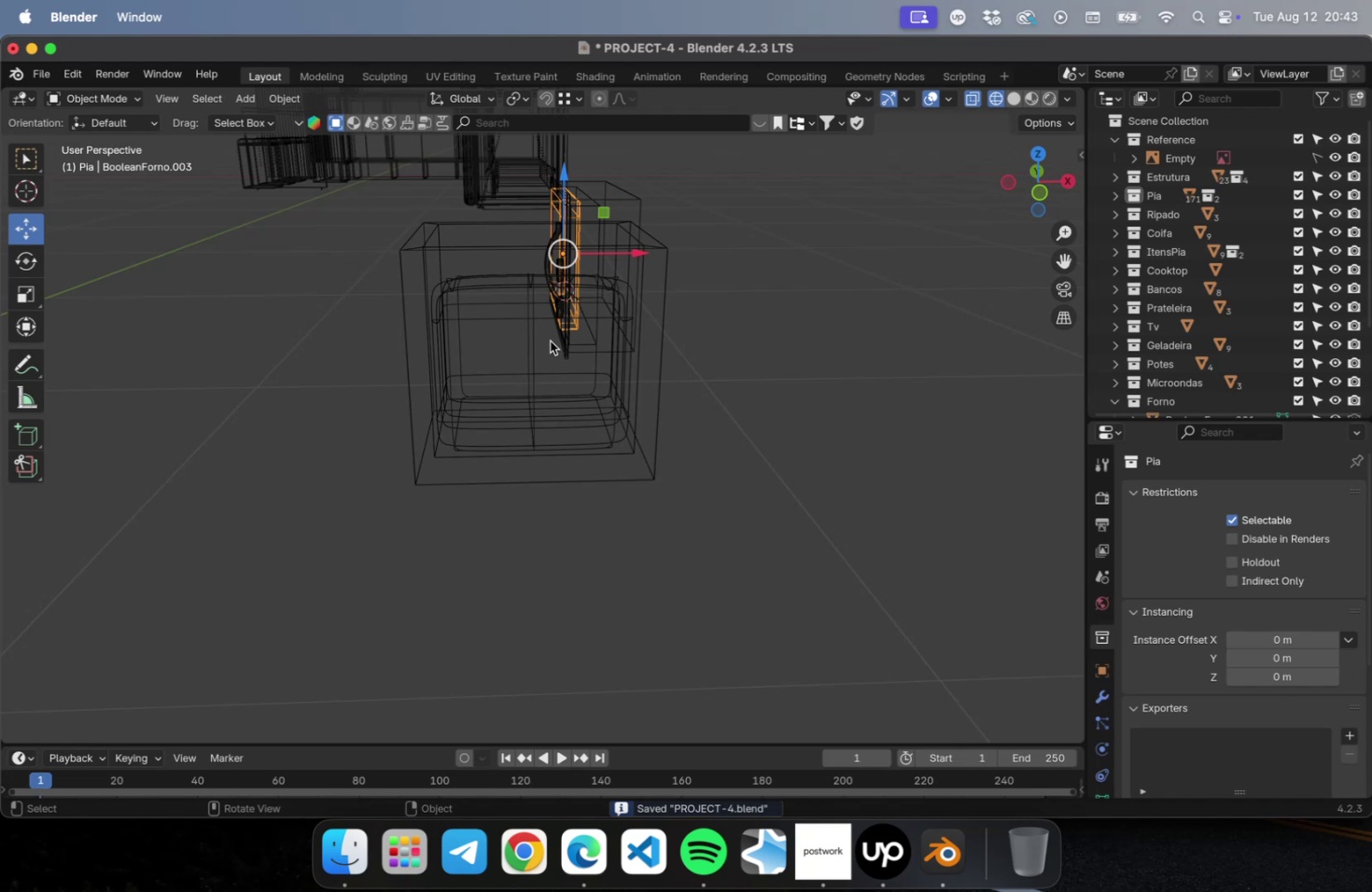 
left_click([549, 341])
 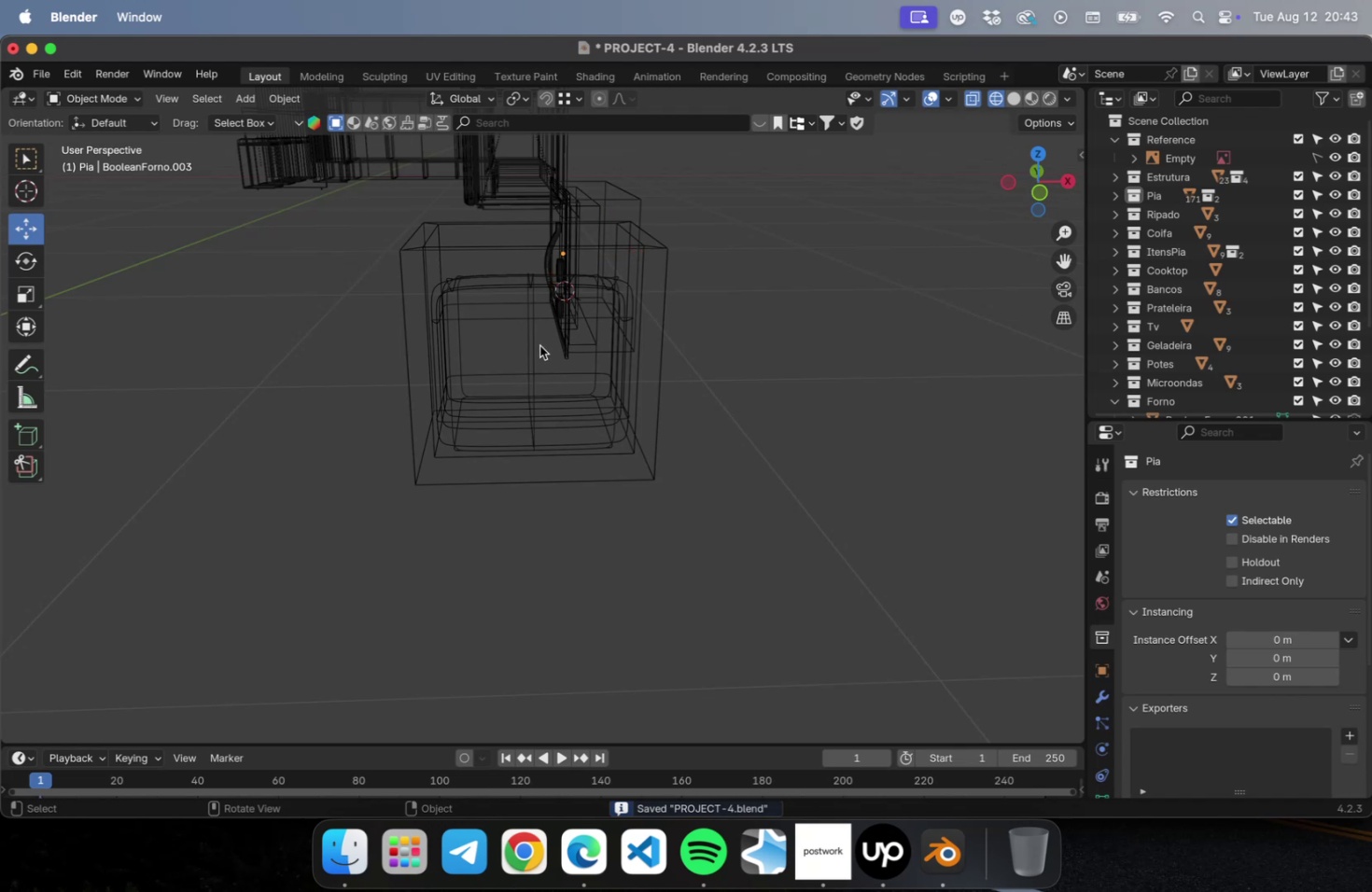 
double_click([533, 346])
 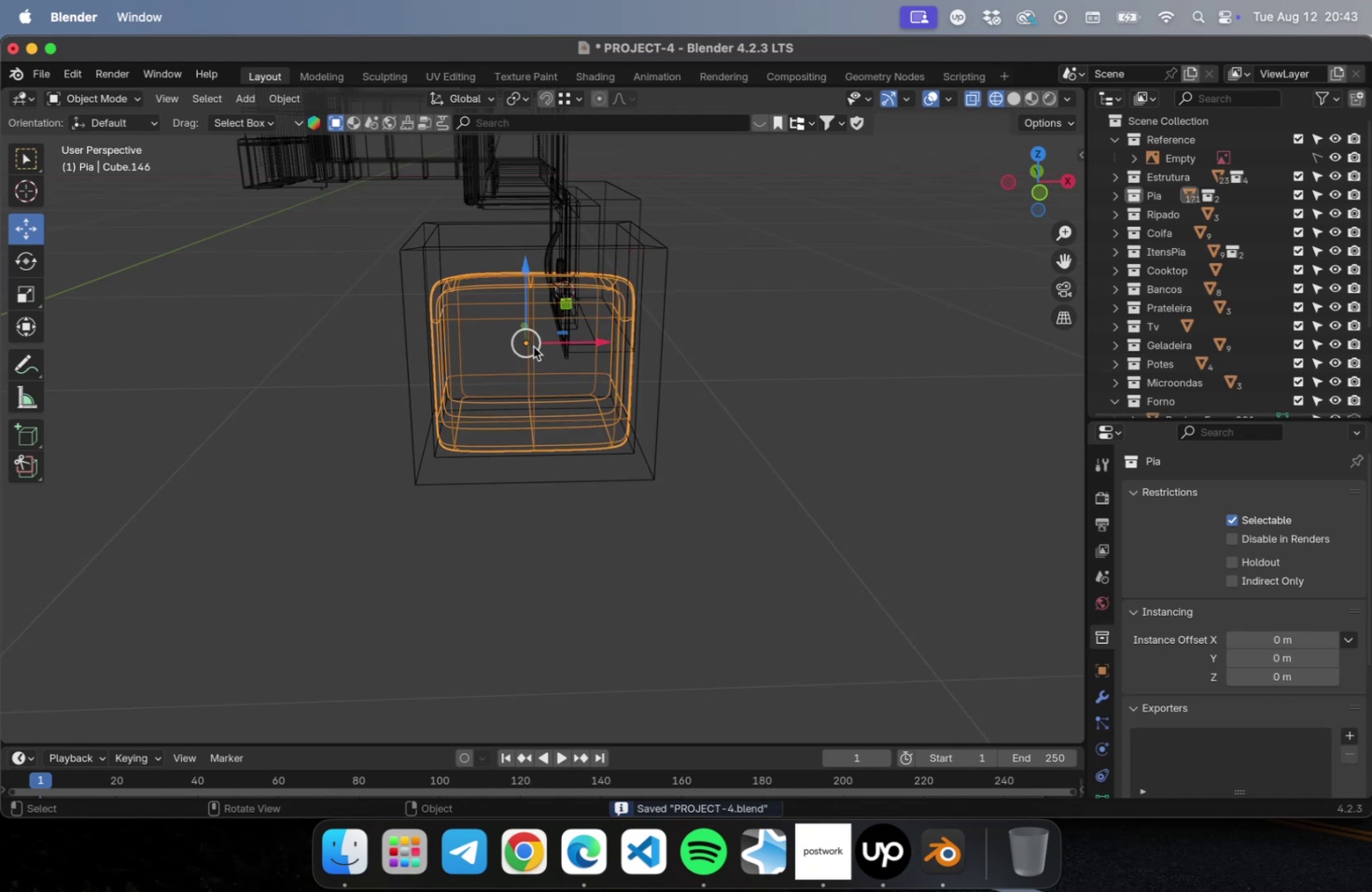 
key(Tab)
 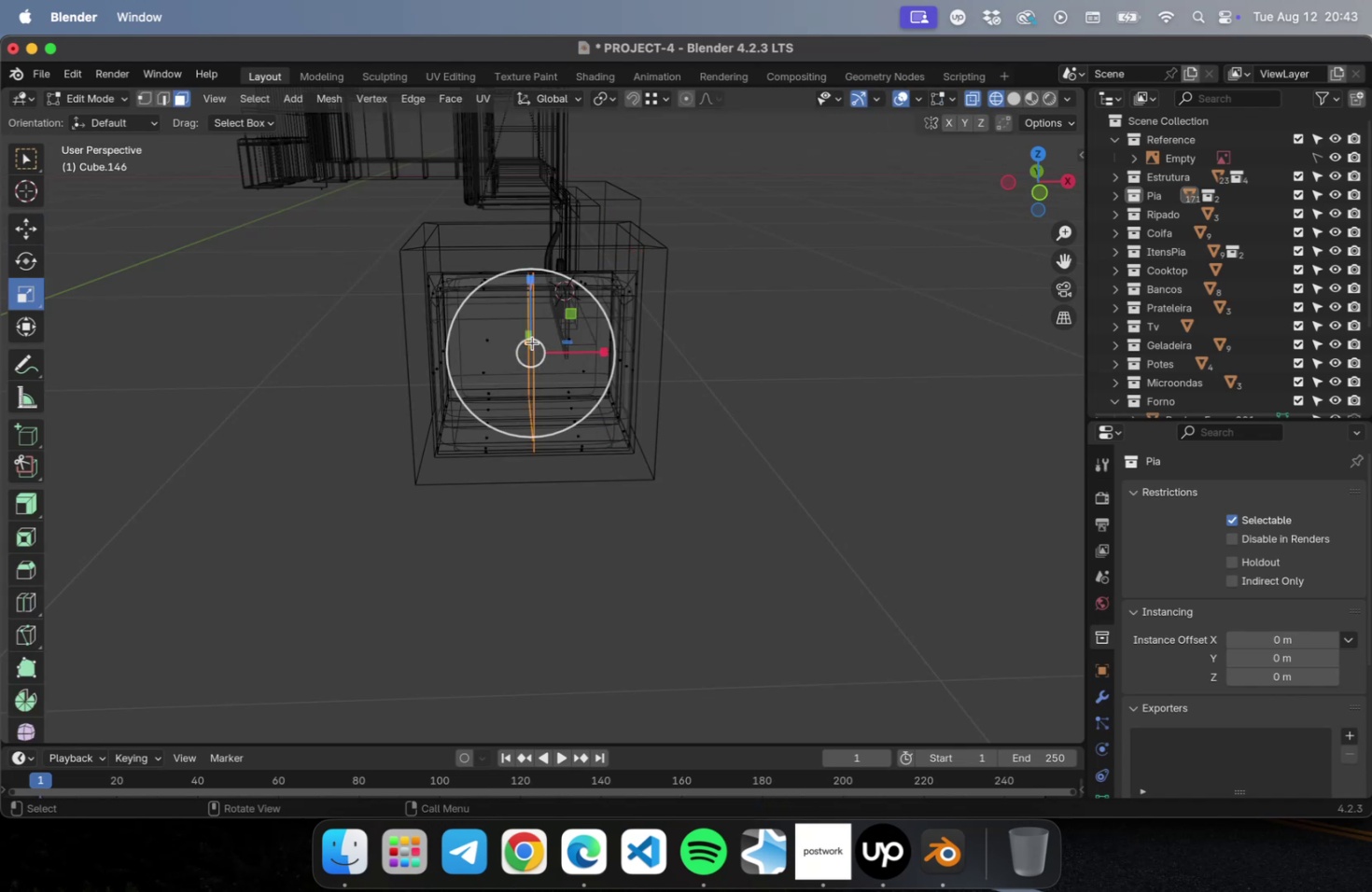 
key(Tab)
 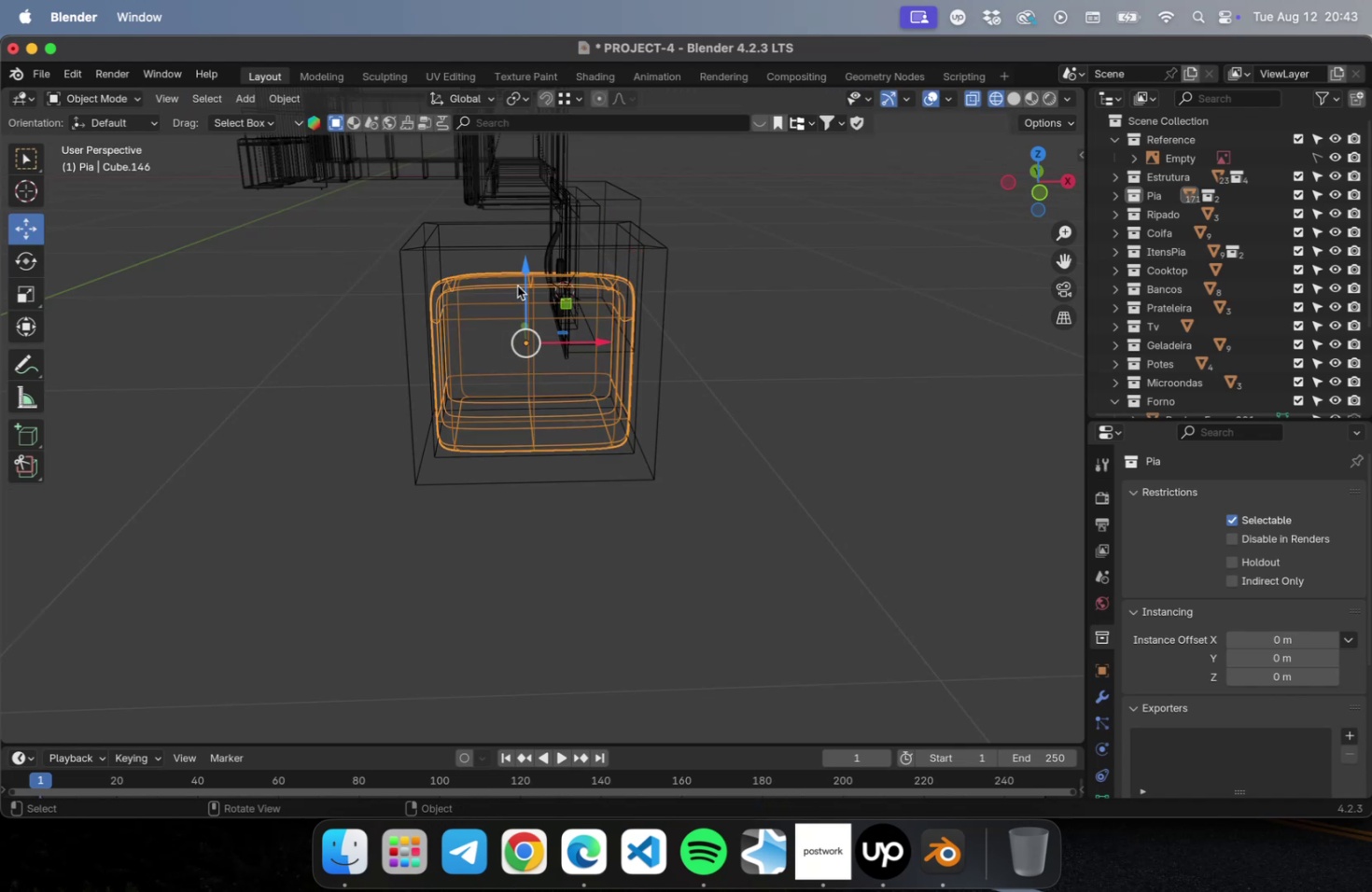 
left_click_drag(start_coordinate=[523, 271], to_coordinate=[541, 216])
 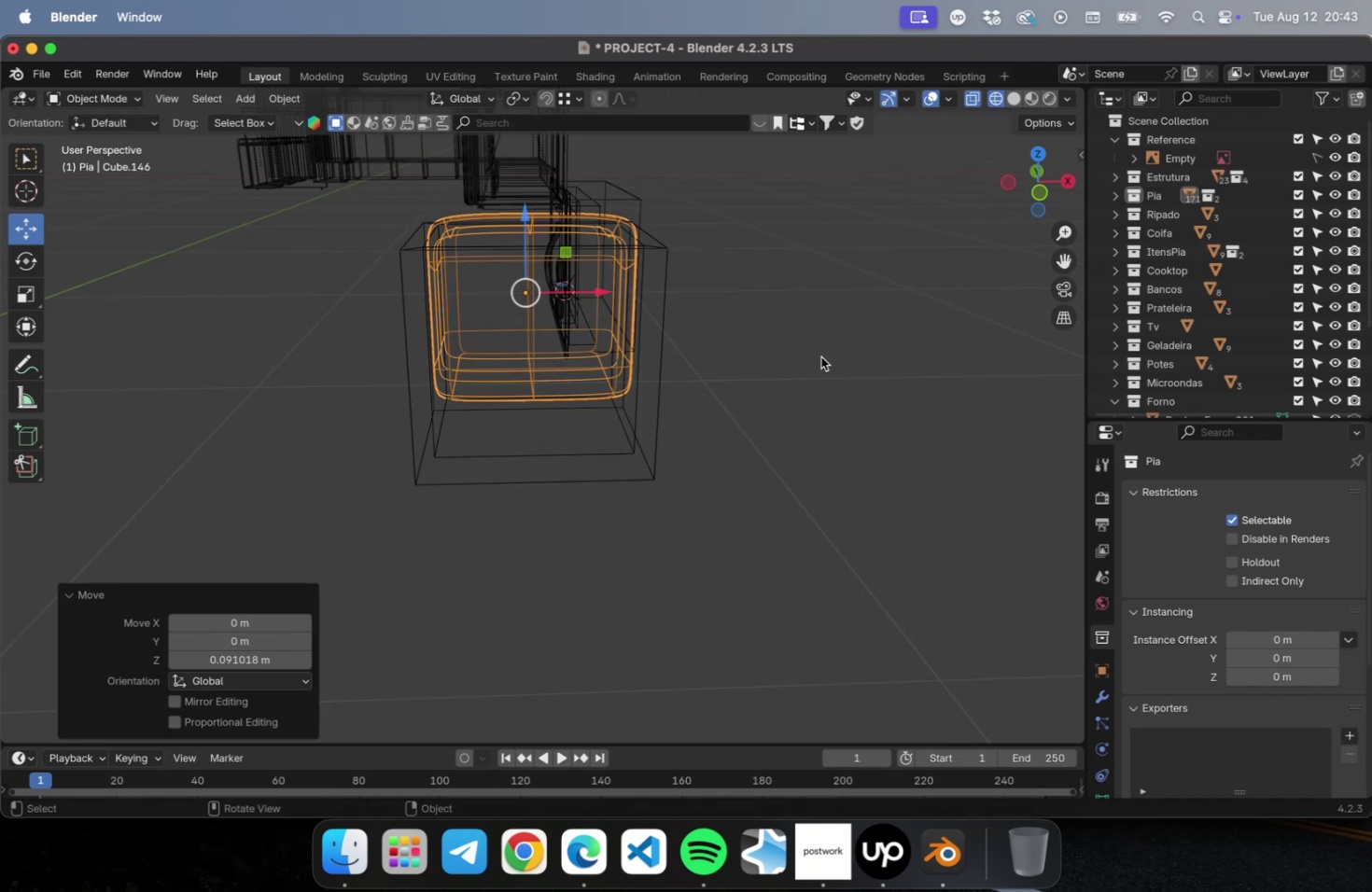 
key(NumLock)
 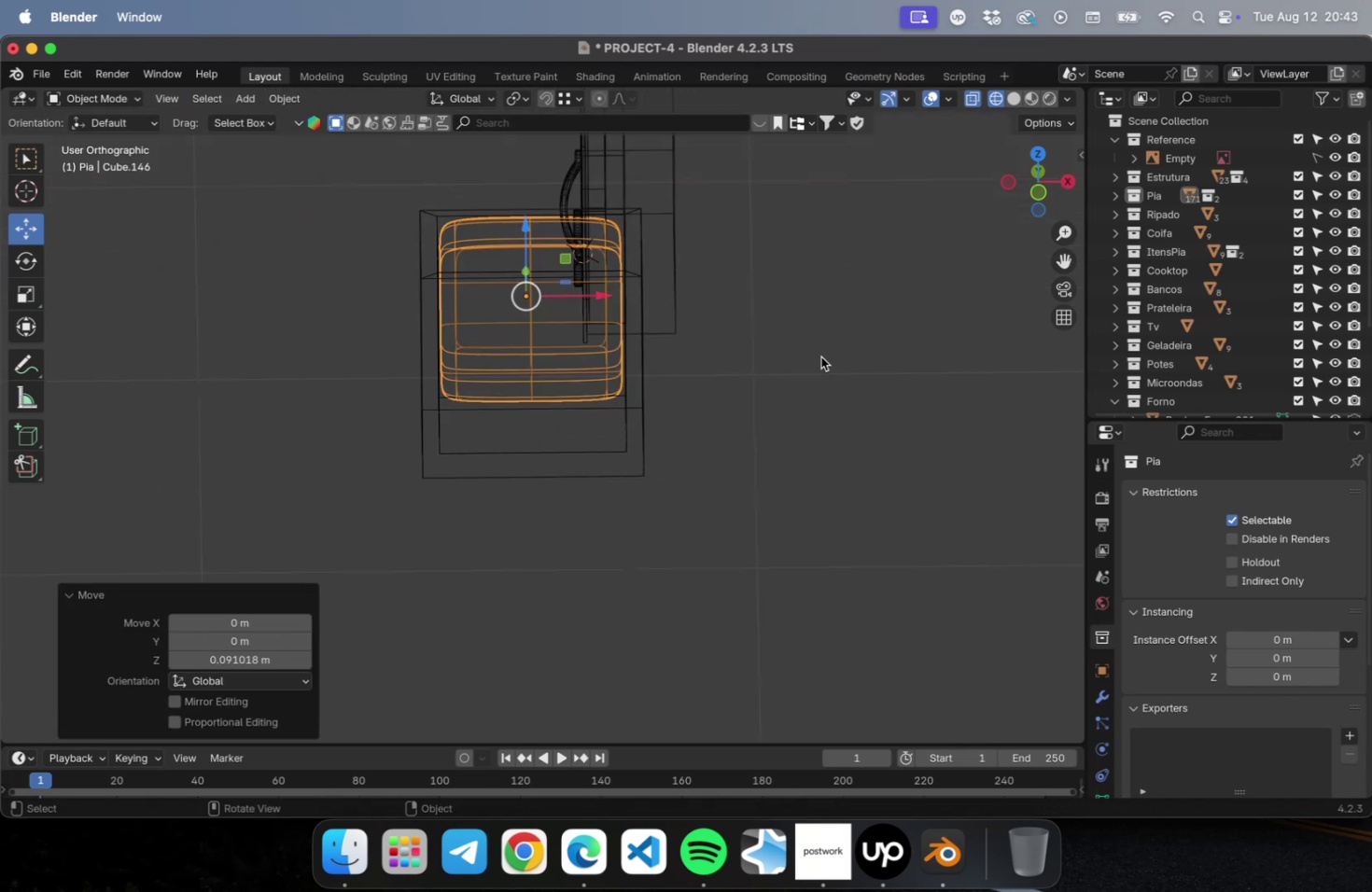 
key(Numpad3)
 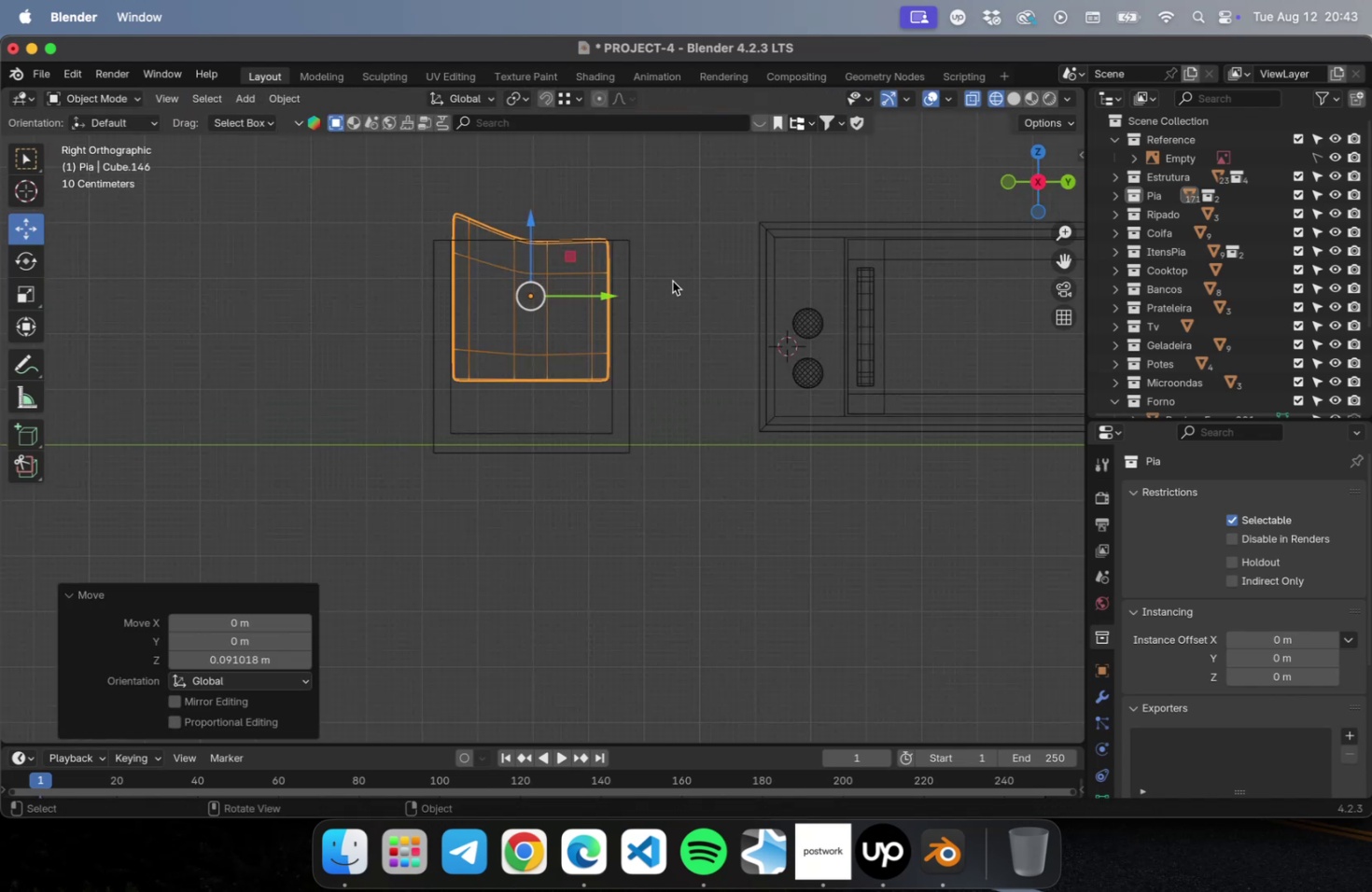 
scroll: coordinate [621, 257], scroll_direction: up, amount: 5.0
 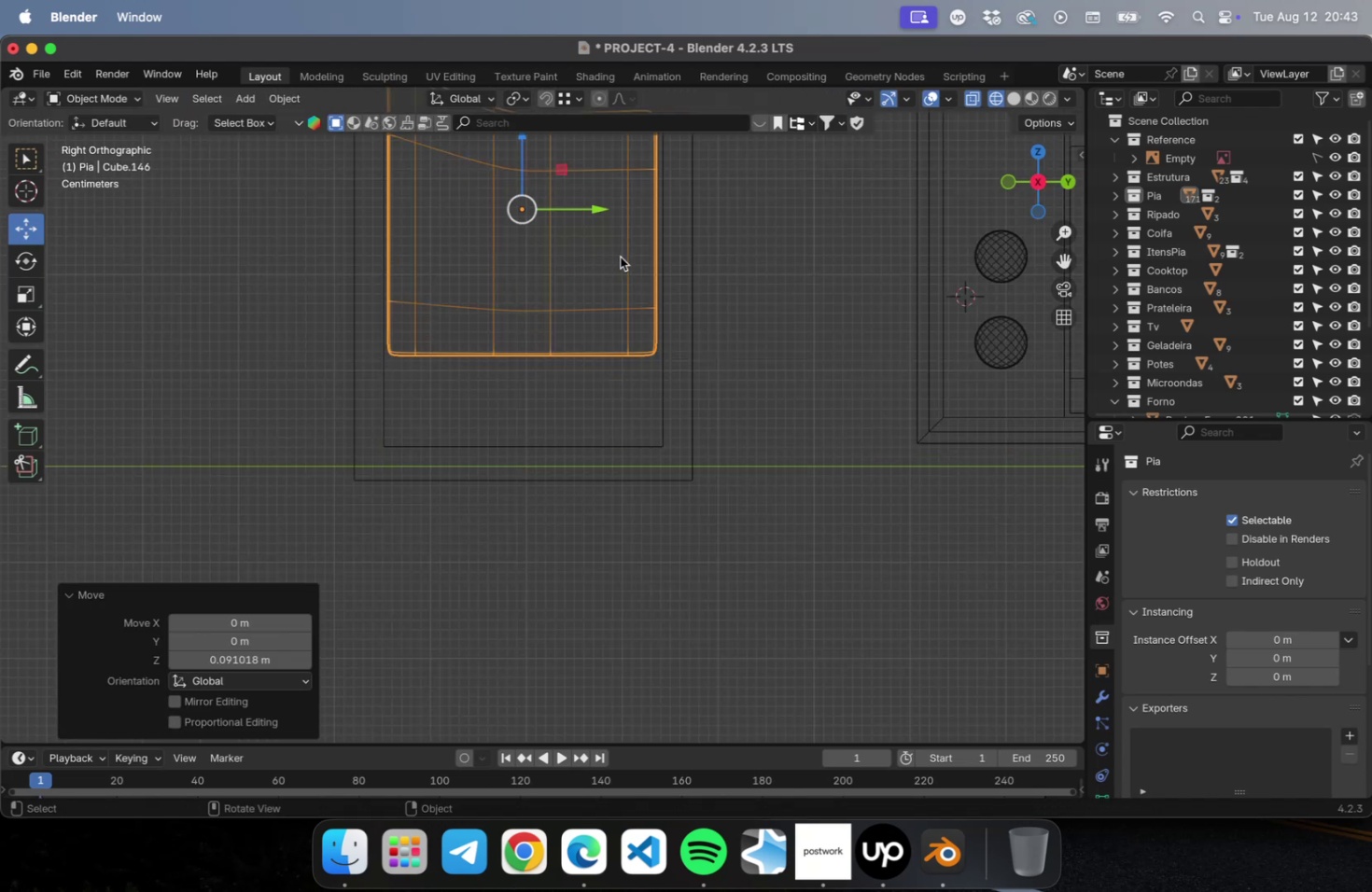 
hold_key(key=ShiftLeft, duration=0.42)
 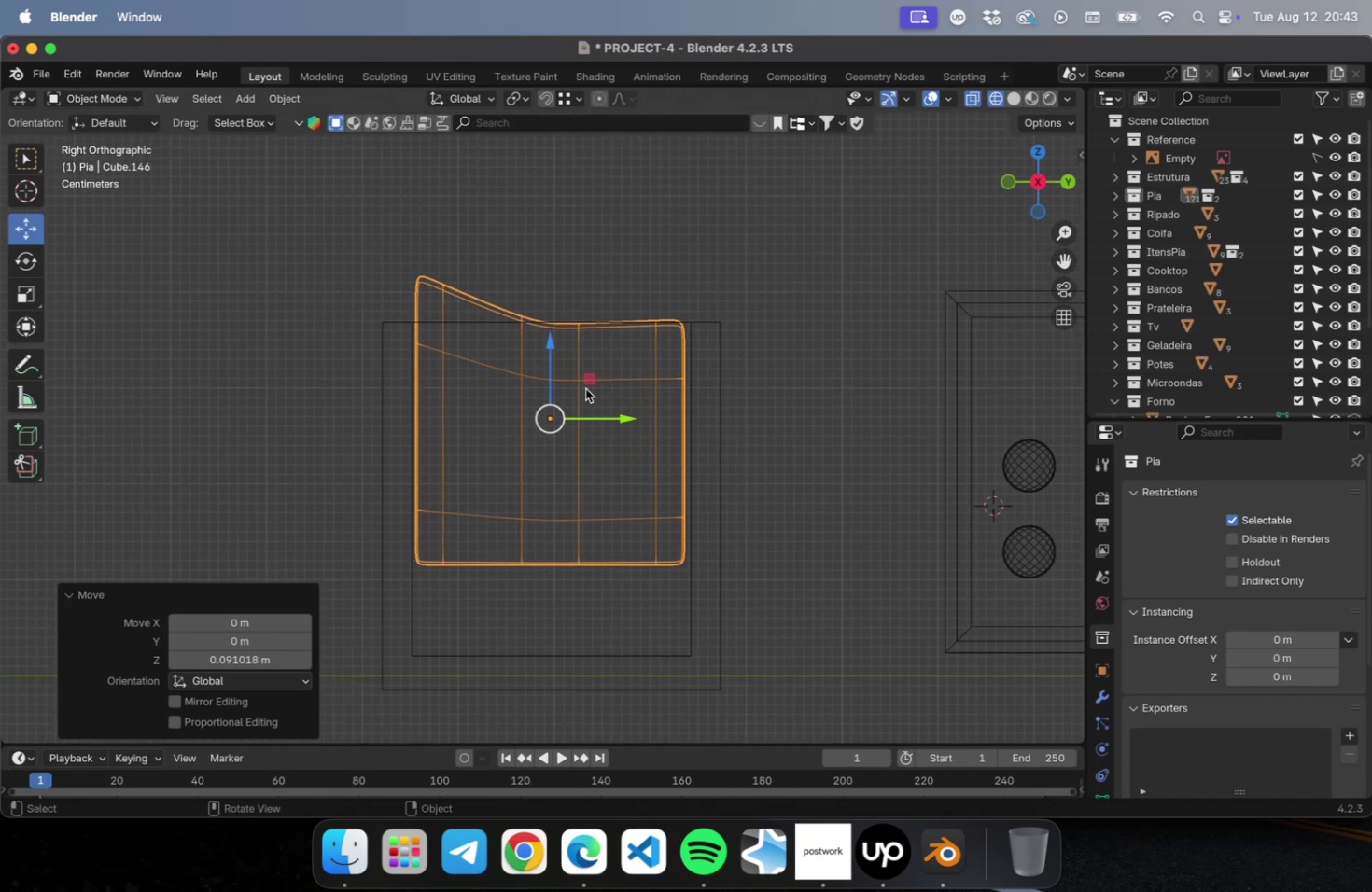 
left_click_drag(start_coordinate=[553, 340], to_coordinate=[557, 328])
 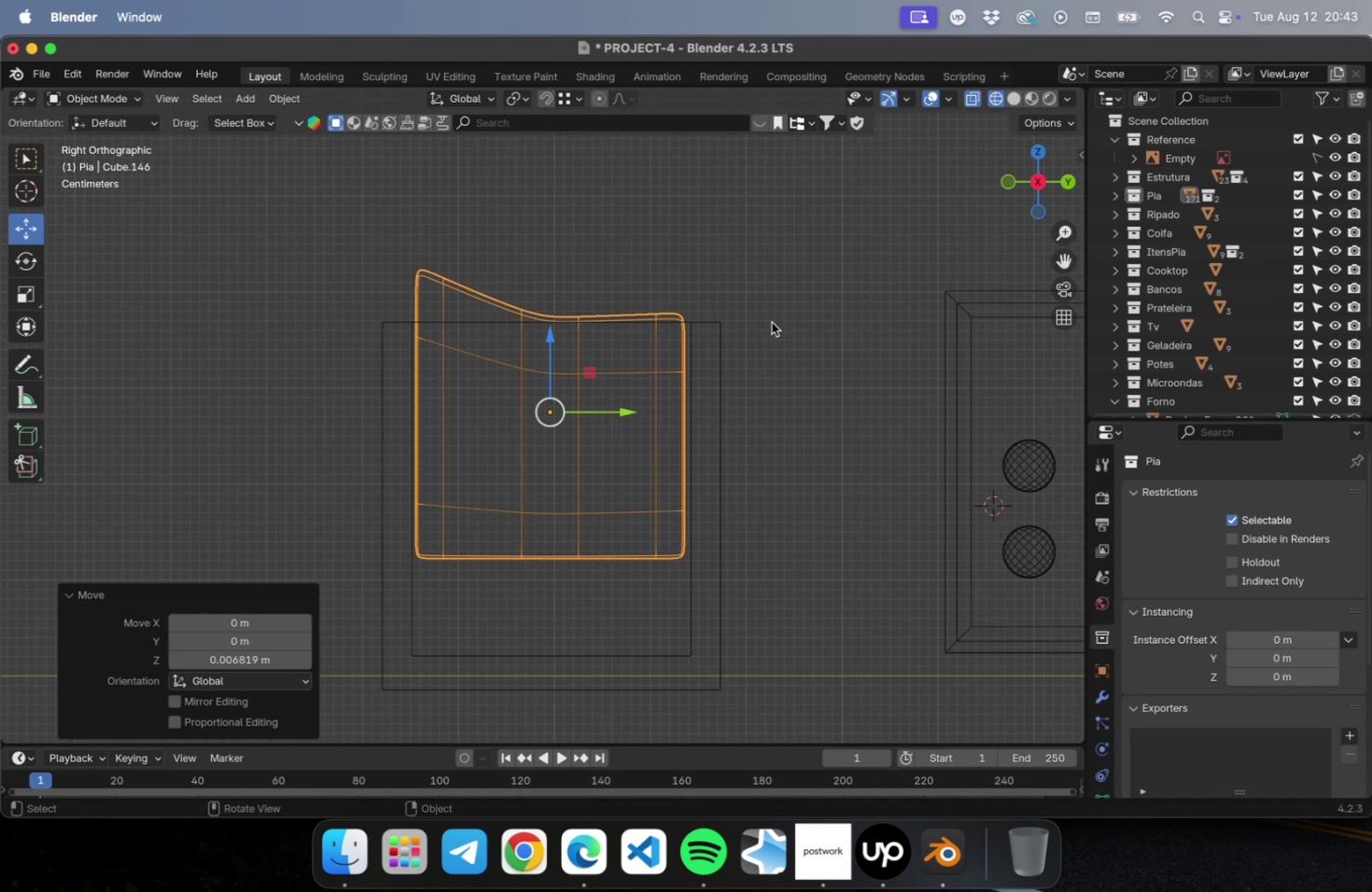 
left_click([771, 322])
 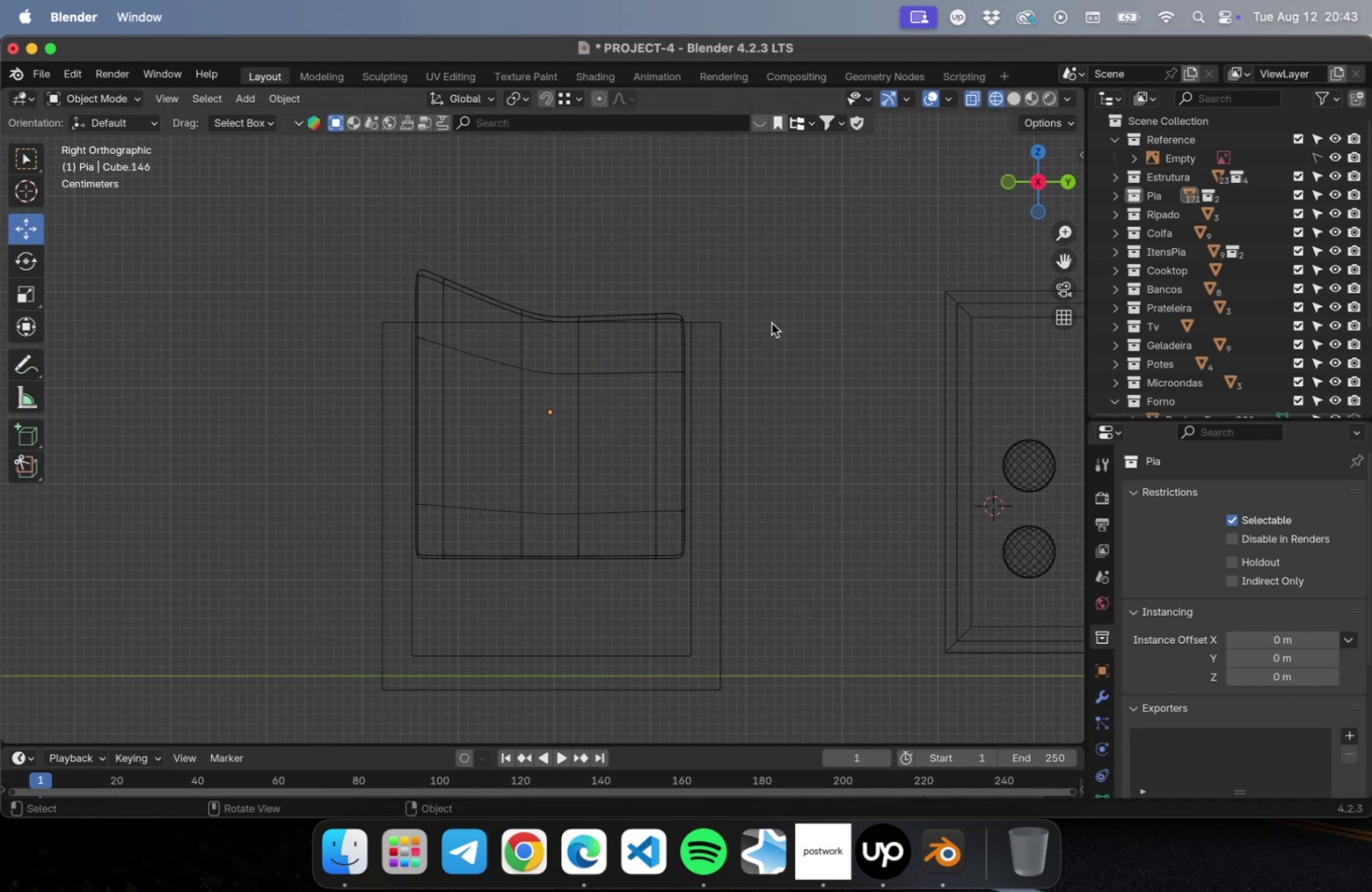 
key(Meta+CommandLeft)
 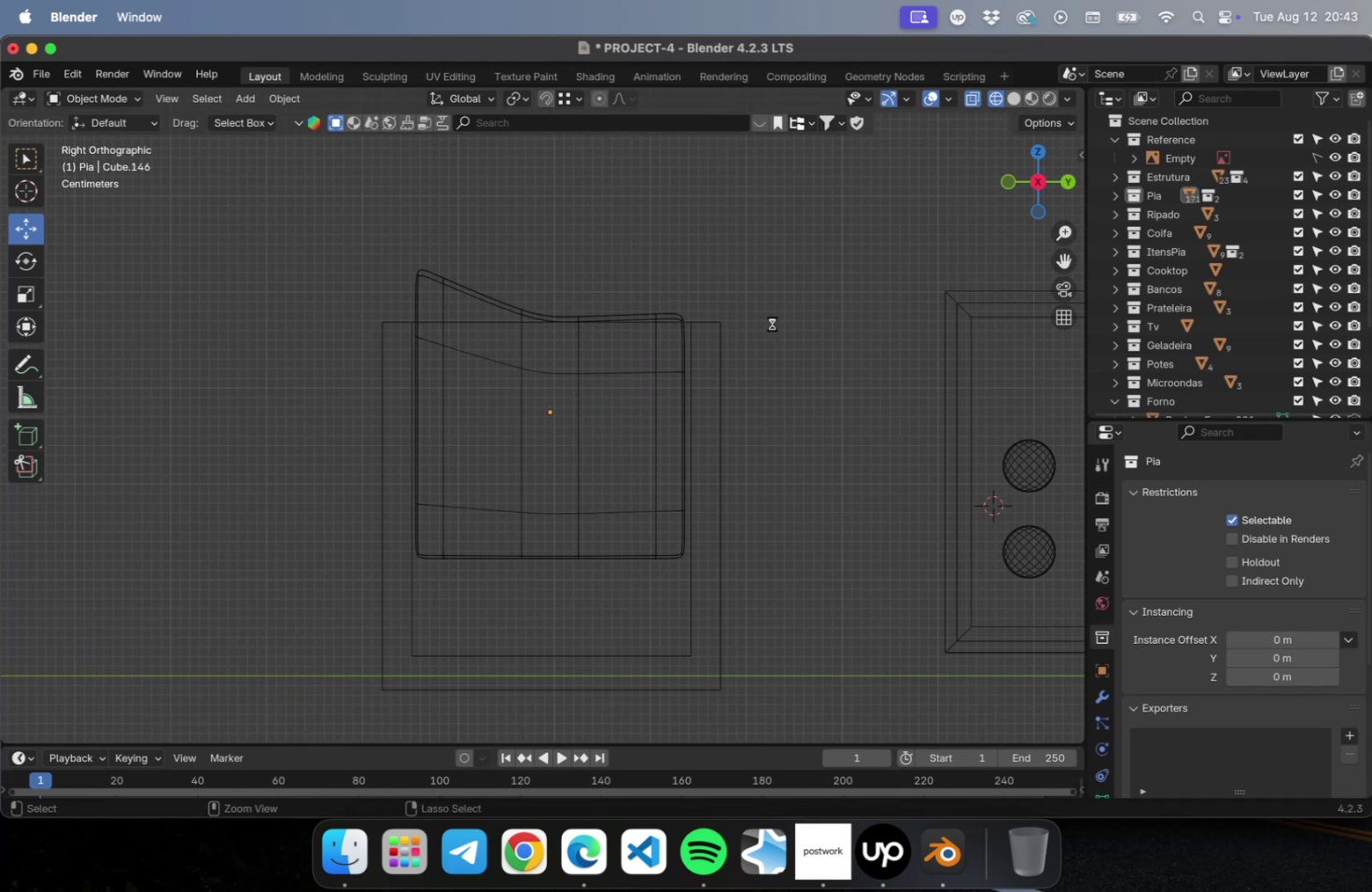 
key(Meta+S)
 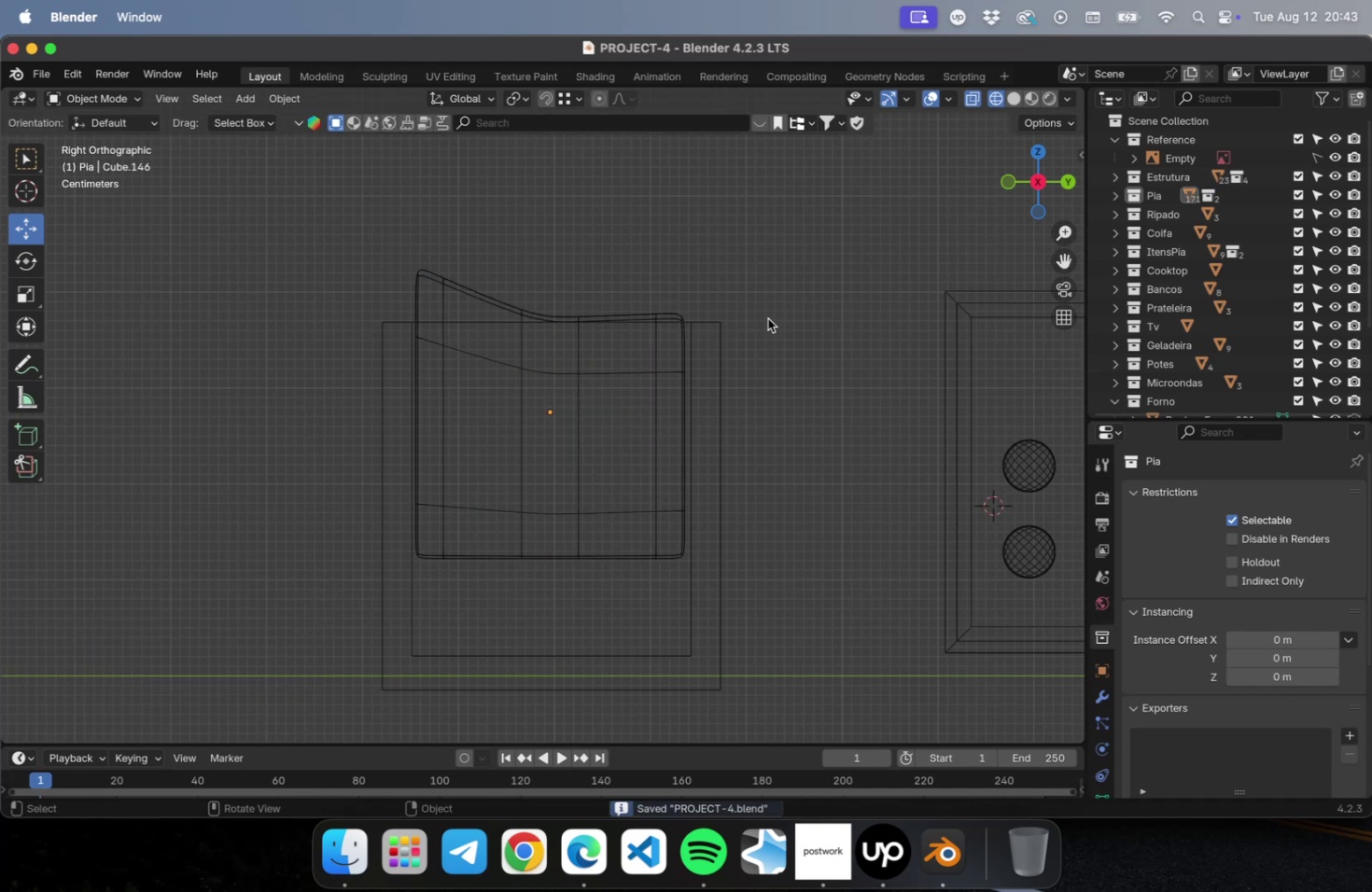 
scroll: coordinate [766, 321], scroll_direction: down, amount: 2.0
 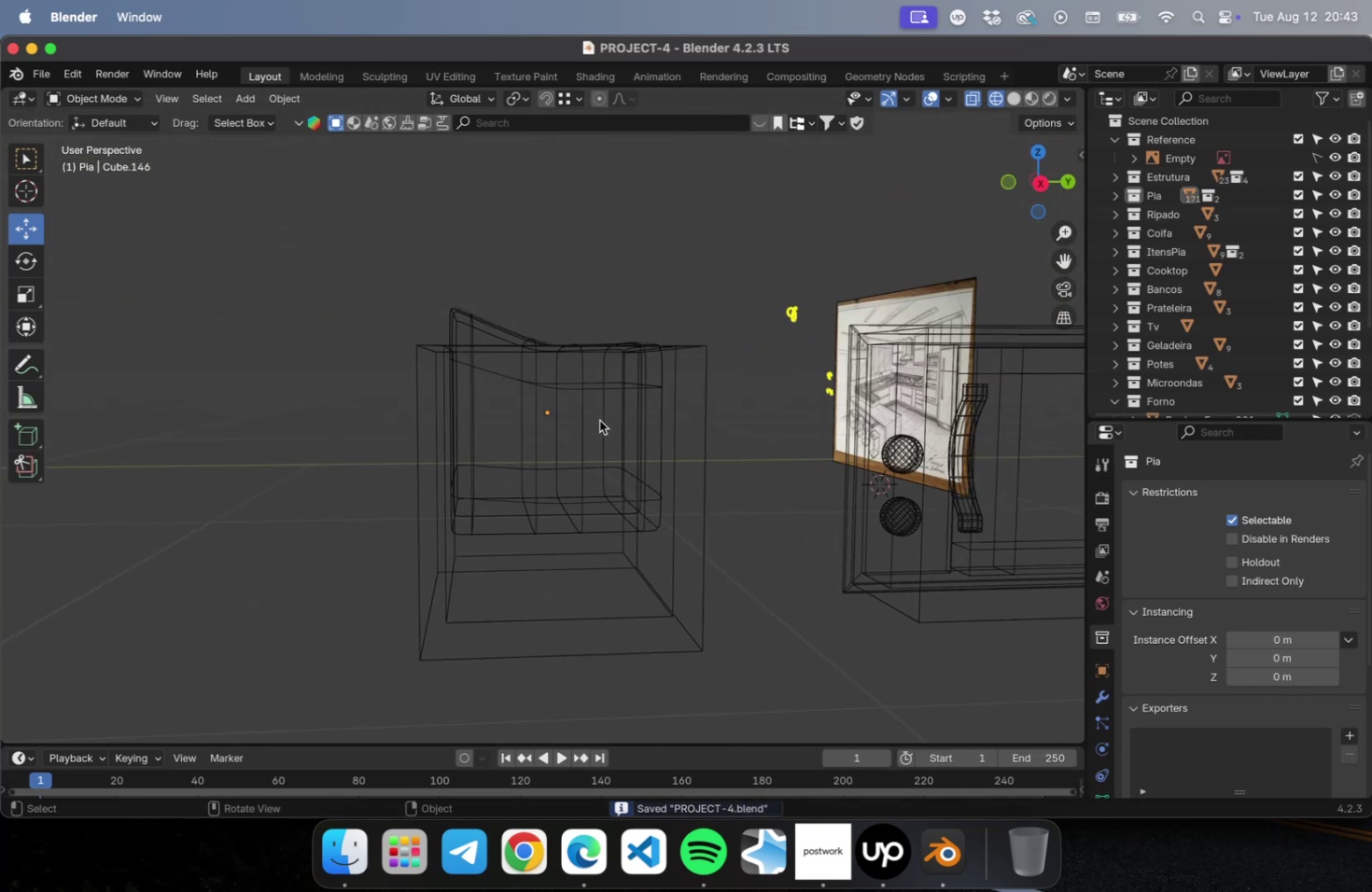 
left_click([402, 406])
 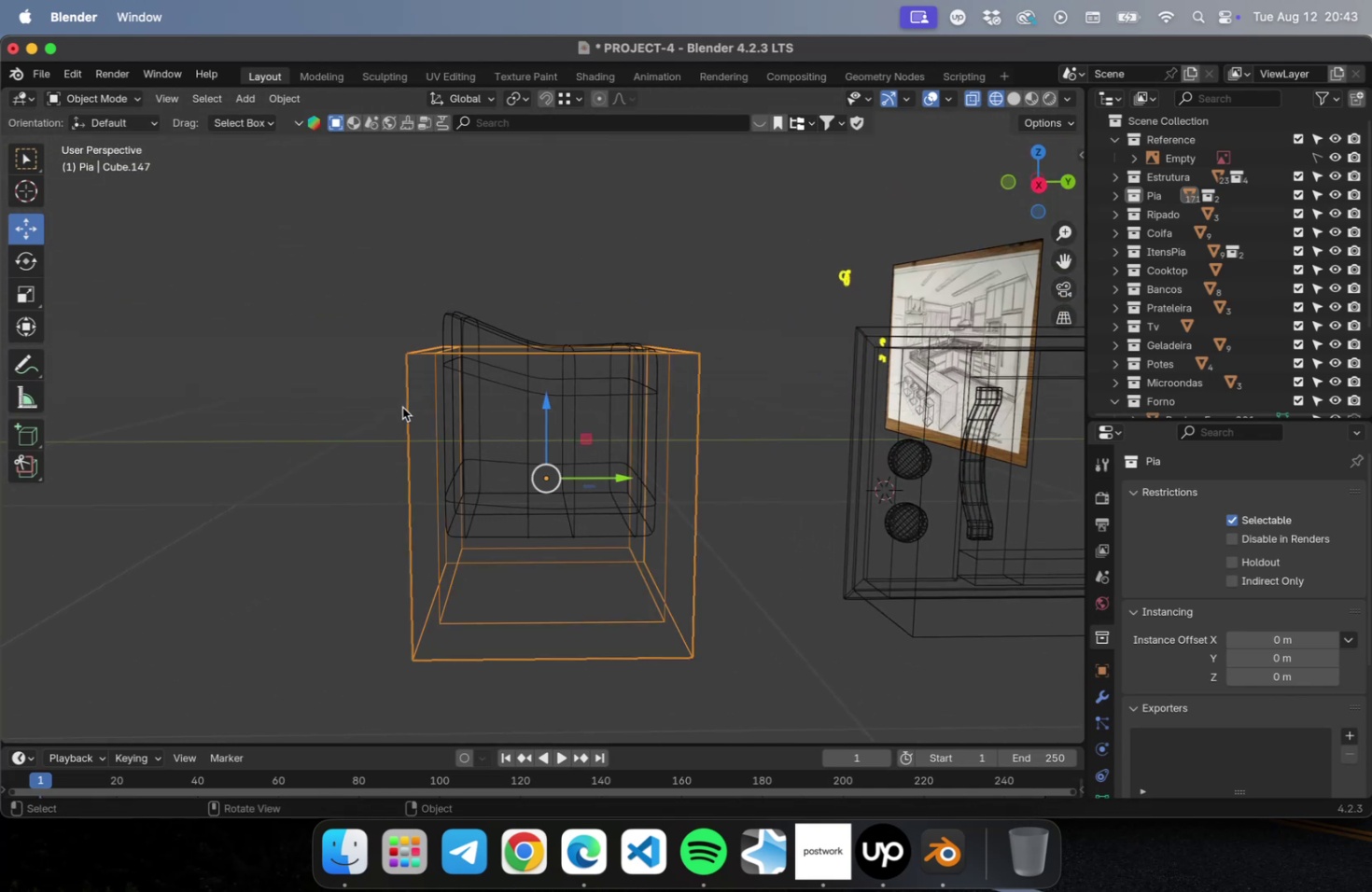 
key(Meta+CommandLeft)
 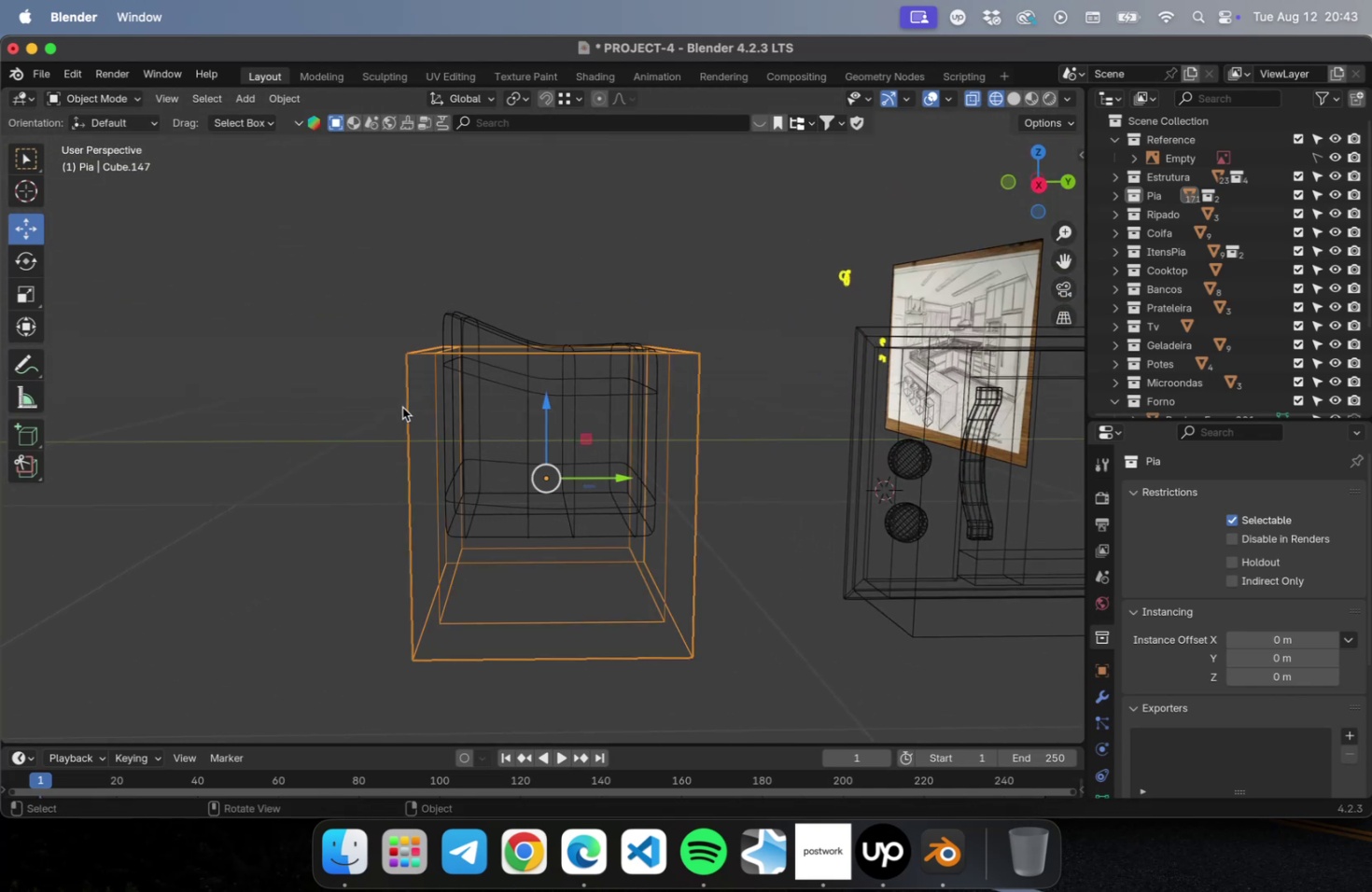 
key(Tab)
 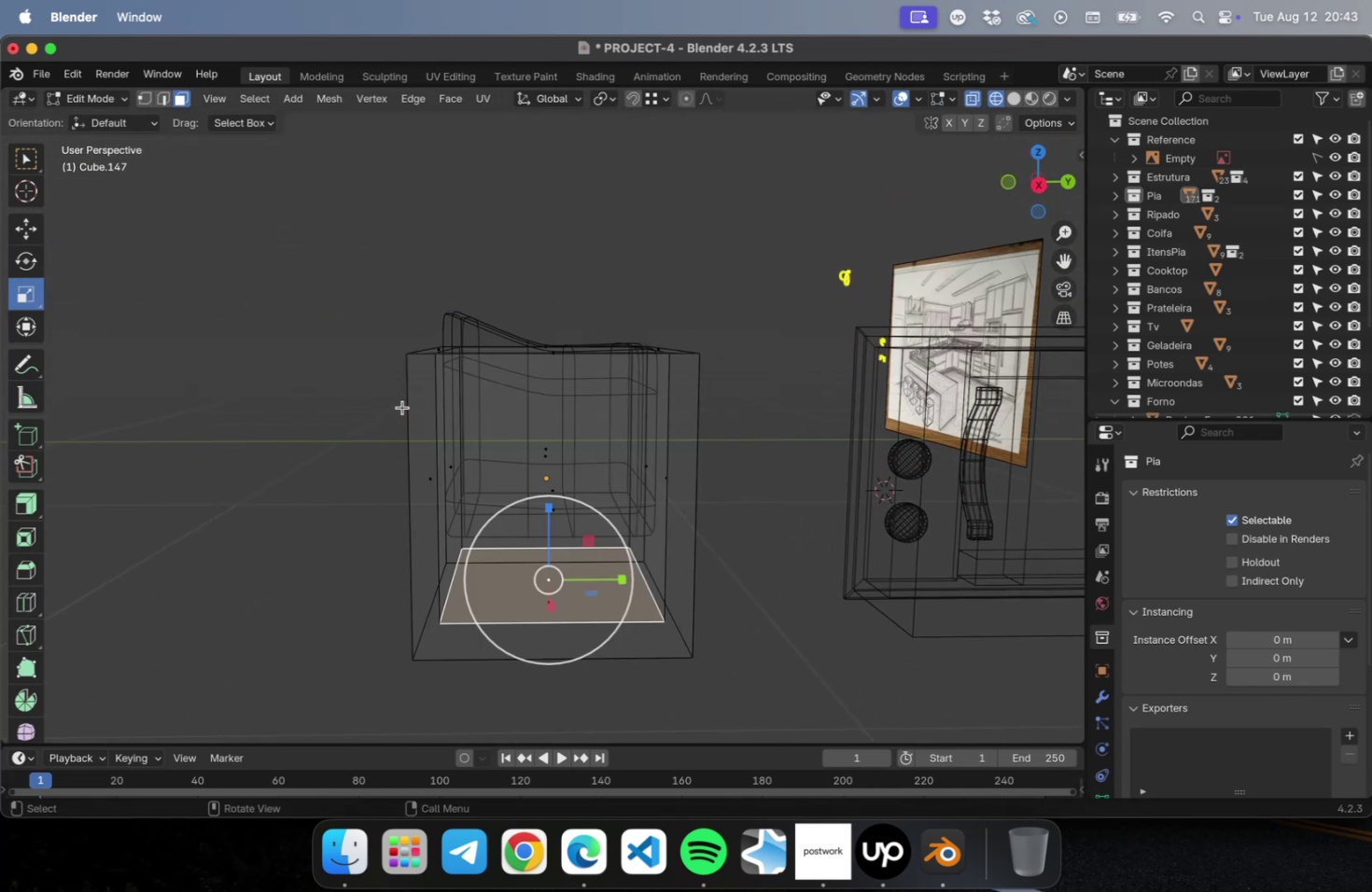 
key(Meta+CommandLeft)
 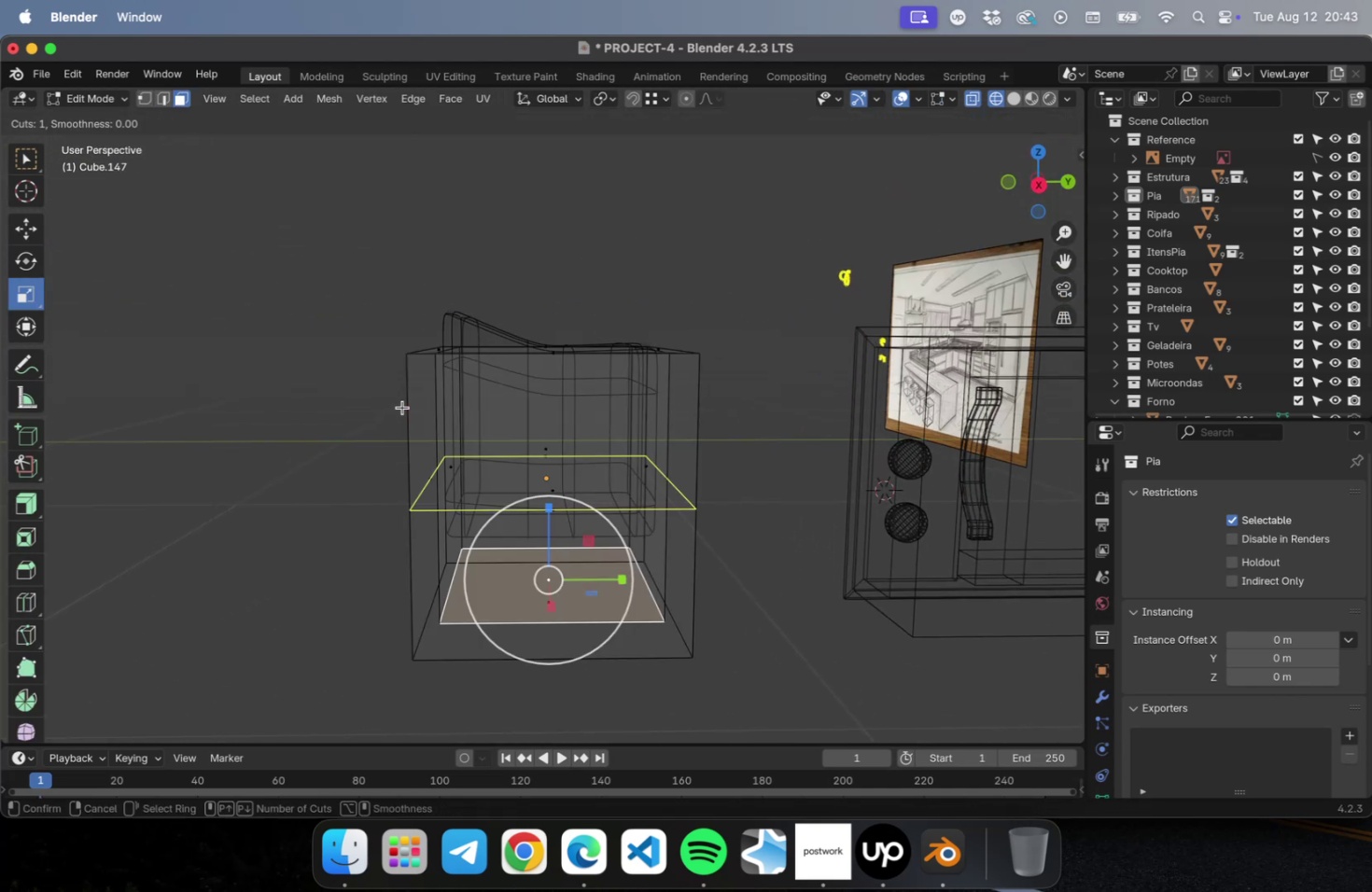 
key(Meta+R)
 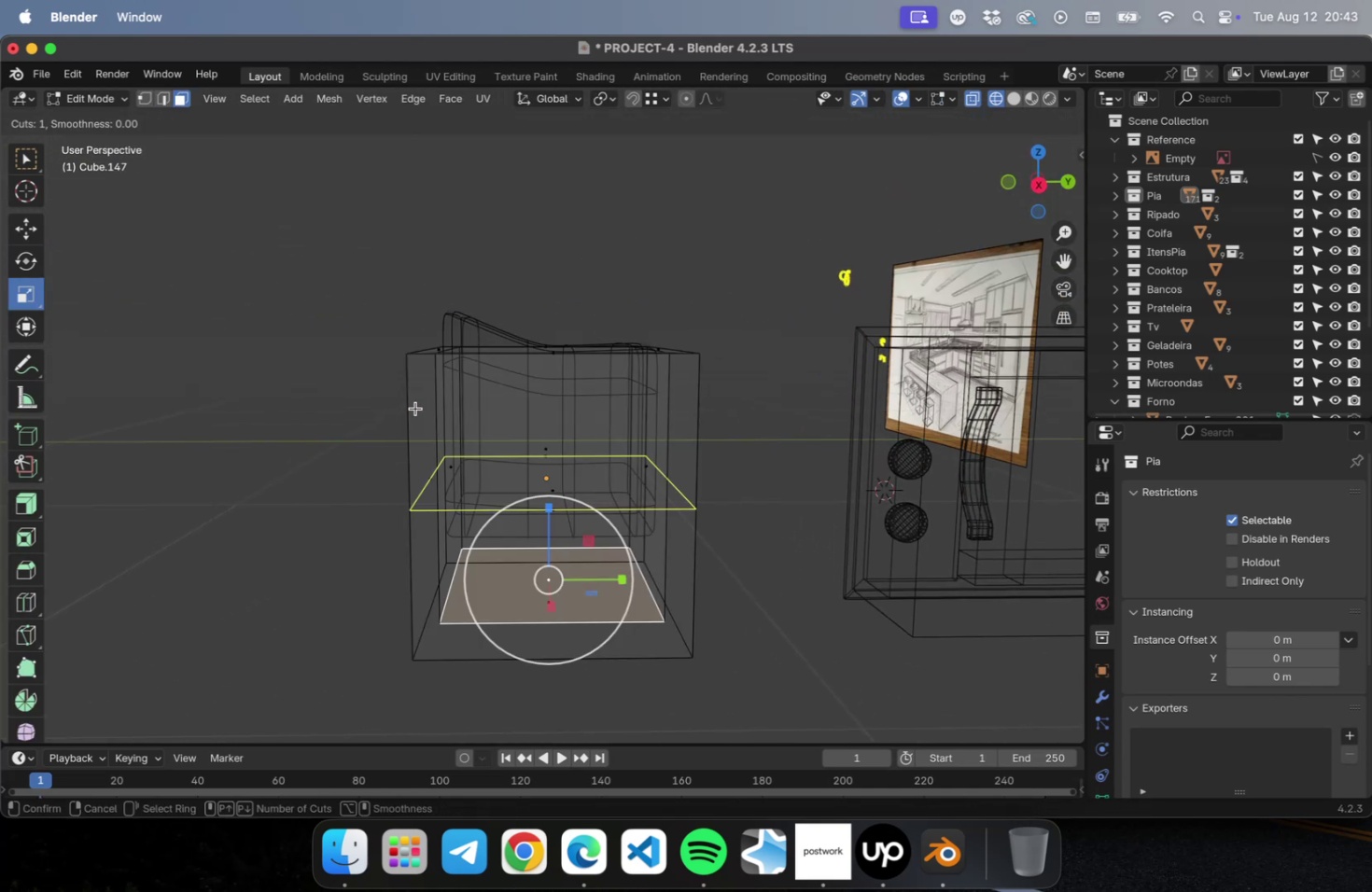 
left_click([415, 408])
 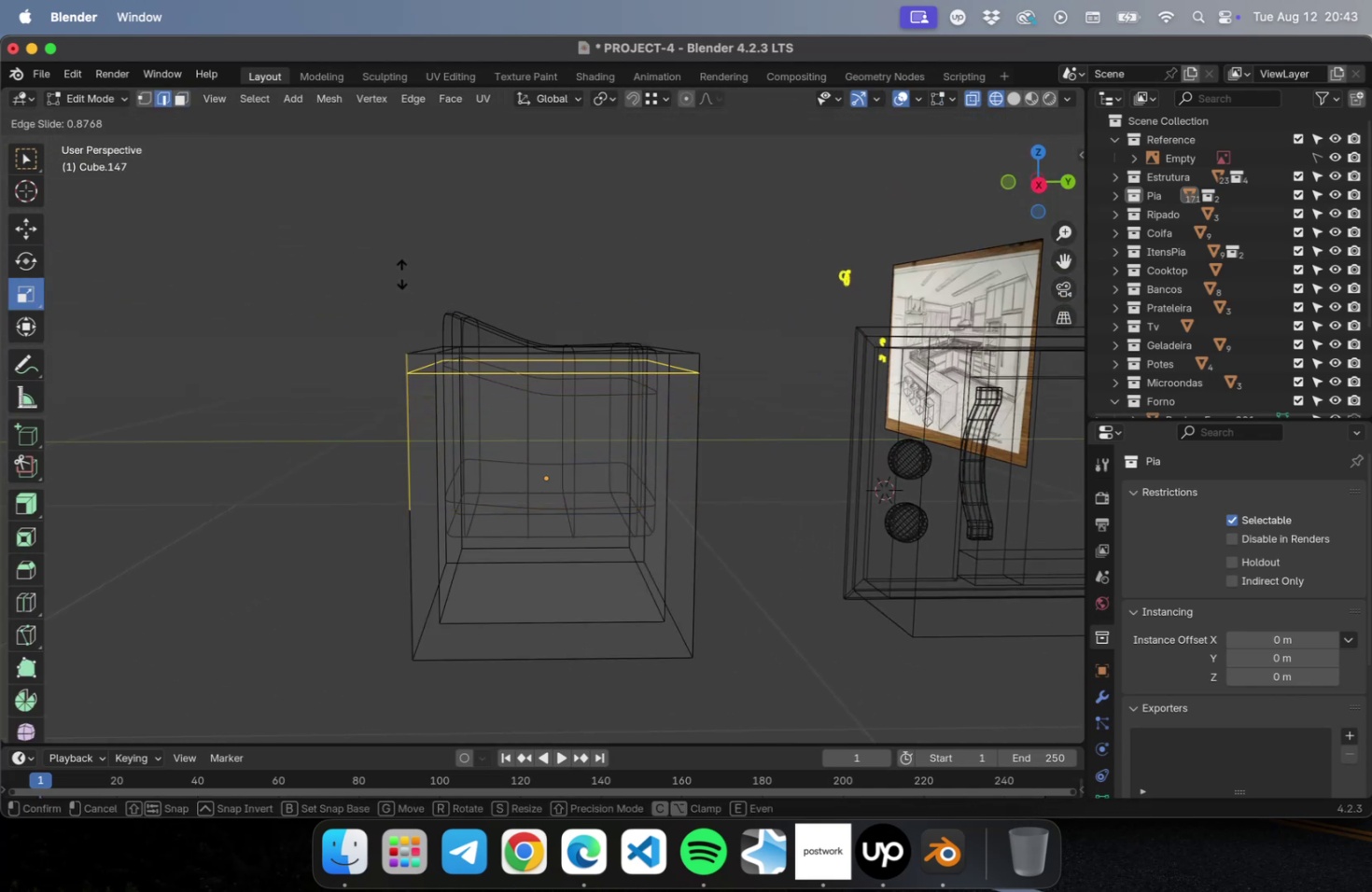 
left_click([401, 273])
 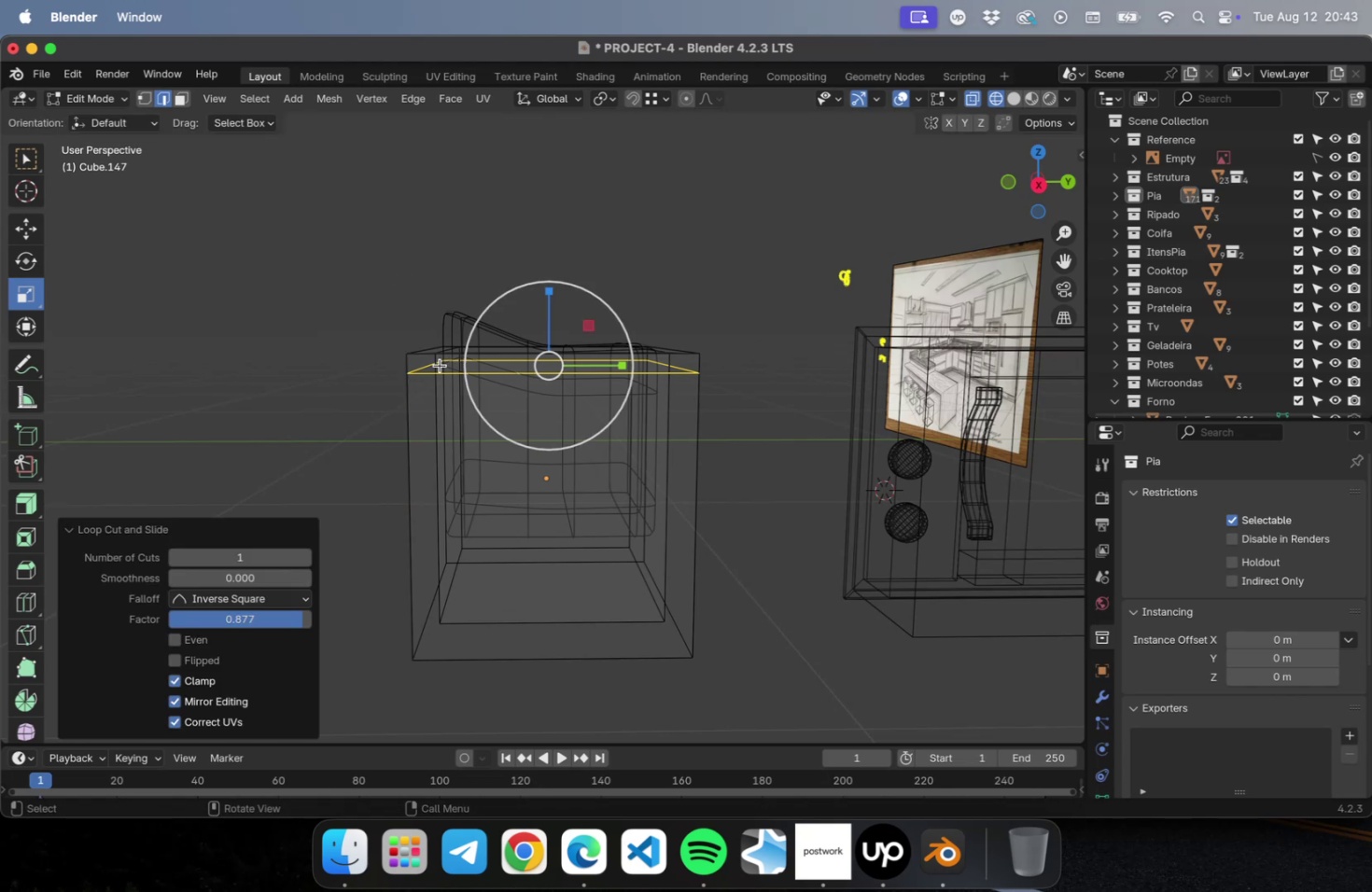 
key(3)
 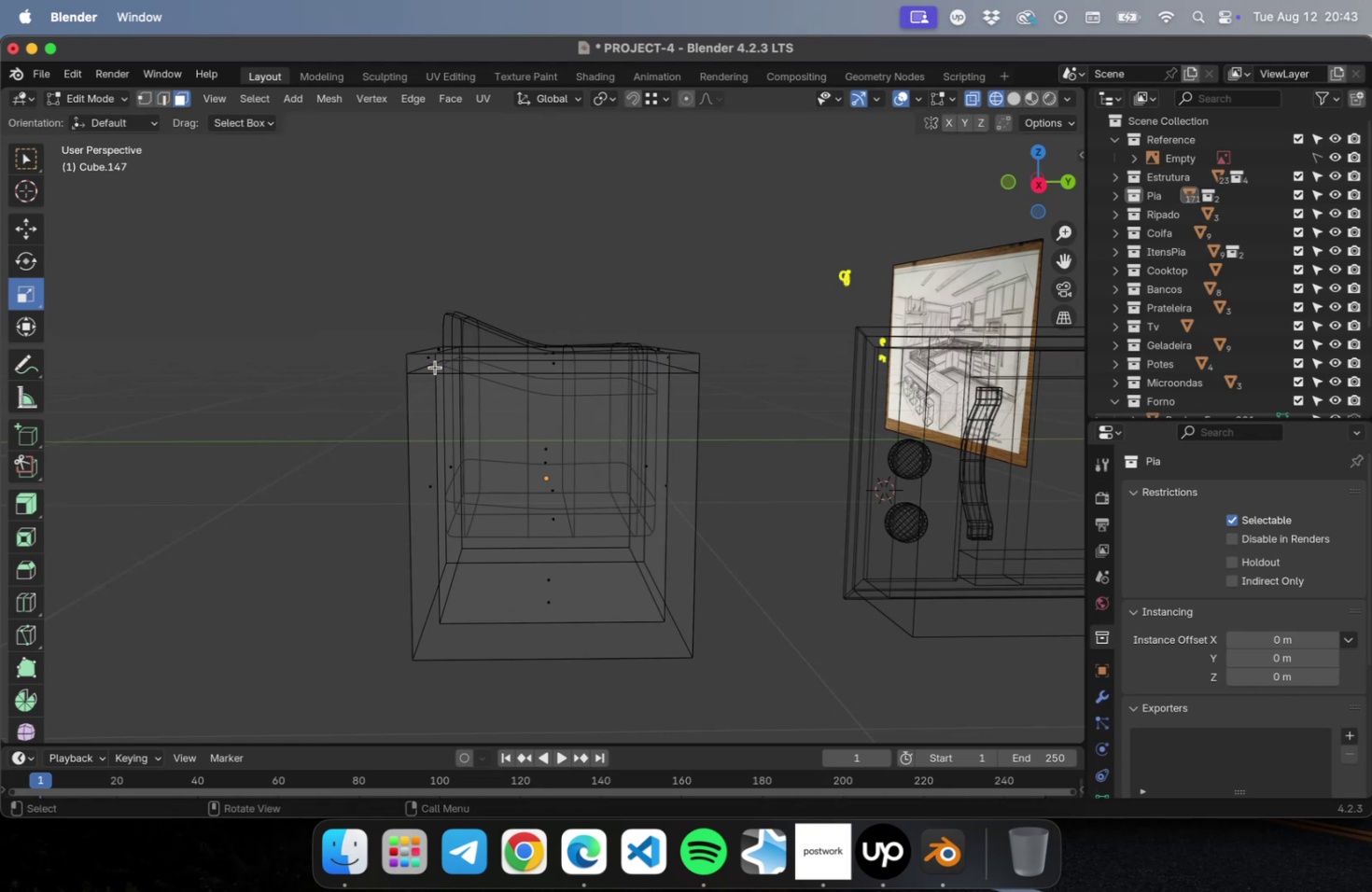 
hold_key(key=OptionLeft, duration=0.72)
left_click([435, 366])
 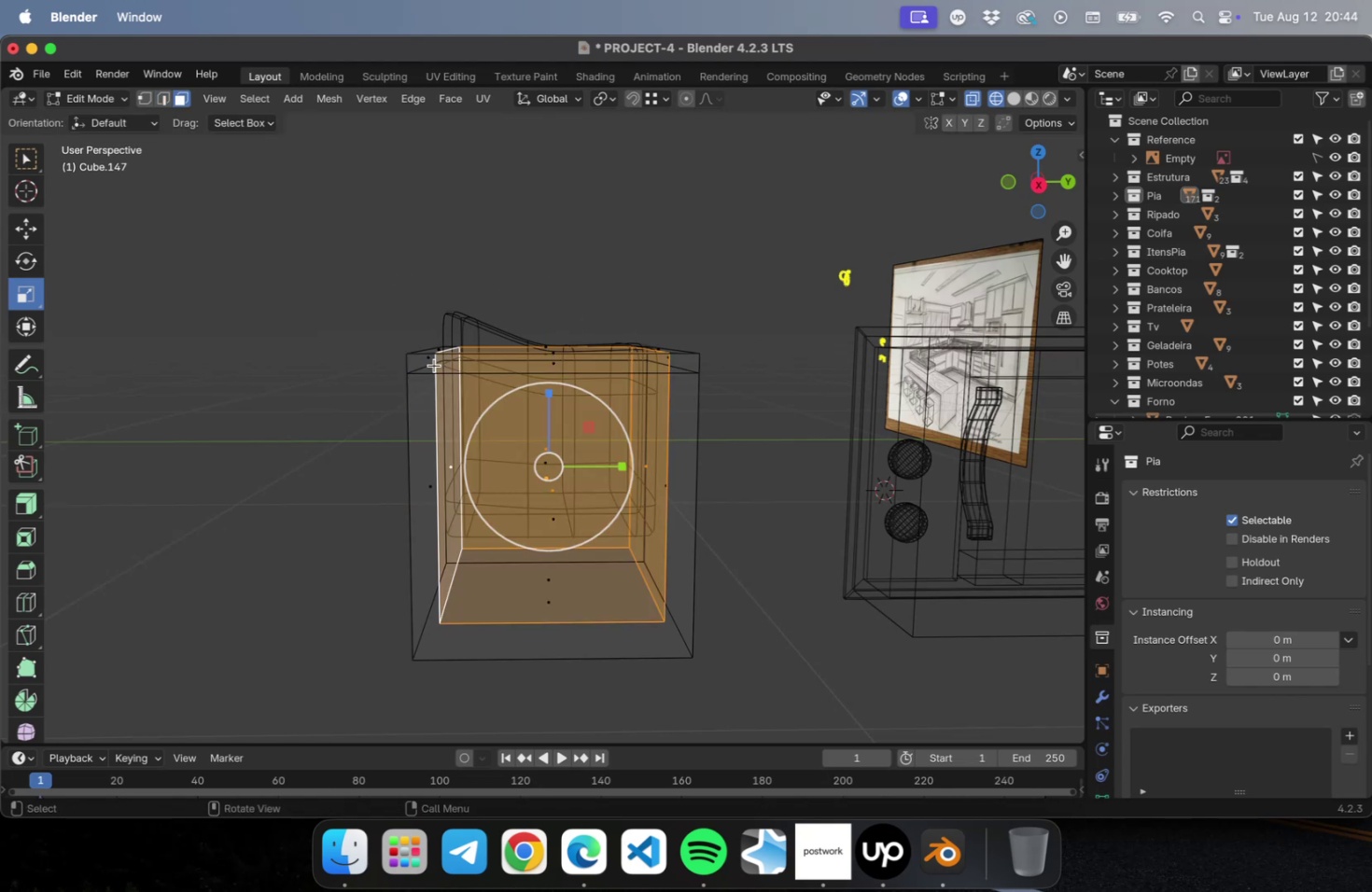 
hold_key(key=OptionLeft, duration=0.76)
left_click([431, 364])
 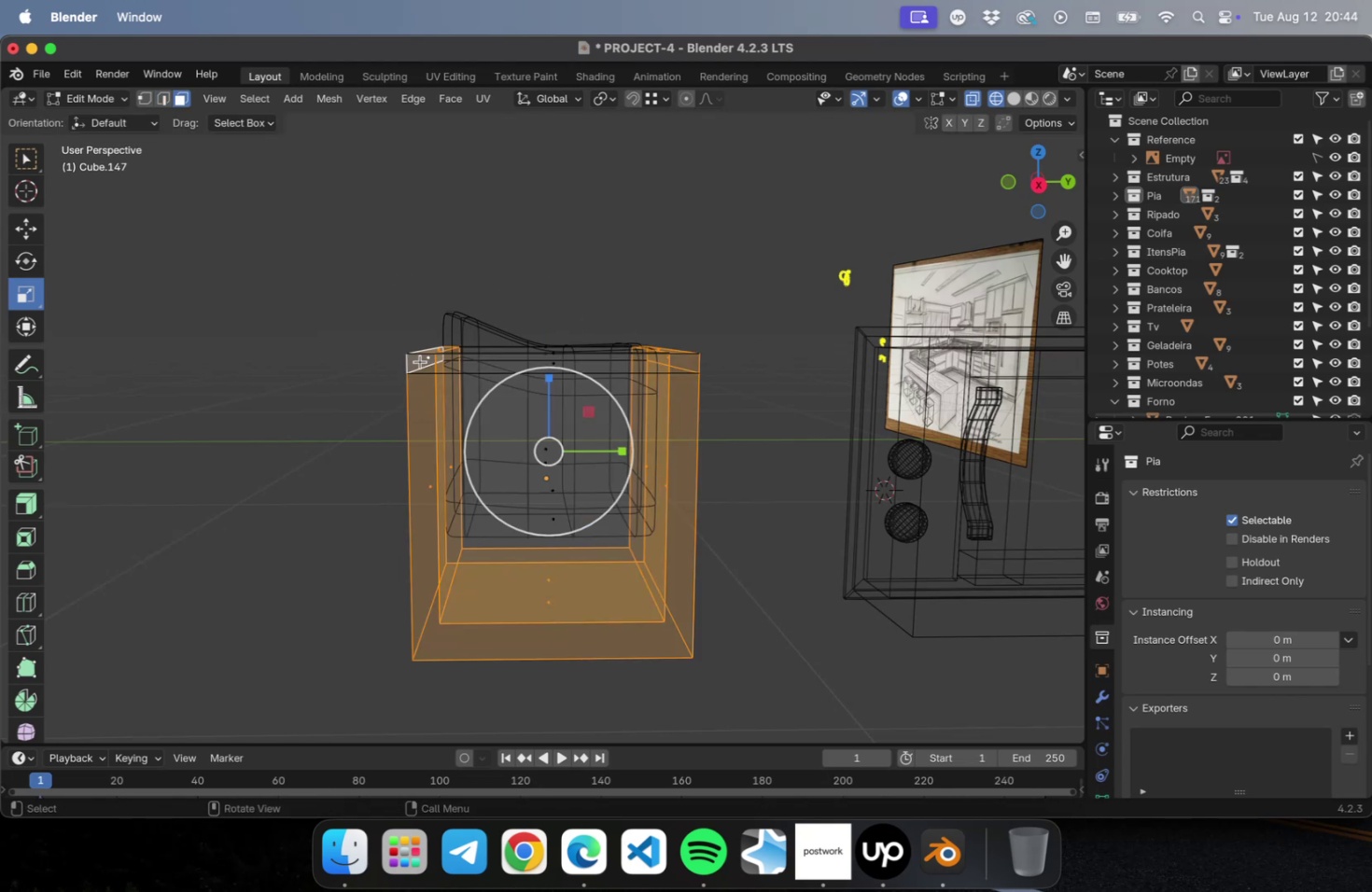 
hold_key(key=OptionLeft, duration=0.38)
 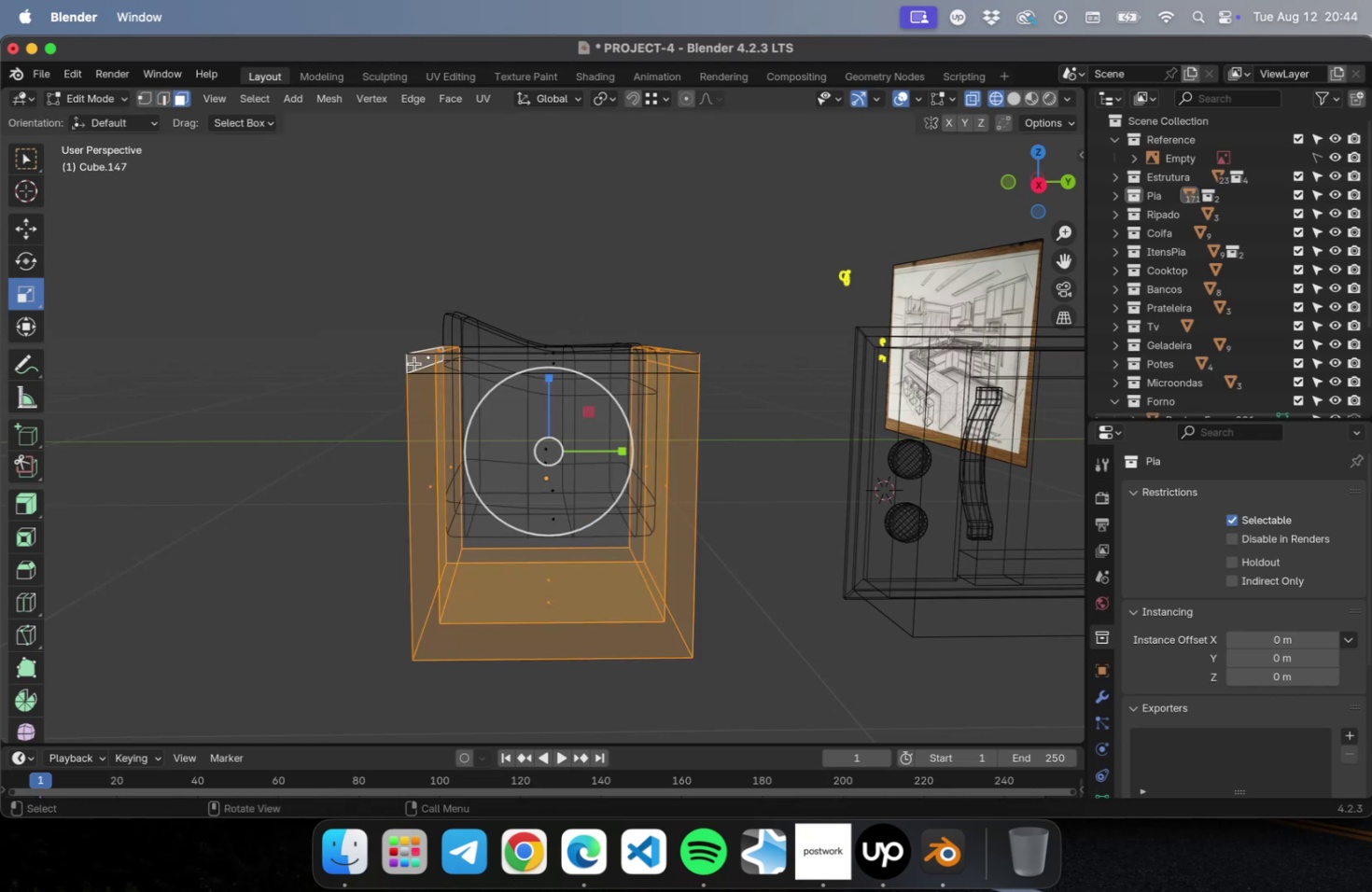 
hold_key(key=CommandLeft, duration=0.72)
left_click([414, 363])
 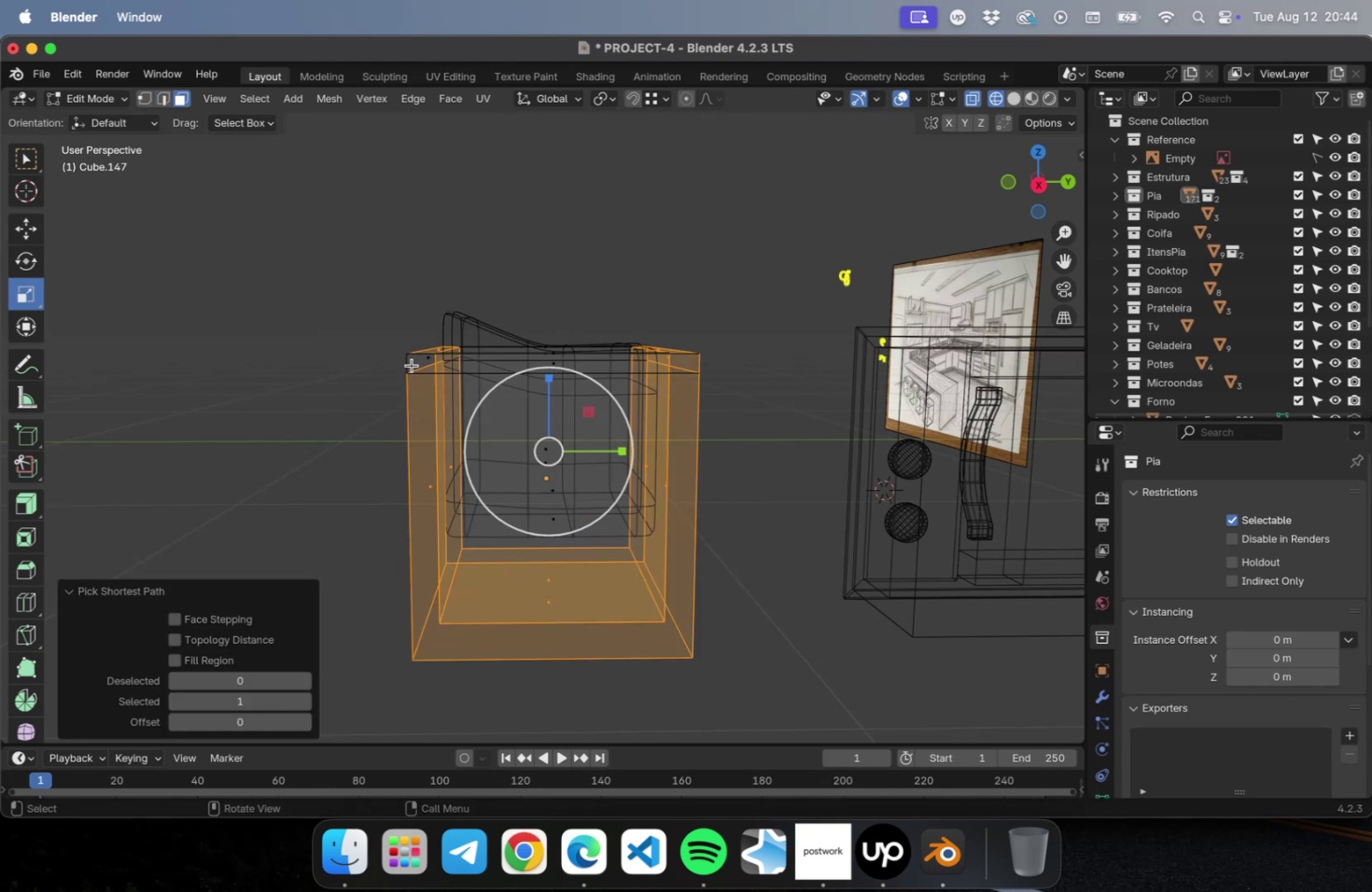 
left_click([412, 365])
 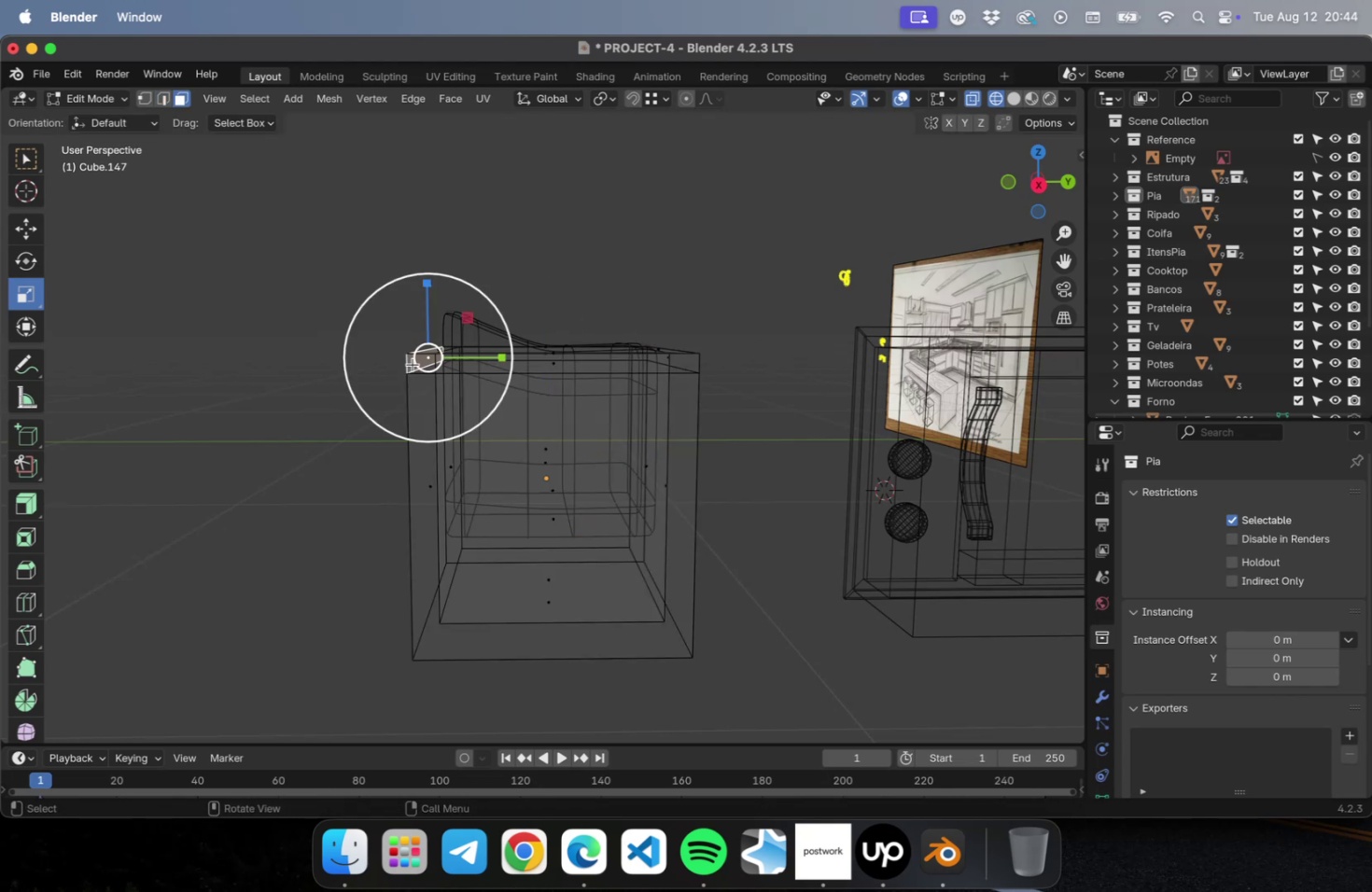 
hold_key(key=CommandLeft, duration=1.81)
left_click([413, 363])
 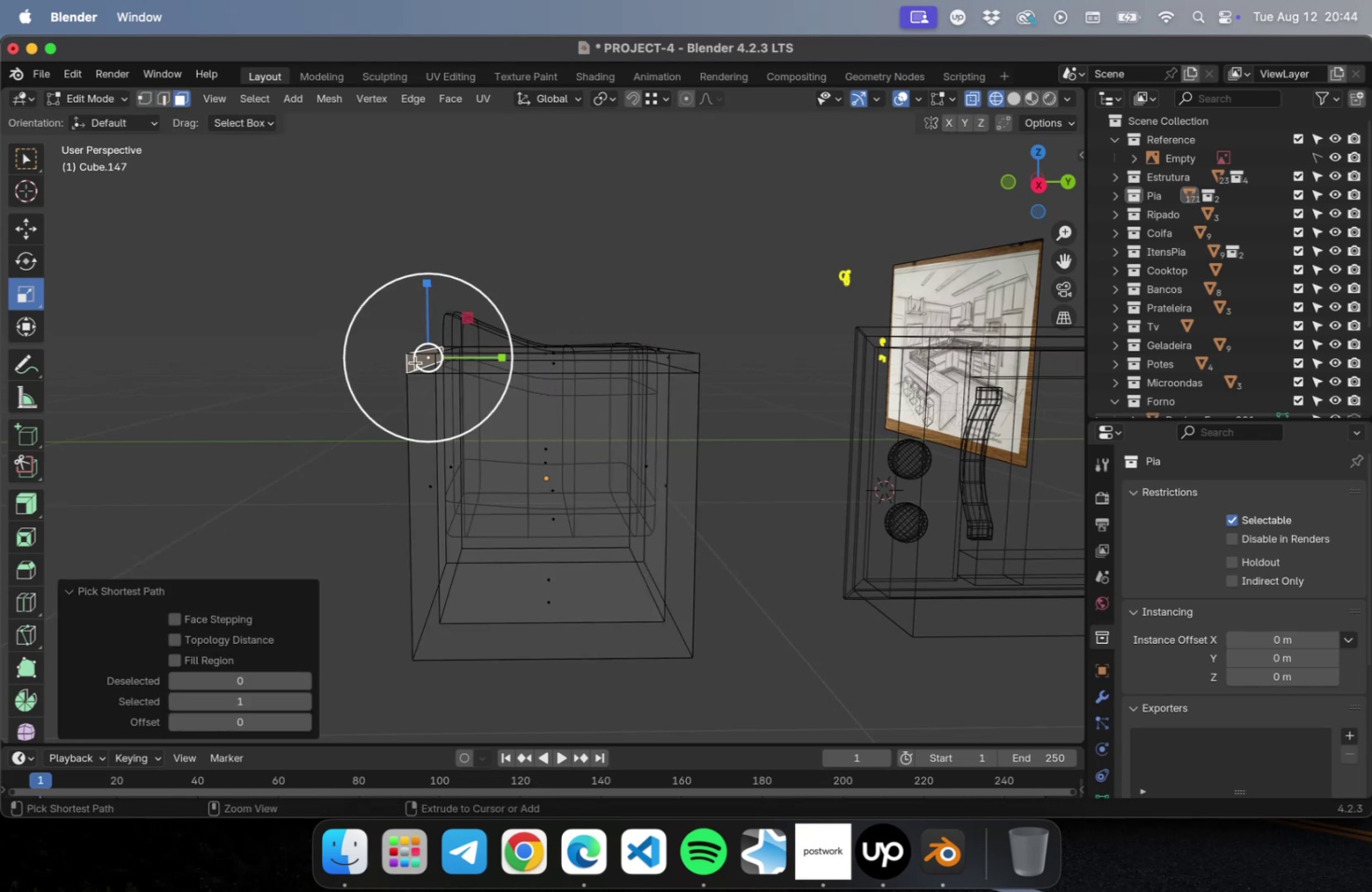 
double_click([414, 362])
 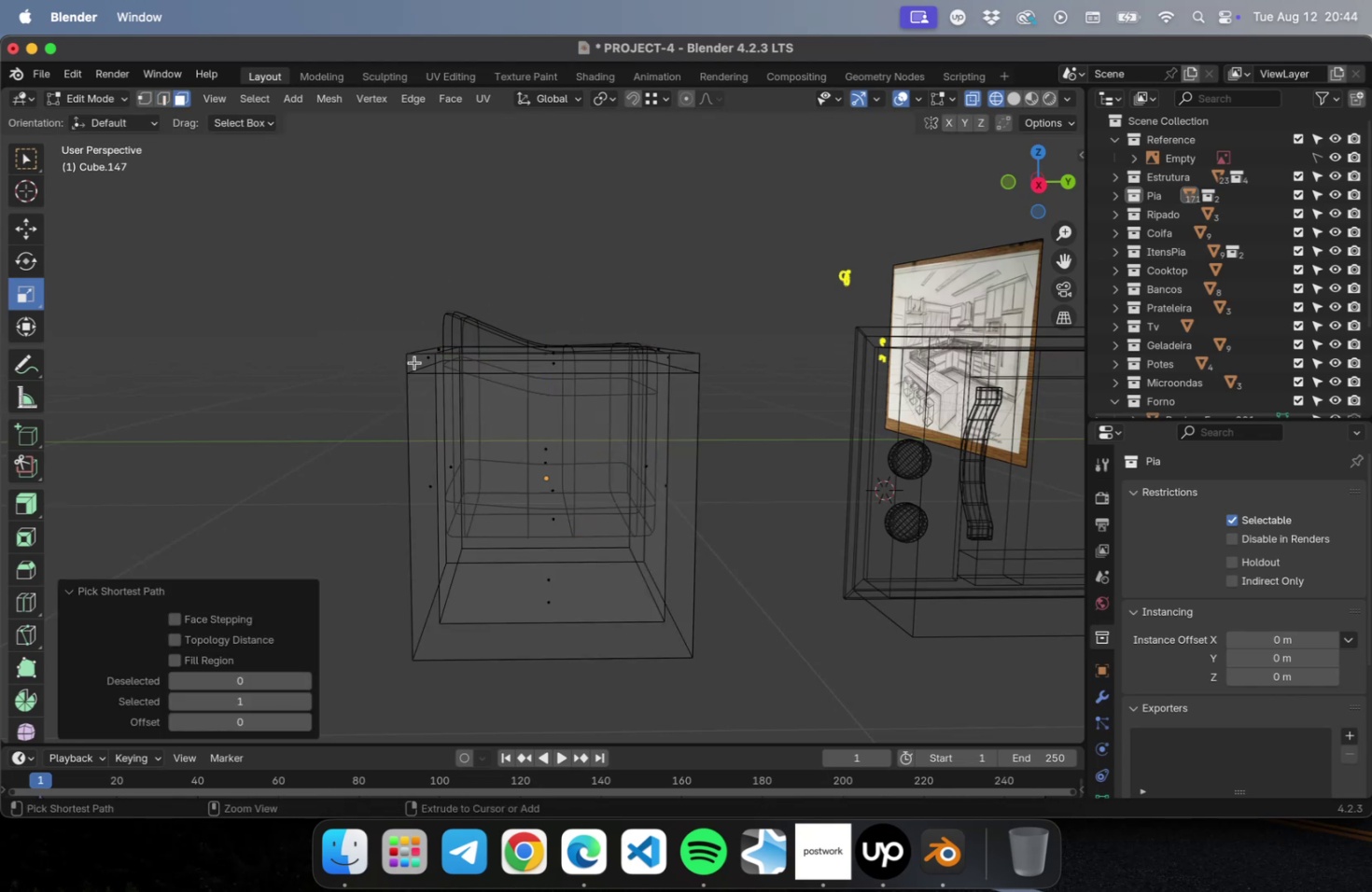 
triple_click([414, 362])
 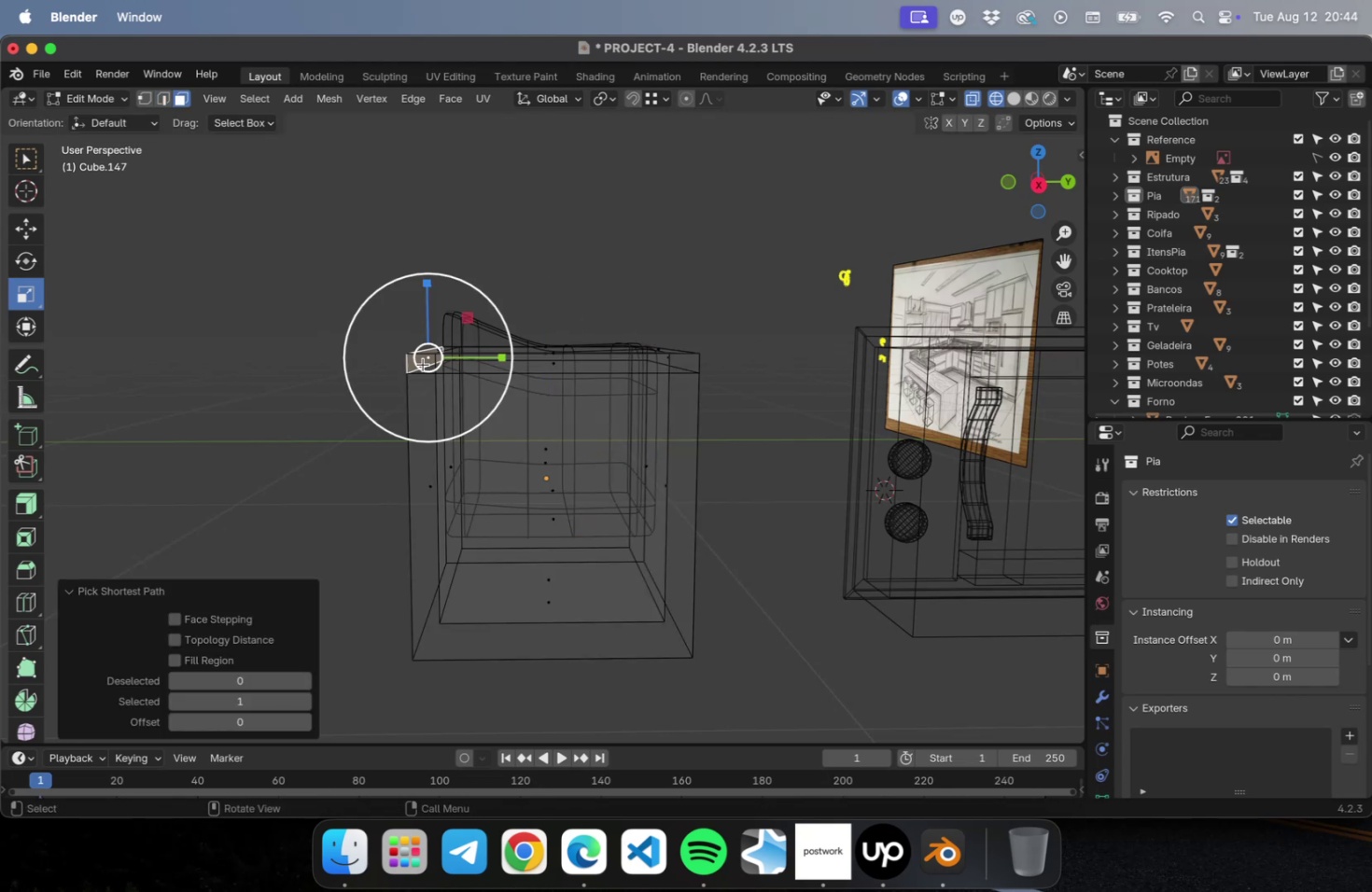 
hold_key(key=OptionLeft, duration=0.75)
left_click([427, 364])
 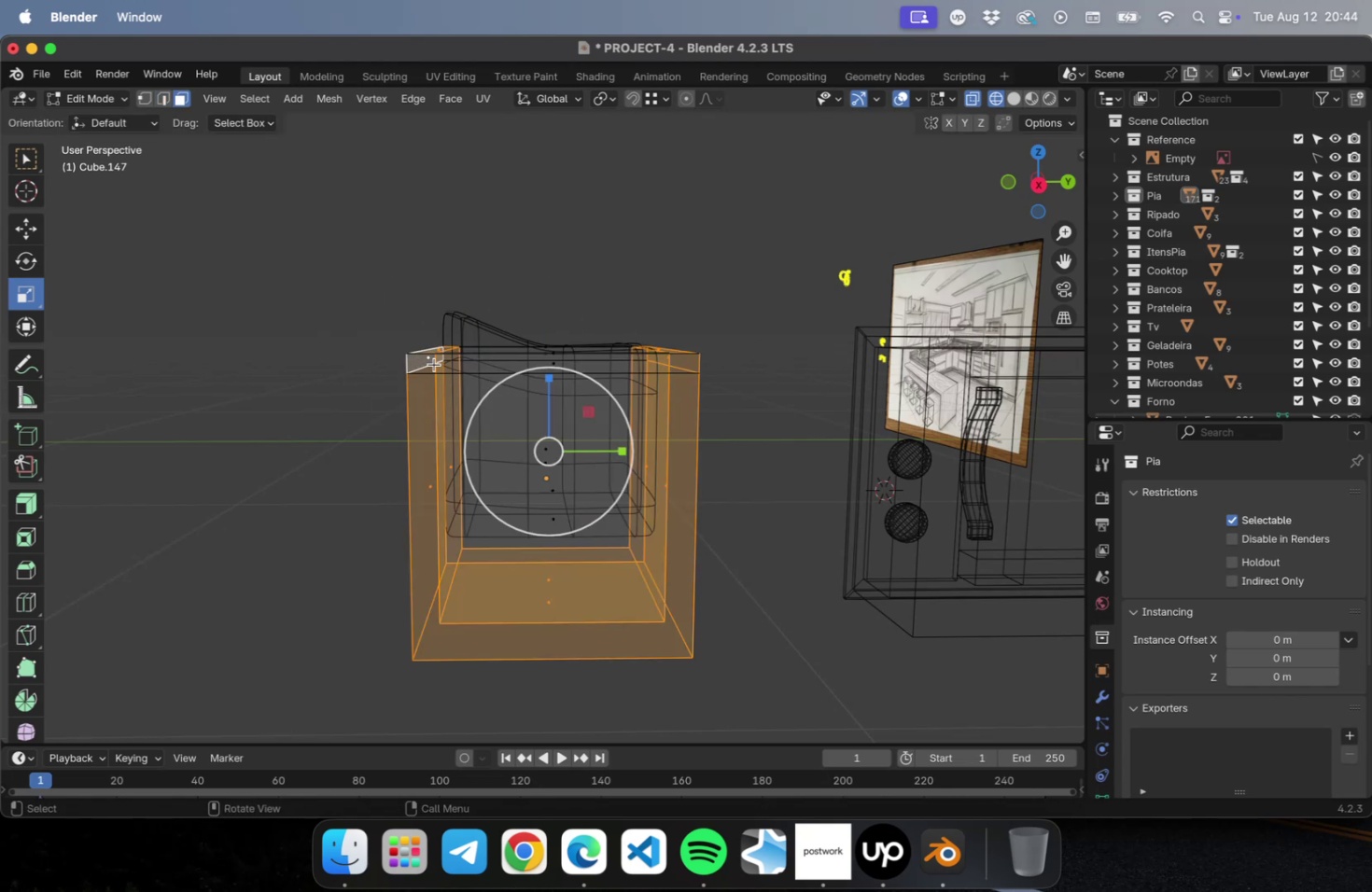 
left_click([434, 363])
 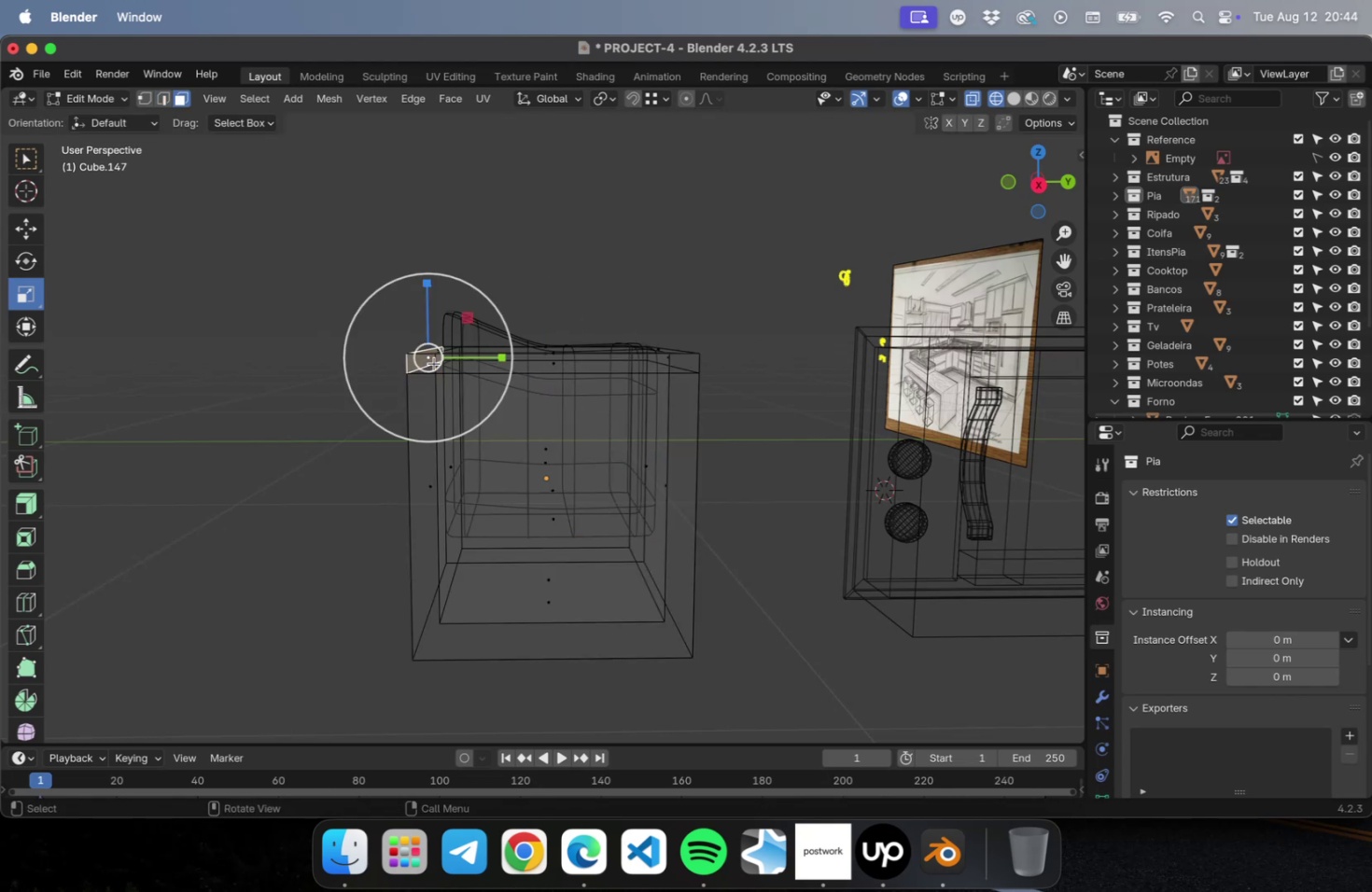 
hold_key(key=OptionLeft, duration=0.69)
 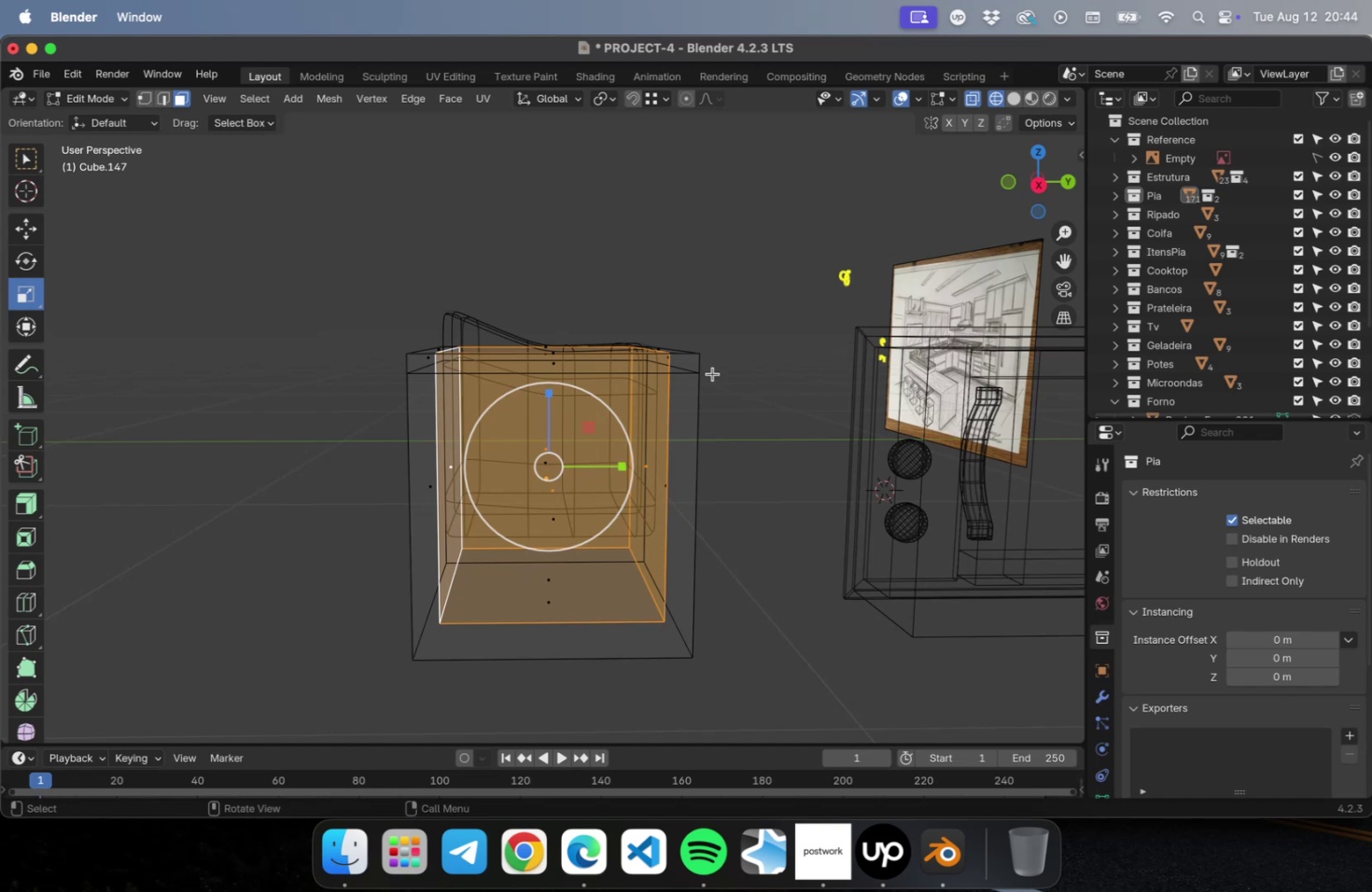 
left_click([712, 373])
 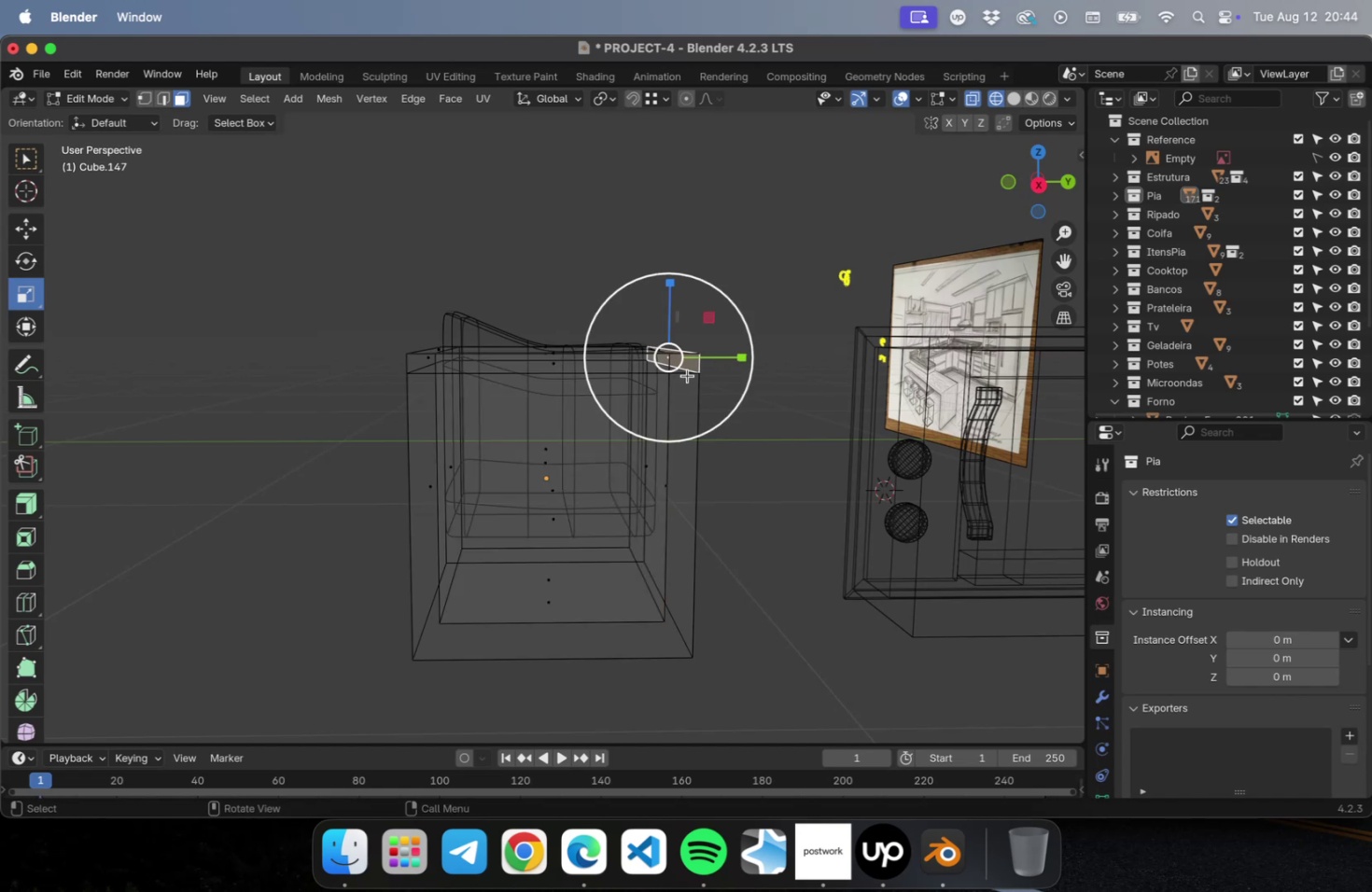 
key(NumLock)
 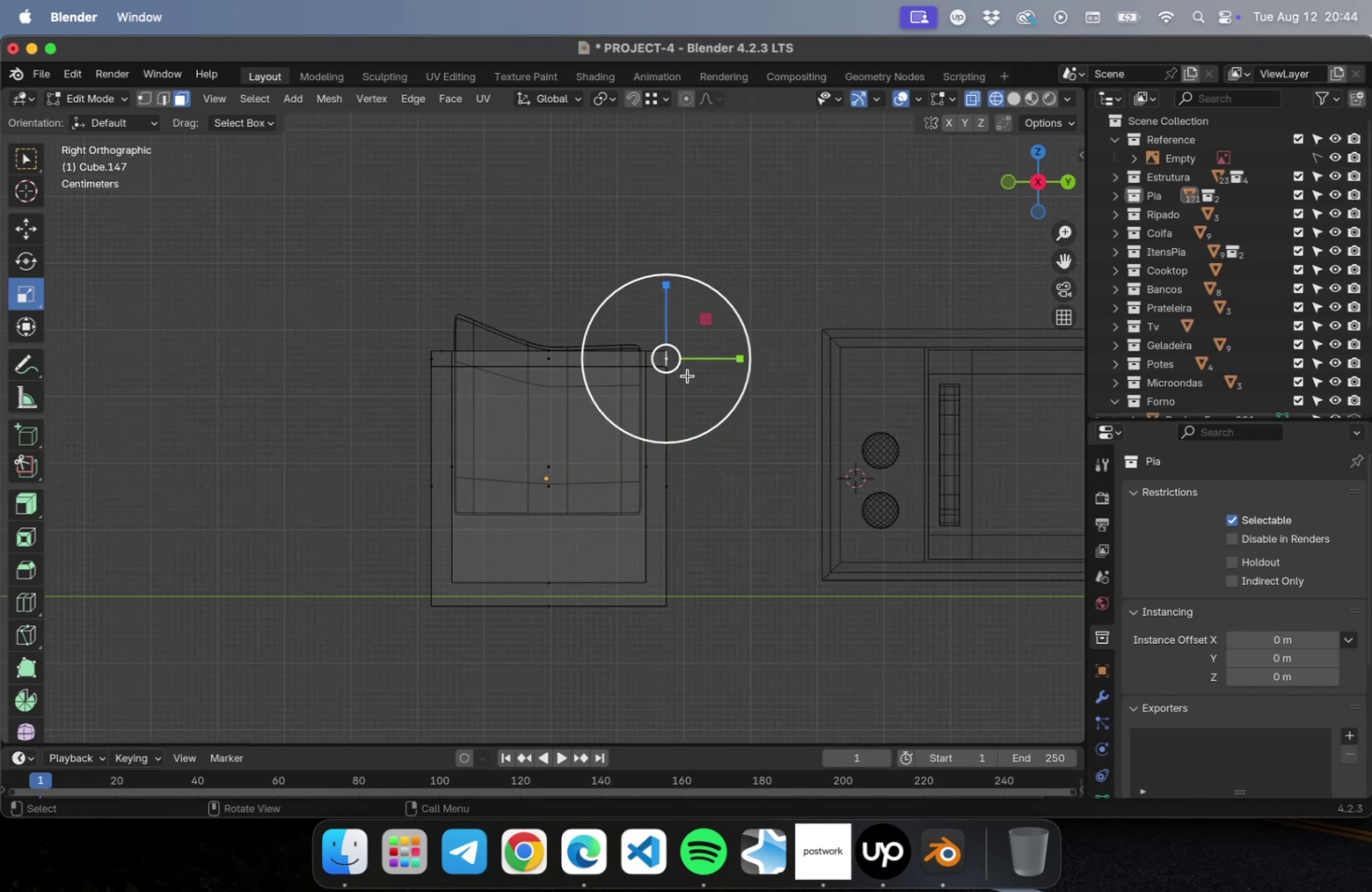 
key(Numpad3)
 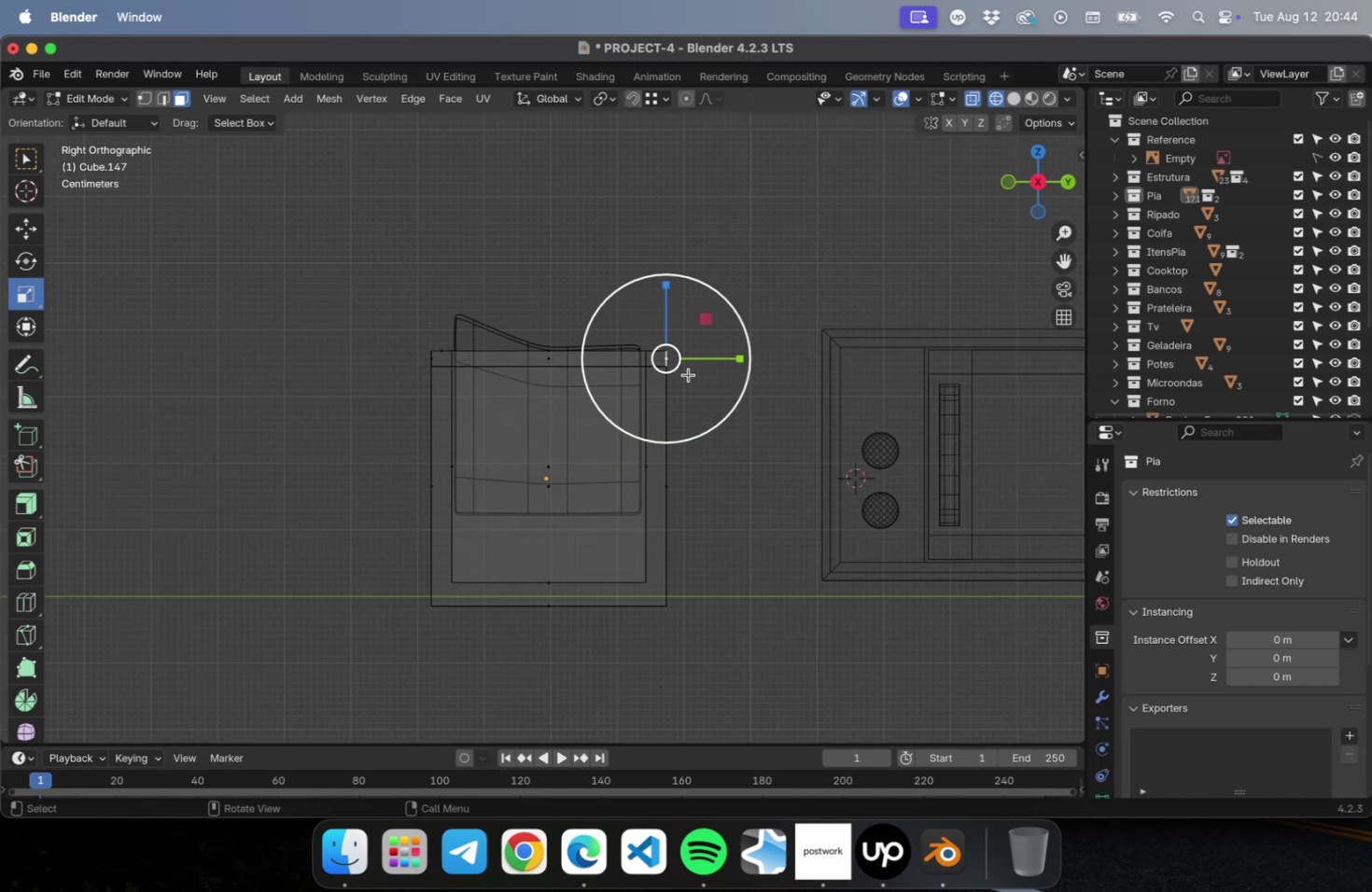 
scroll: coordinate [690, 376], scroll_direction: up, amount: 16.0
 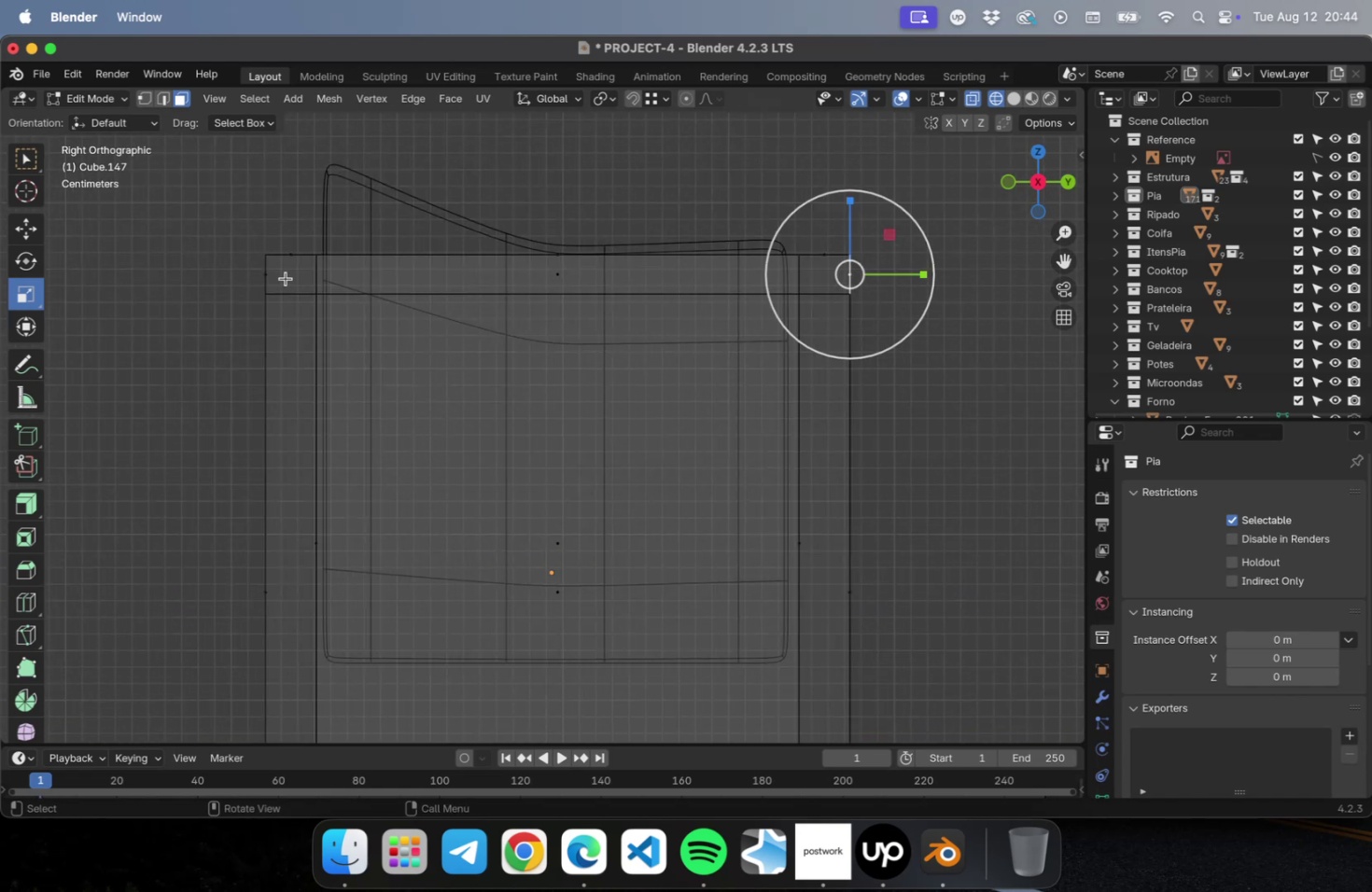 
left_click_drag(start_coordinate=[219, 266], to_coordinate=[992, 286])
 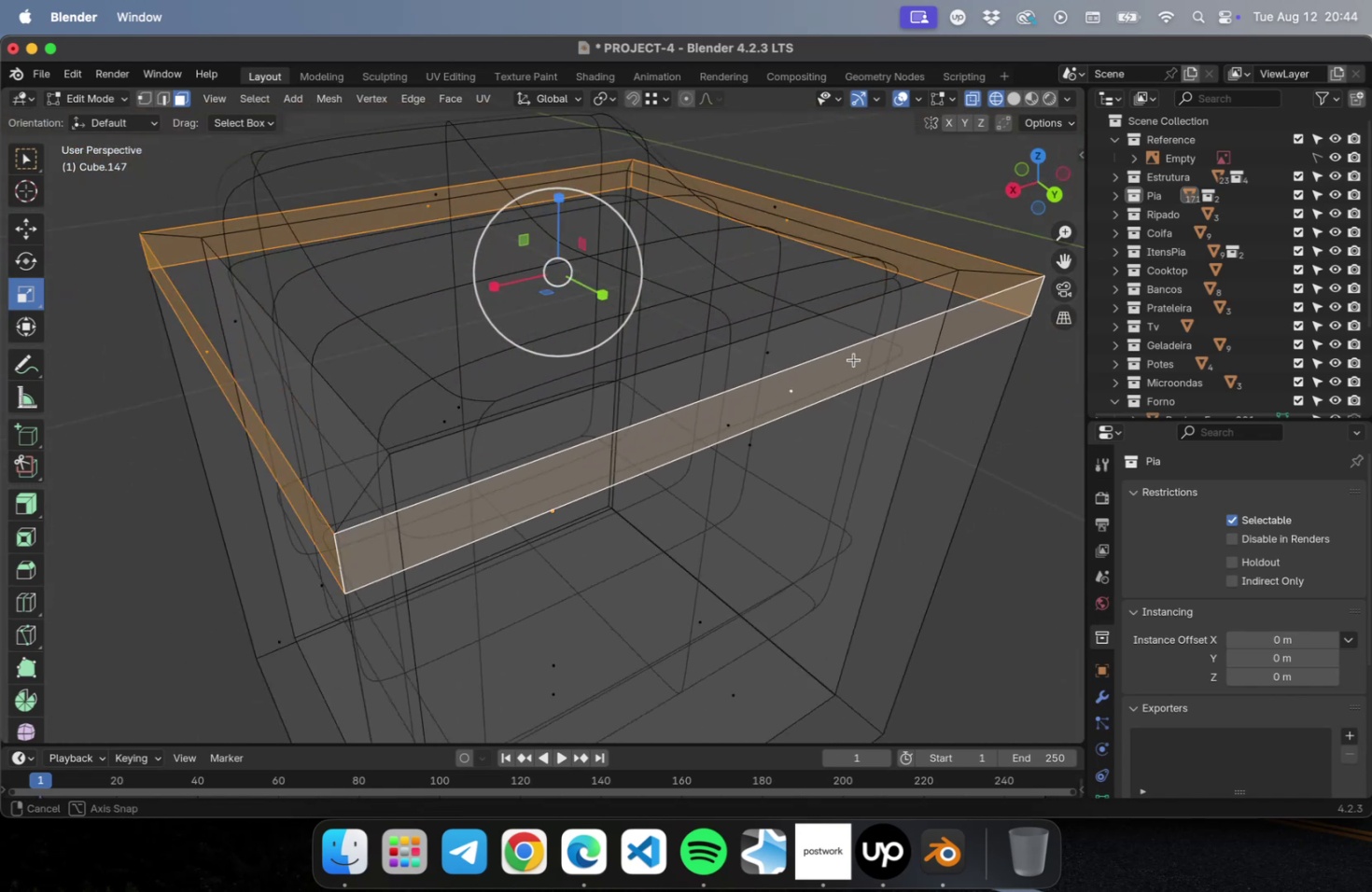 
scroll: coordinate [846, 360], scroll_direction: down, amount: 5.0
 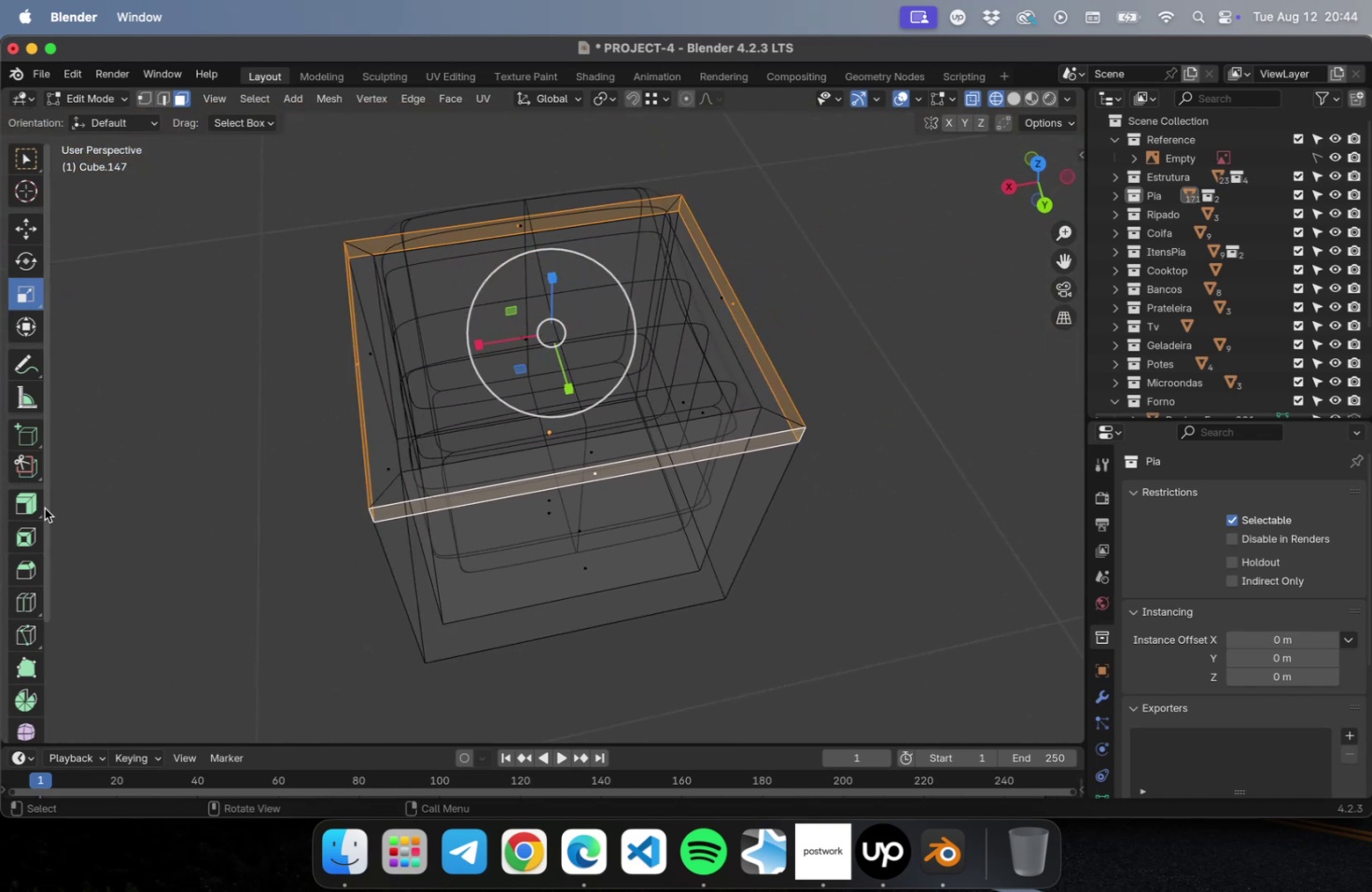 
left_click([33, 502])
 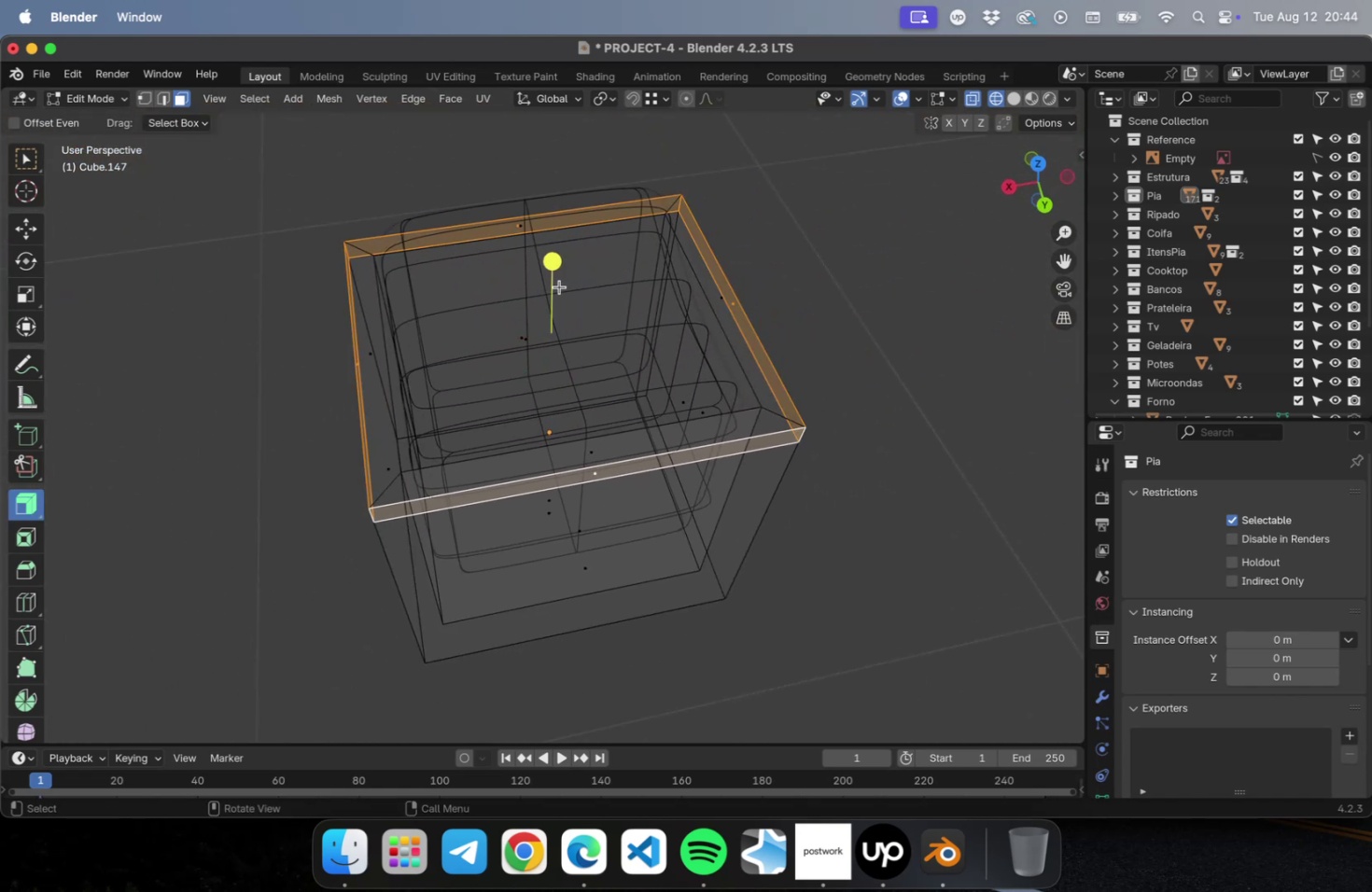 
left_click_drag(start_coordinate=[553, 268], to_coordinate=[651, 190])
 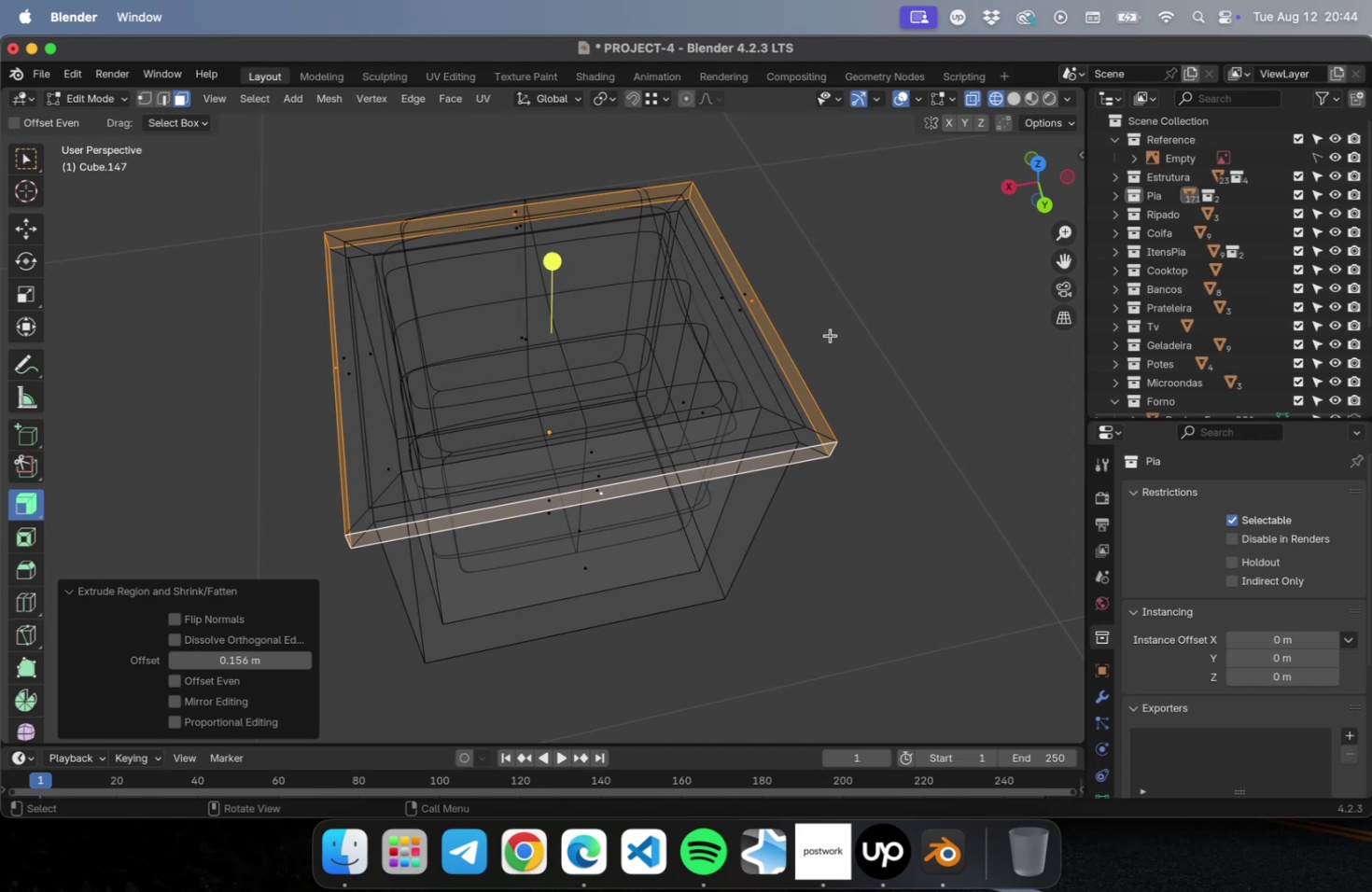 
key(Tab)
 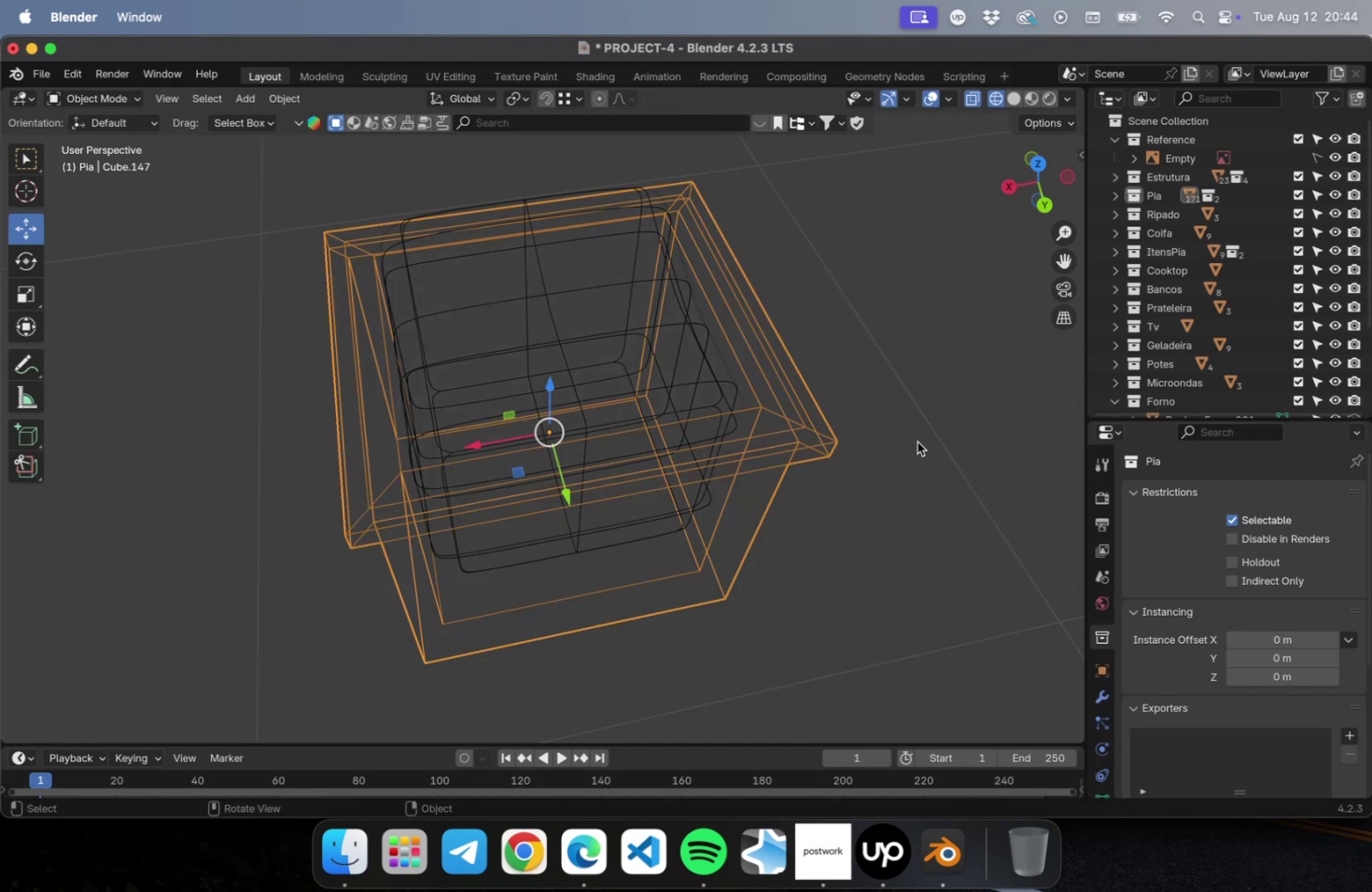 
key(Meta+CommandLeft)
 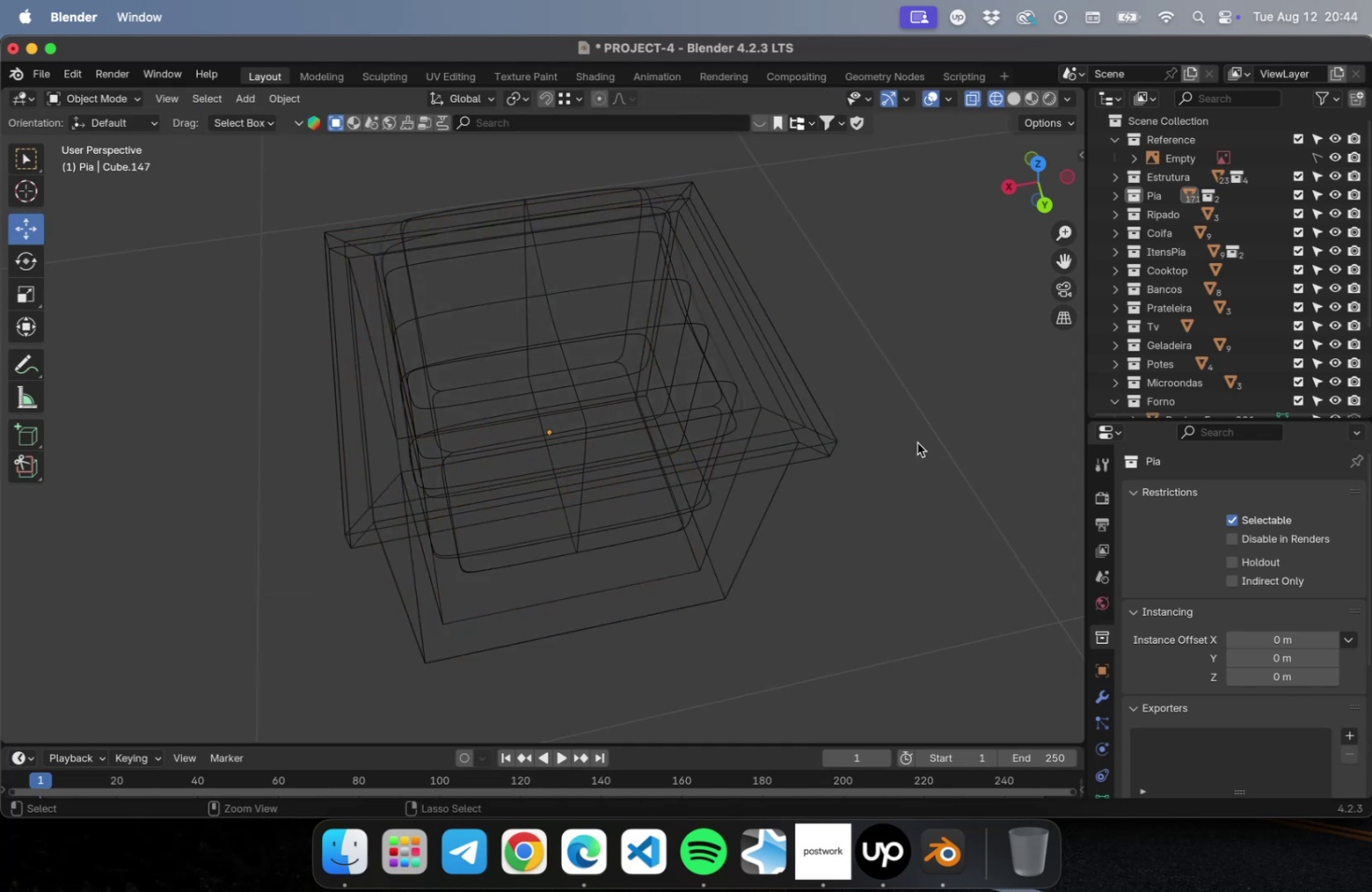 
key(Meta+S)
 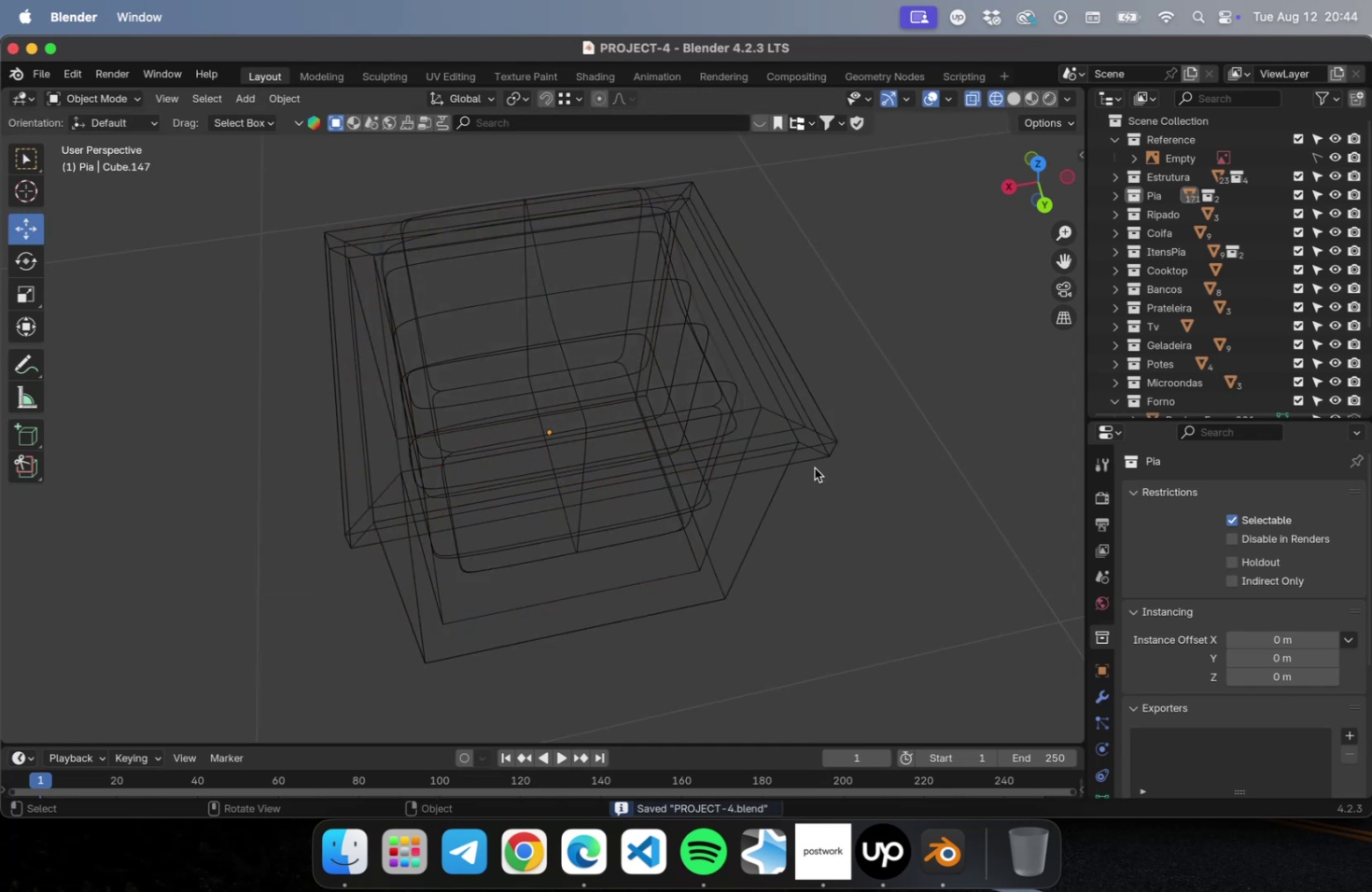 
left_click([808, 457])
 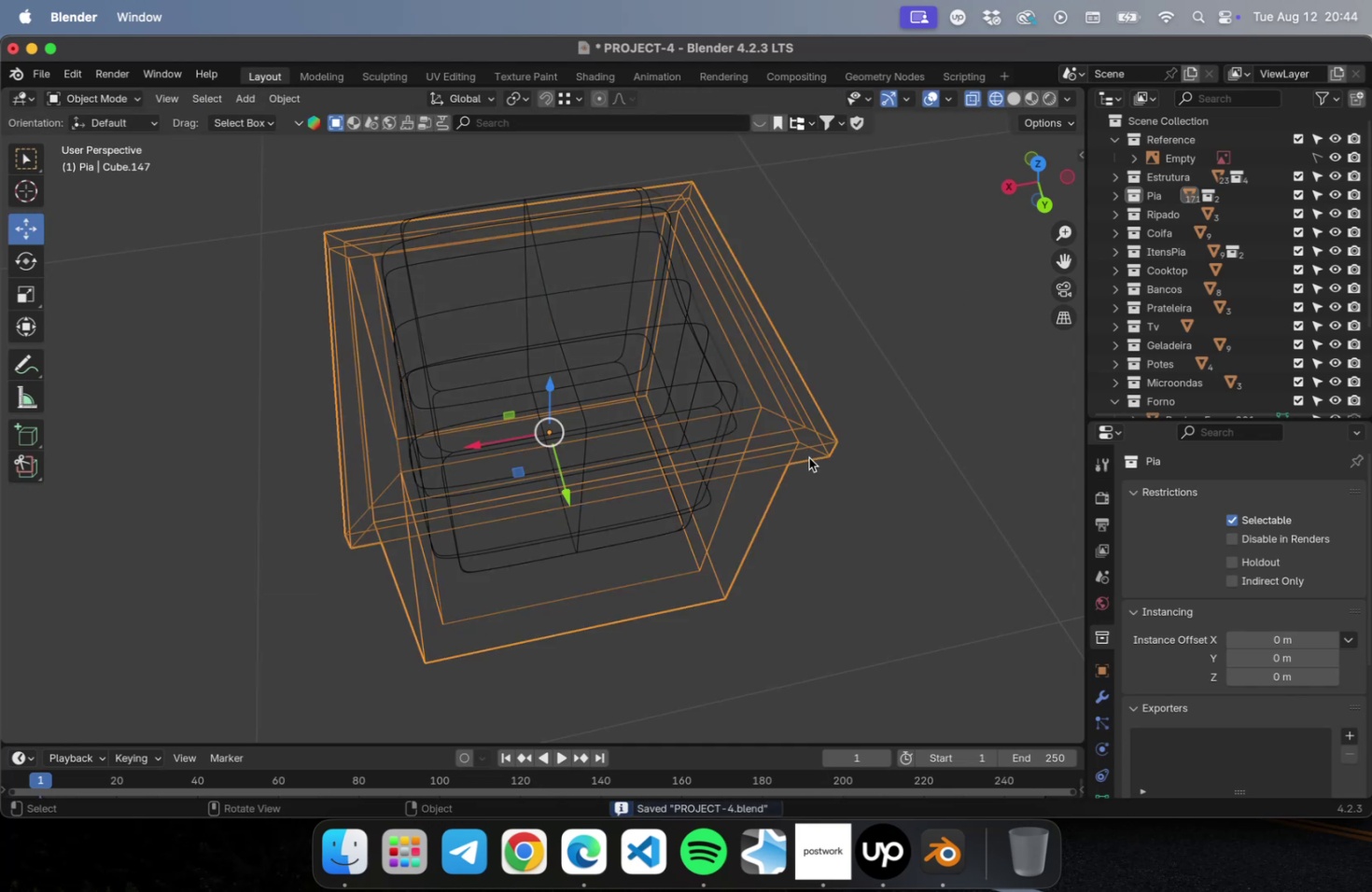 
key(NumLock)
 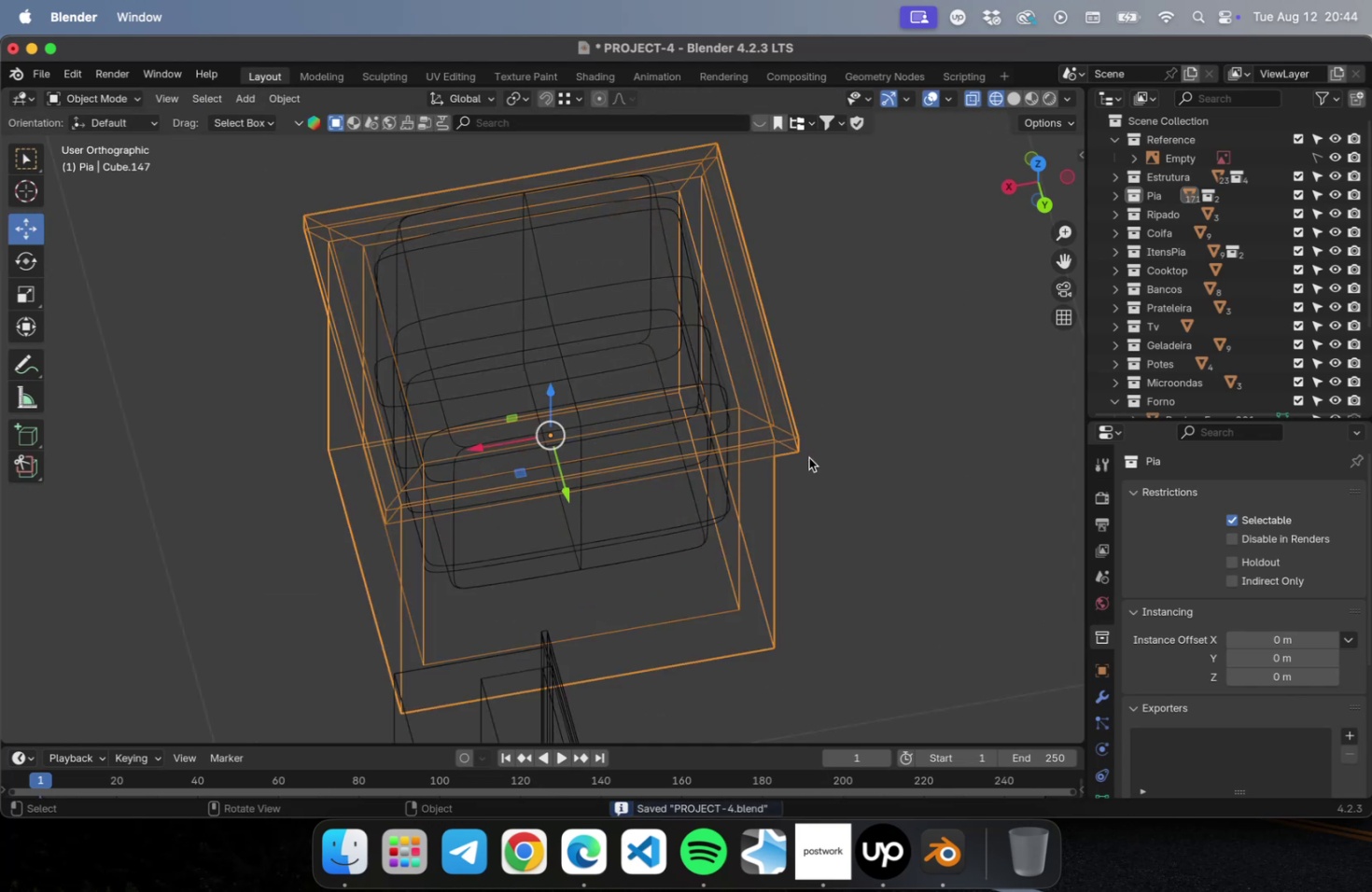 
key(Numpad3)
 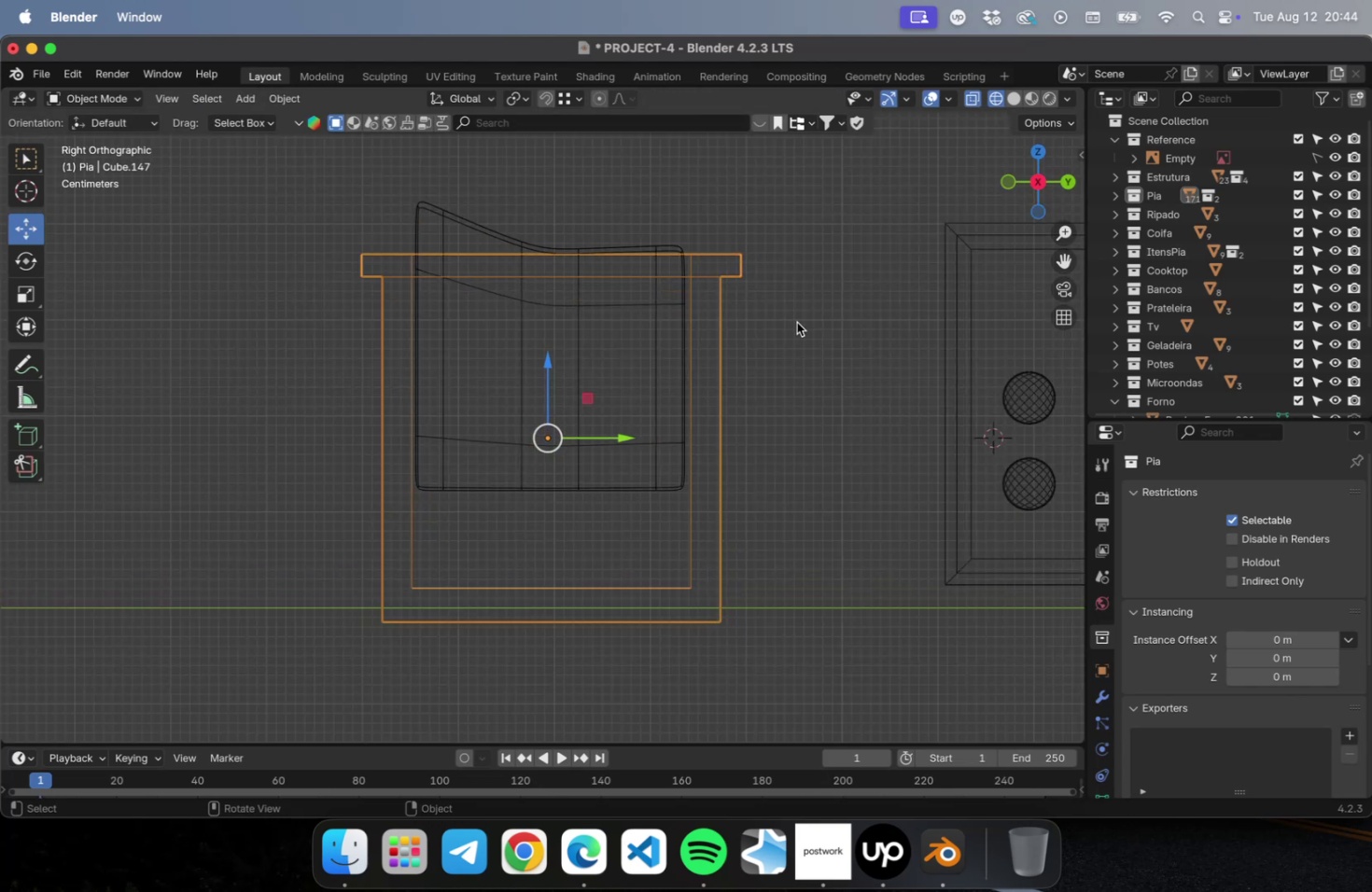 
key(Meta+R)
 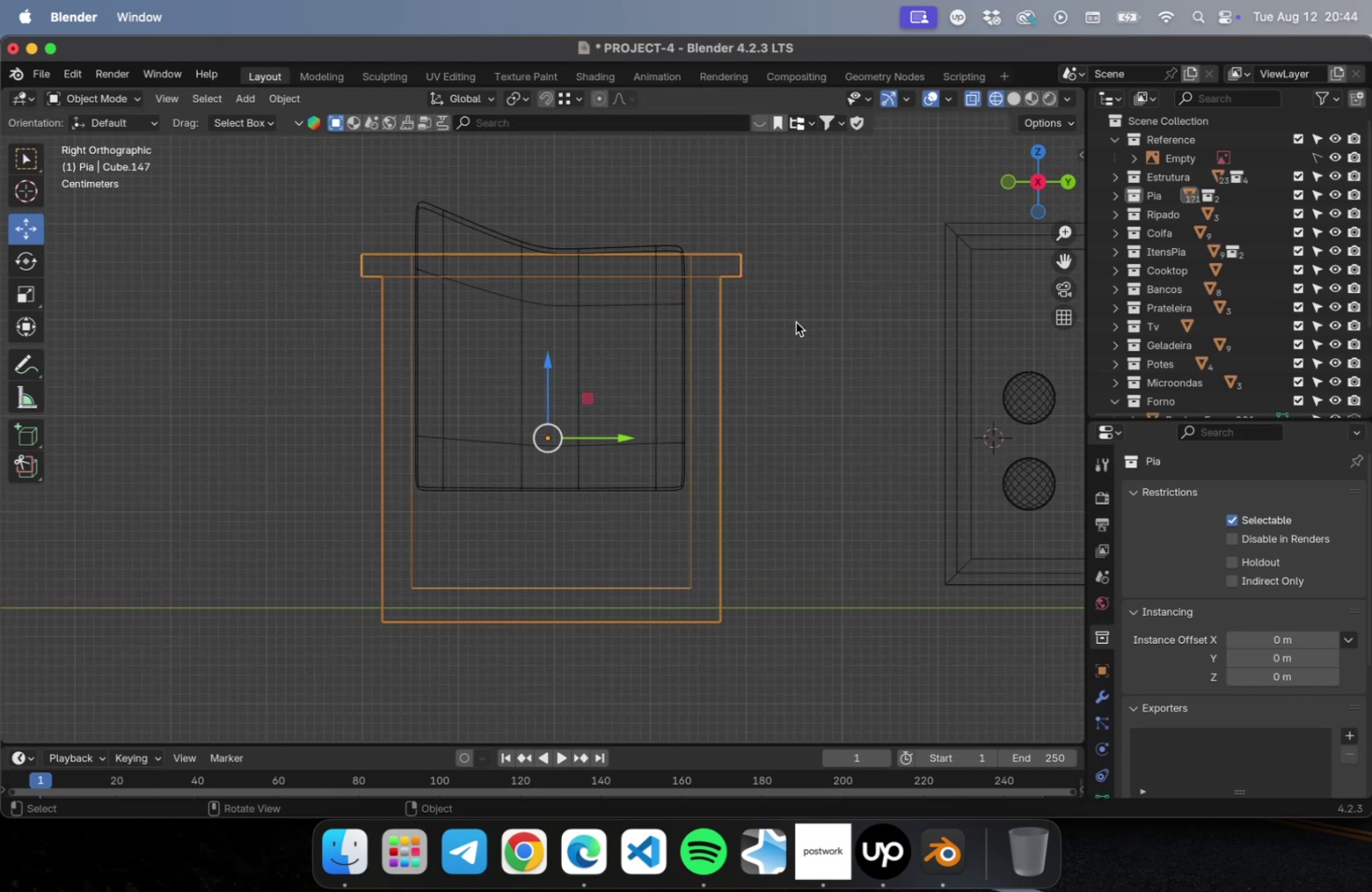 
key(Meta+CommandLeft)
 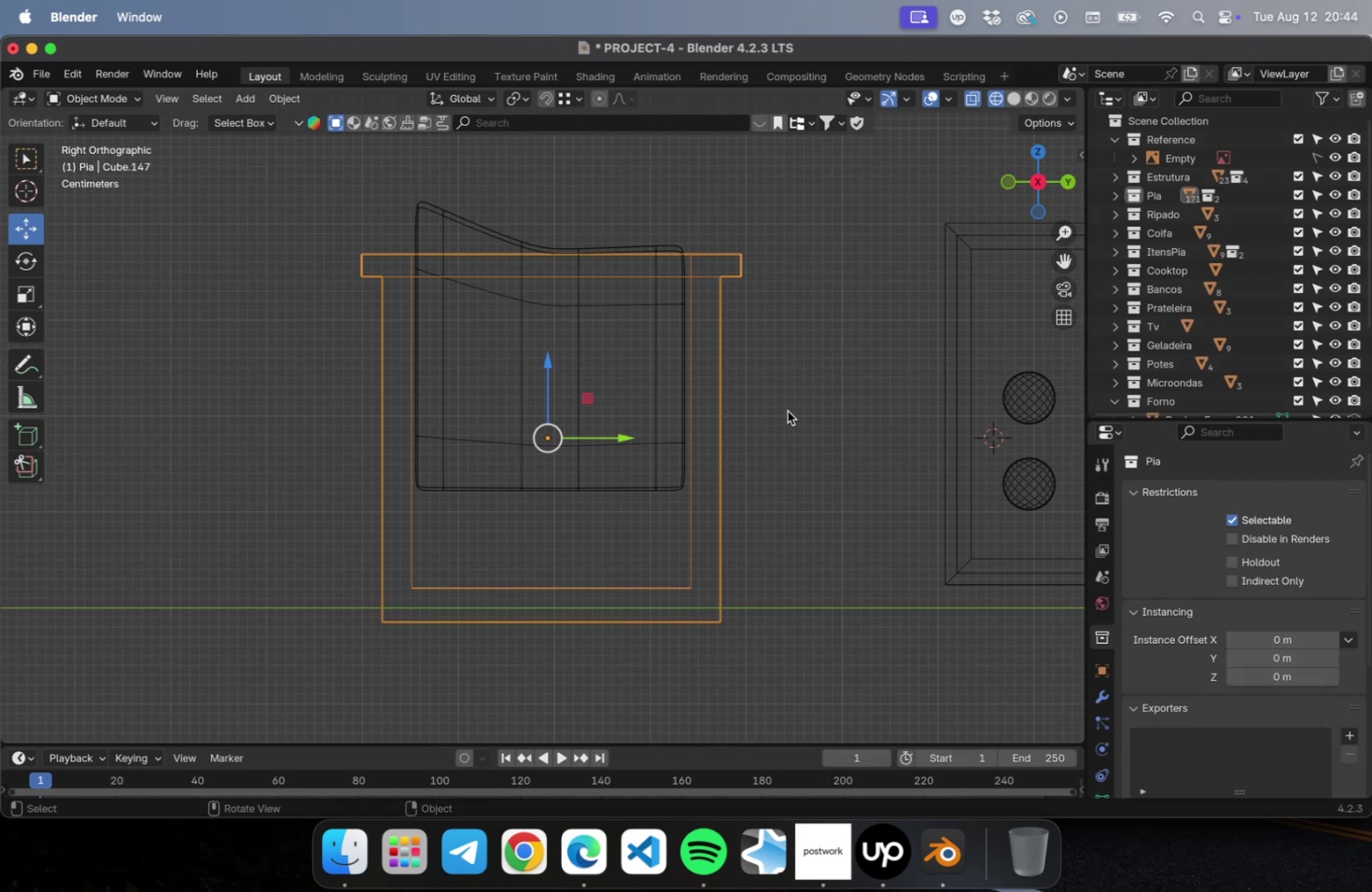 
key(Meta+2)
 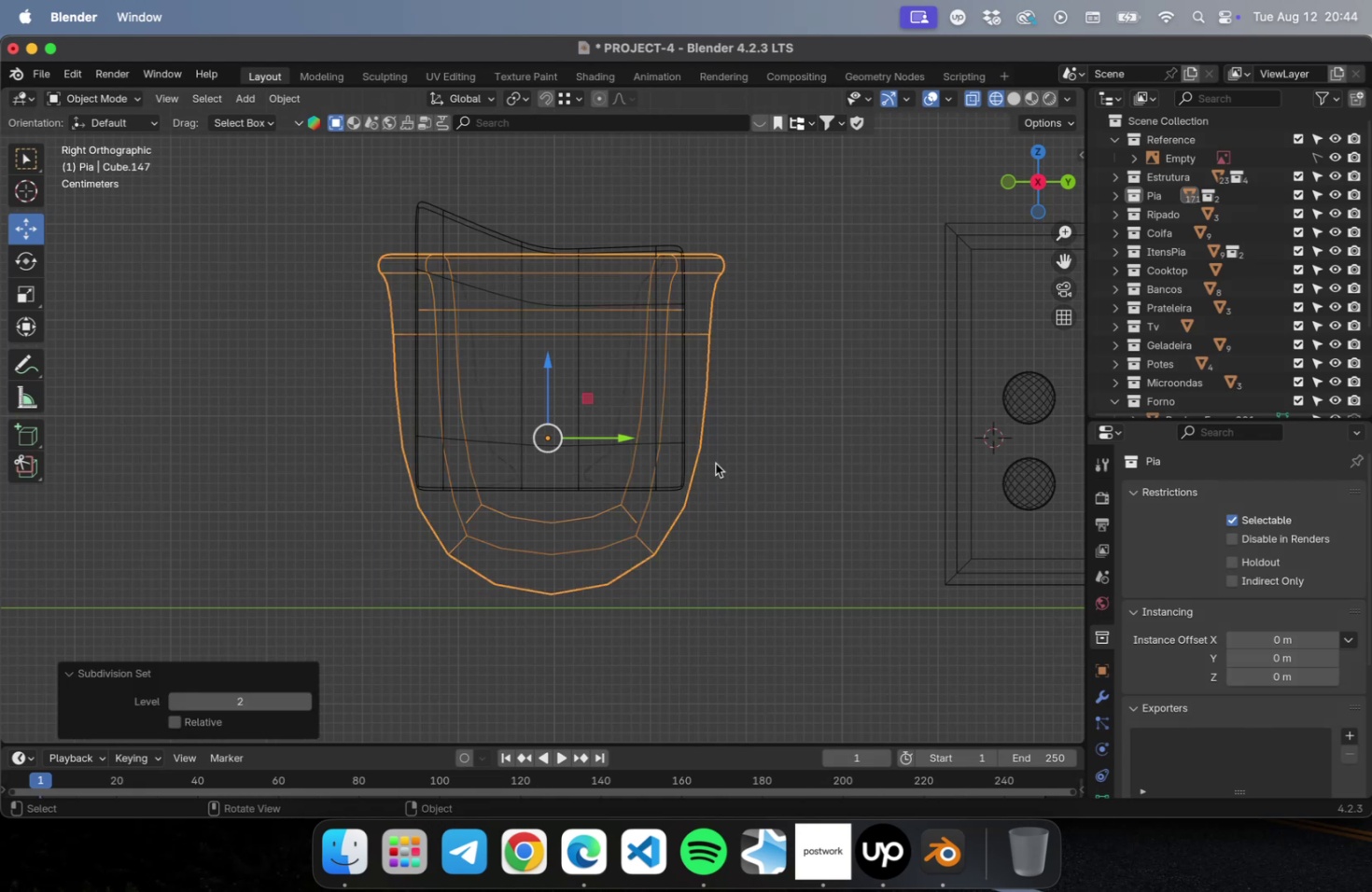 
hold_key(key=CommandLeft, duration=0.33)
 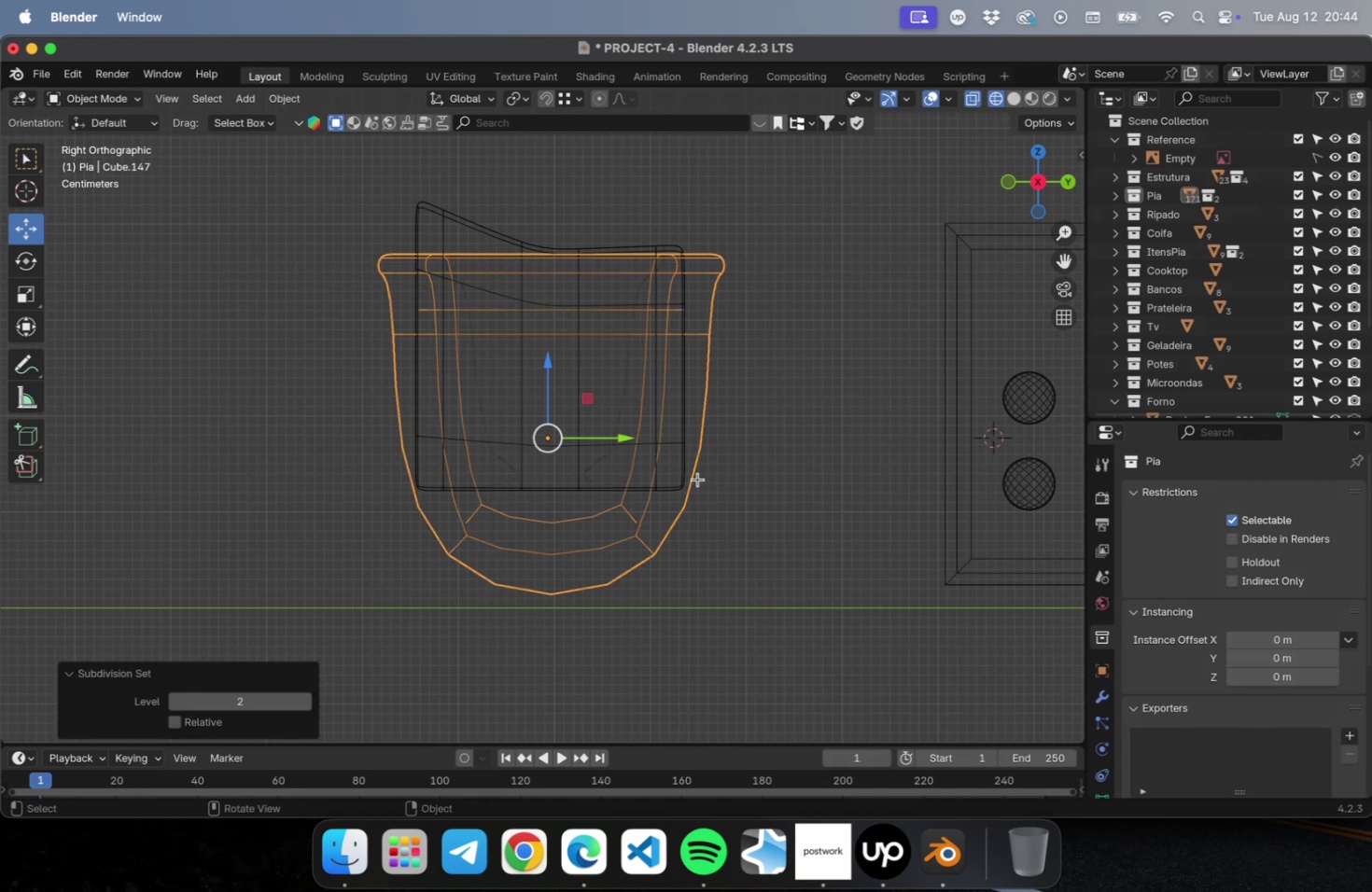 
key(Tab)
 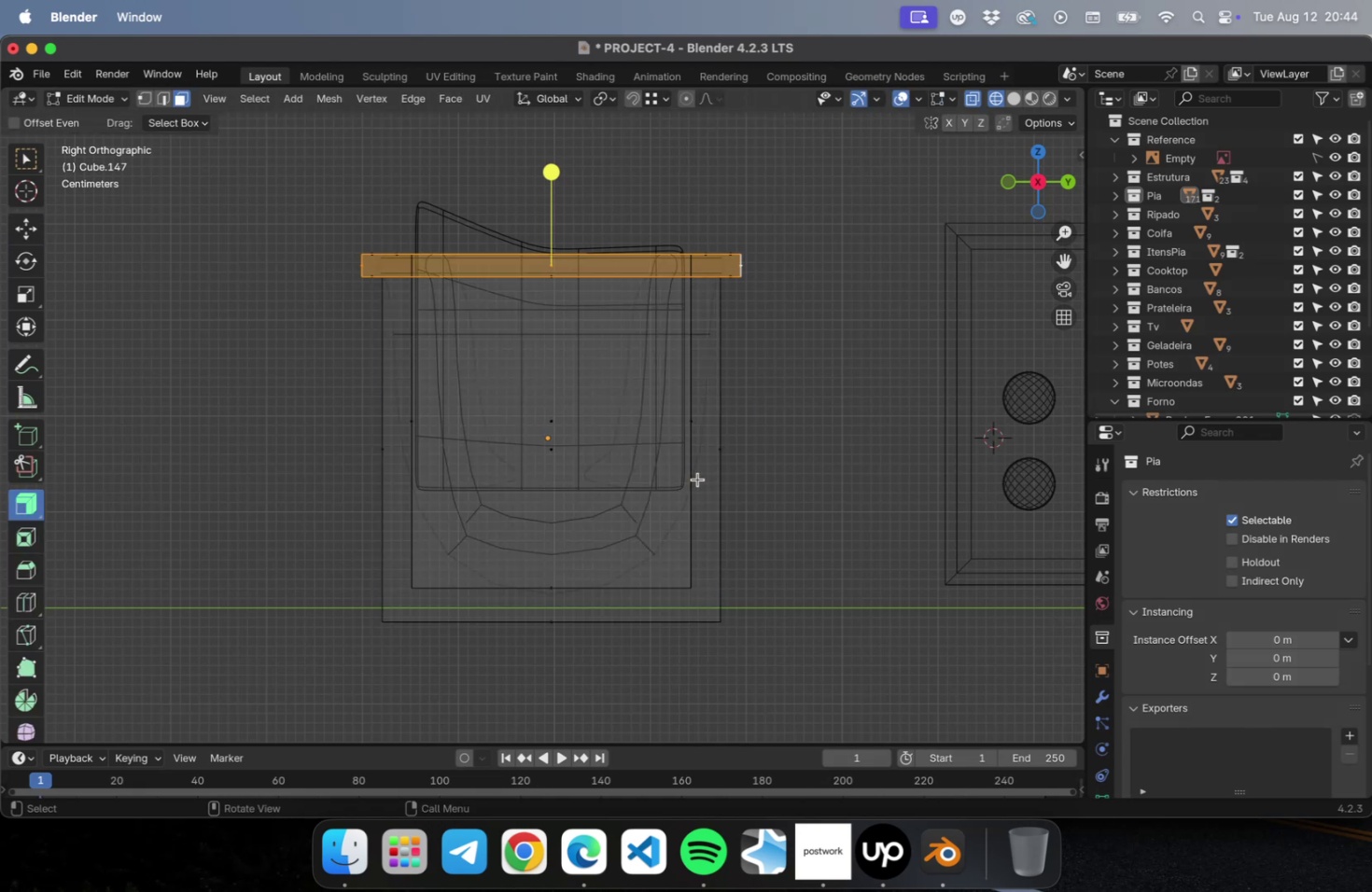 
hold_key(key=CommandLeft, duration=0.36)
 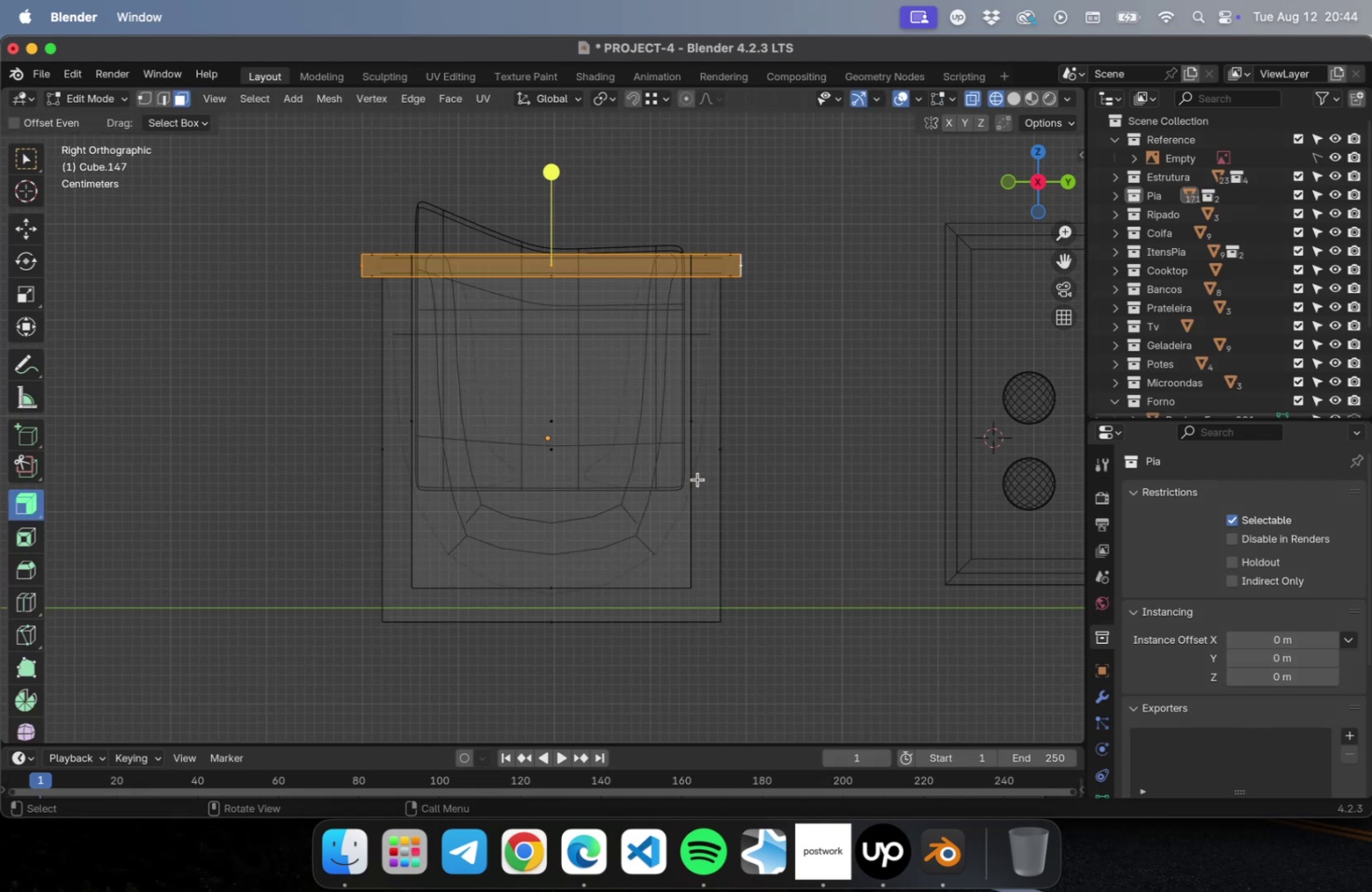 
key(2)
 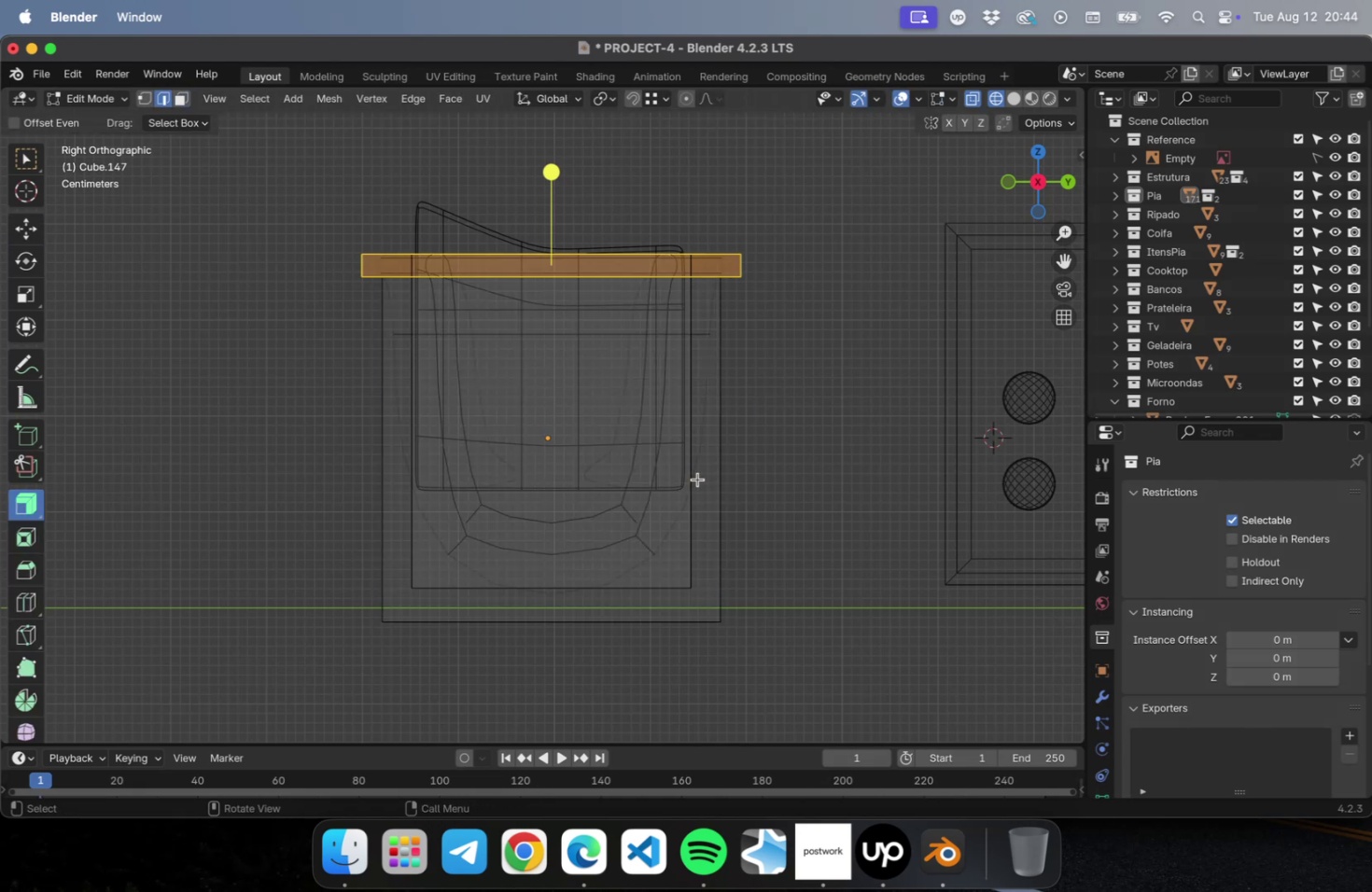 
key(Meta+R)
 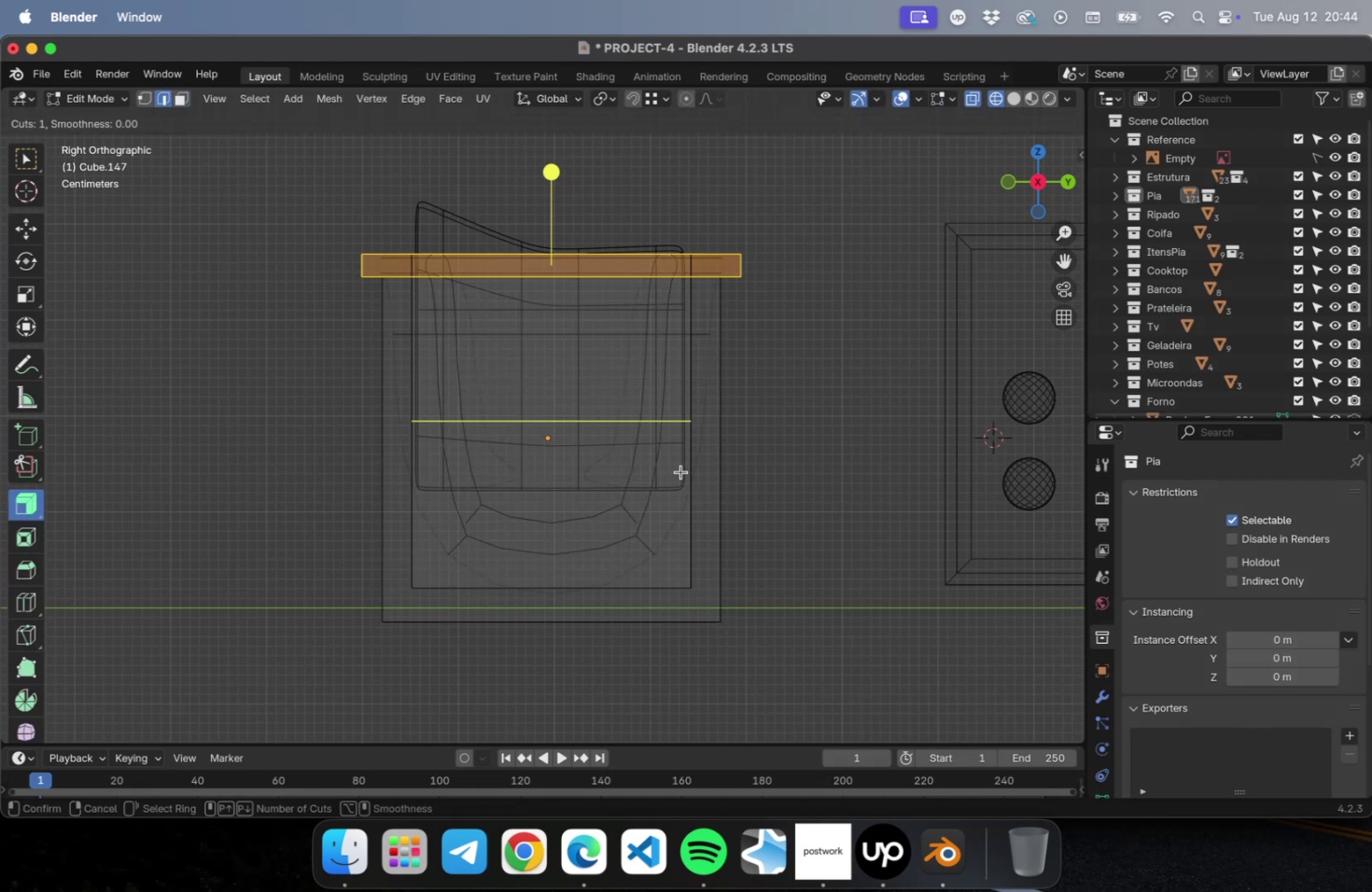 
left_click([681, 472])
 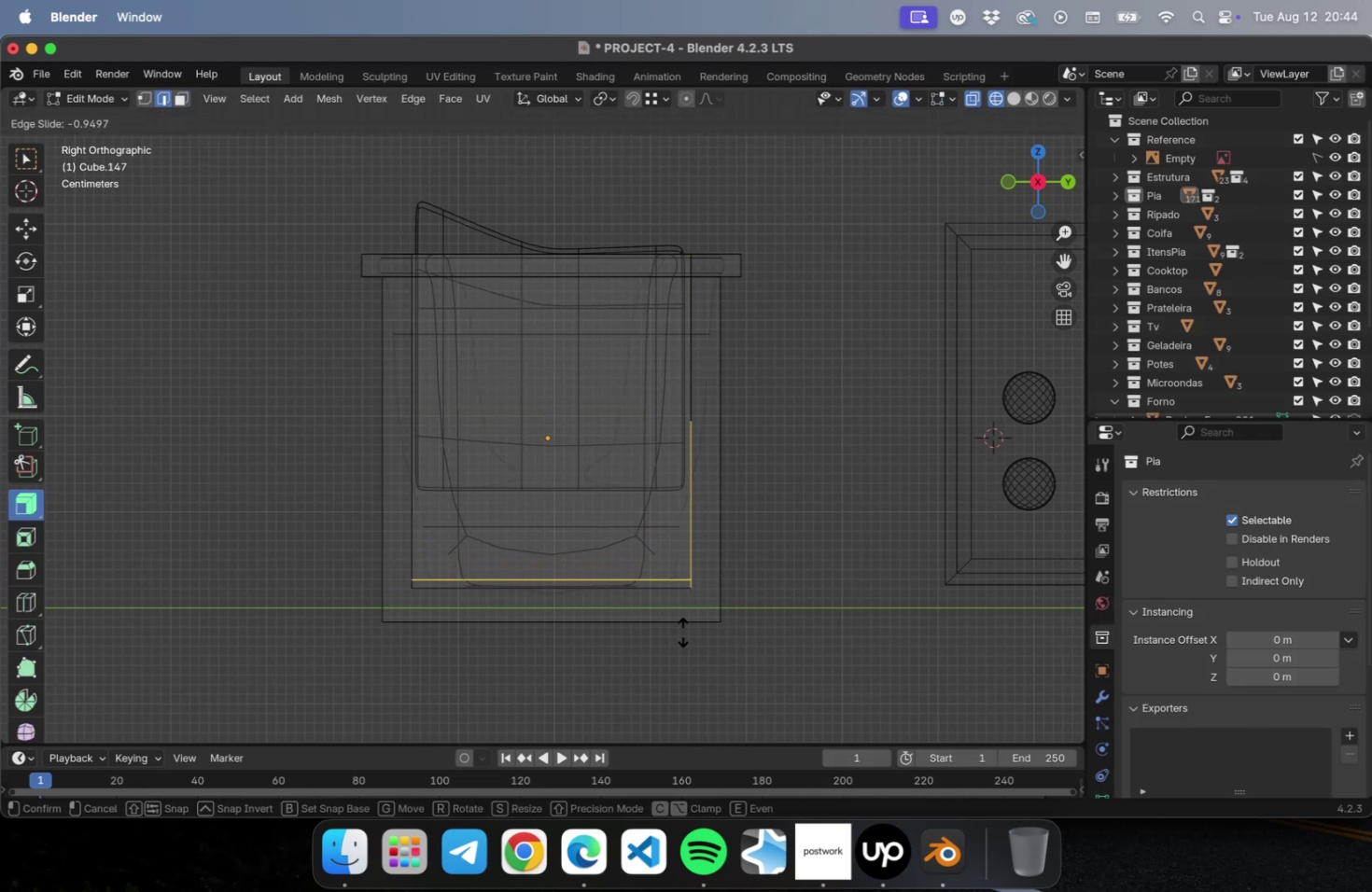 
left_click([682, 631])
 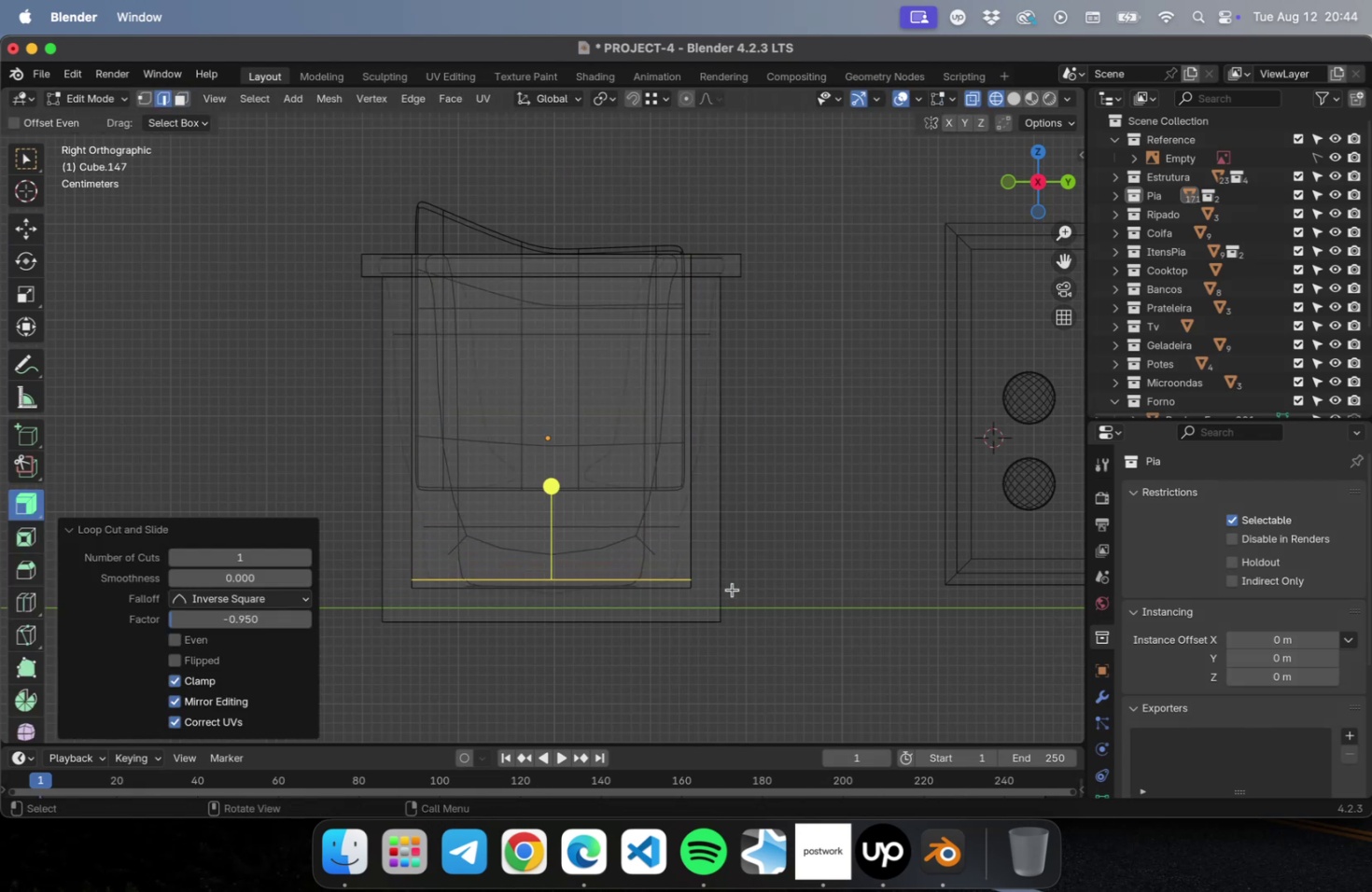 
key(Meta+CommandLeft)
 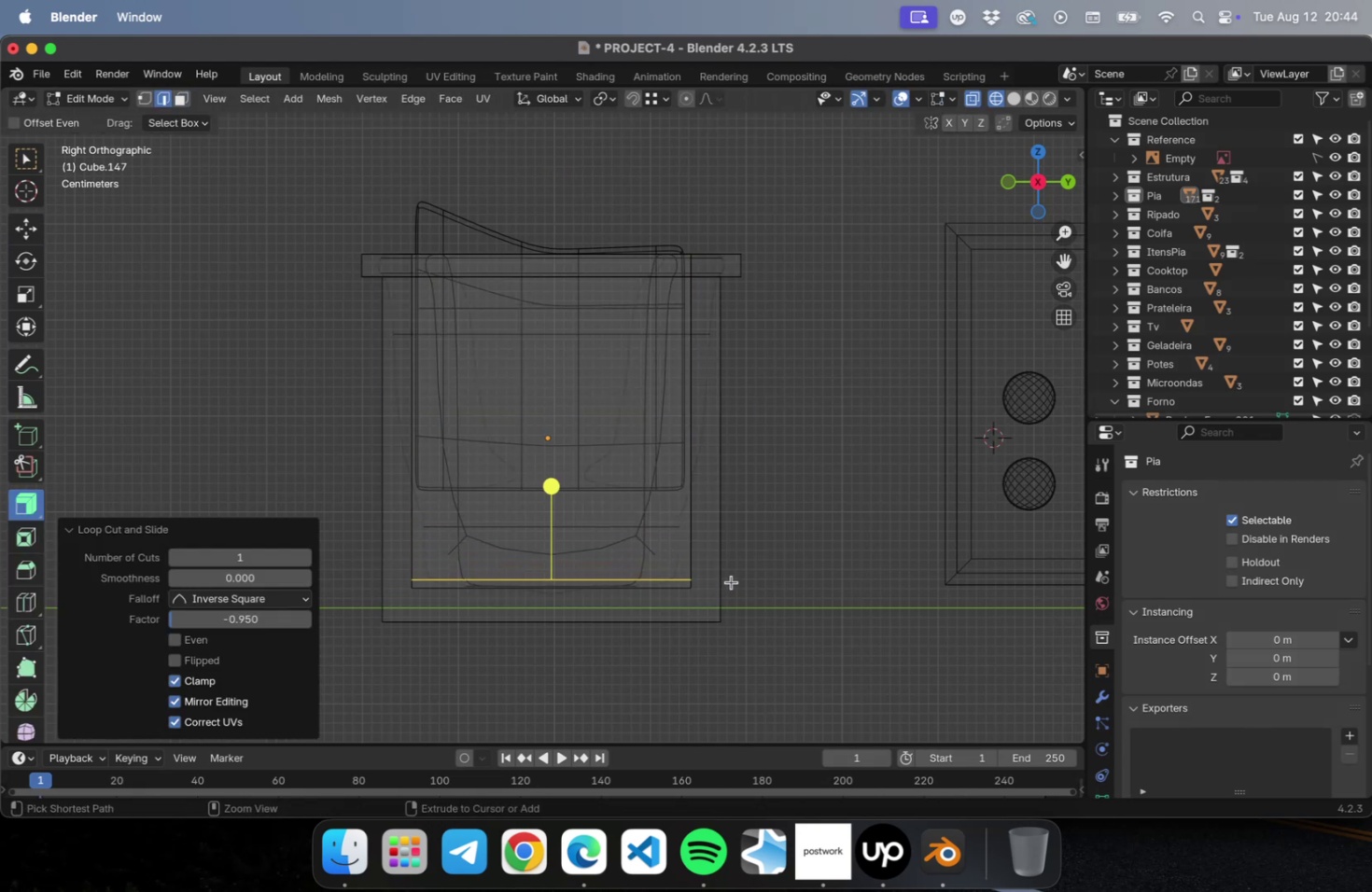 
key(Meta+R)
 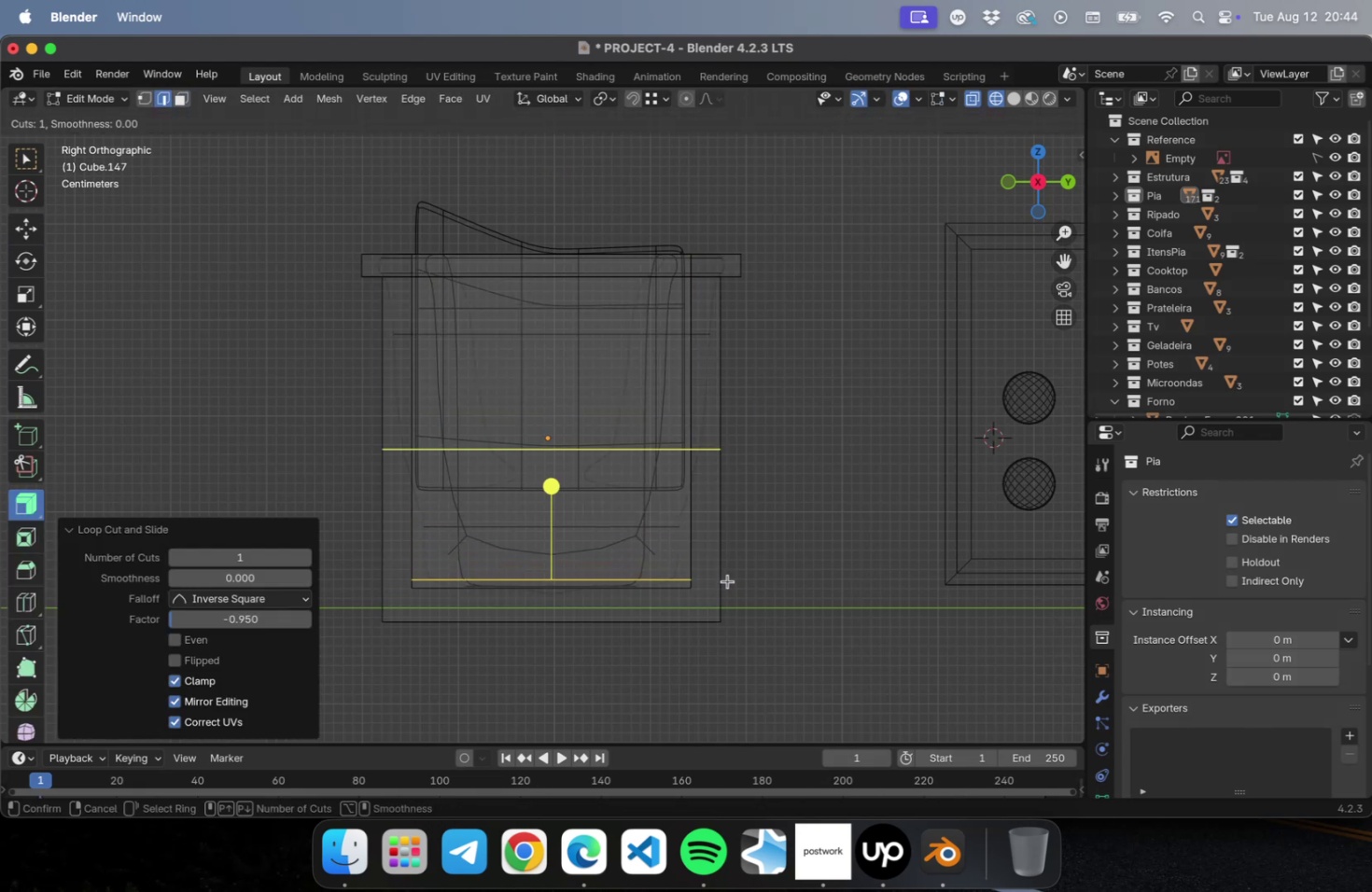 
left_click([727, 580])
 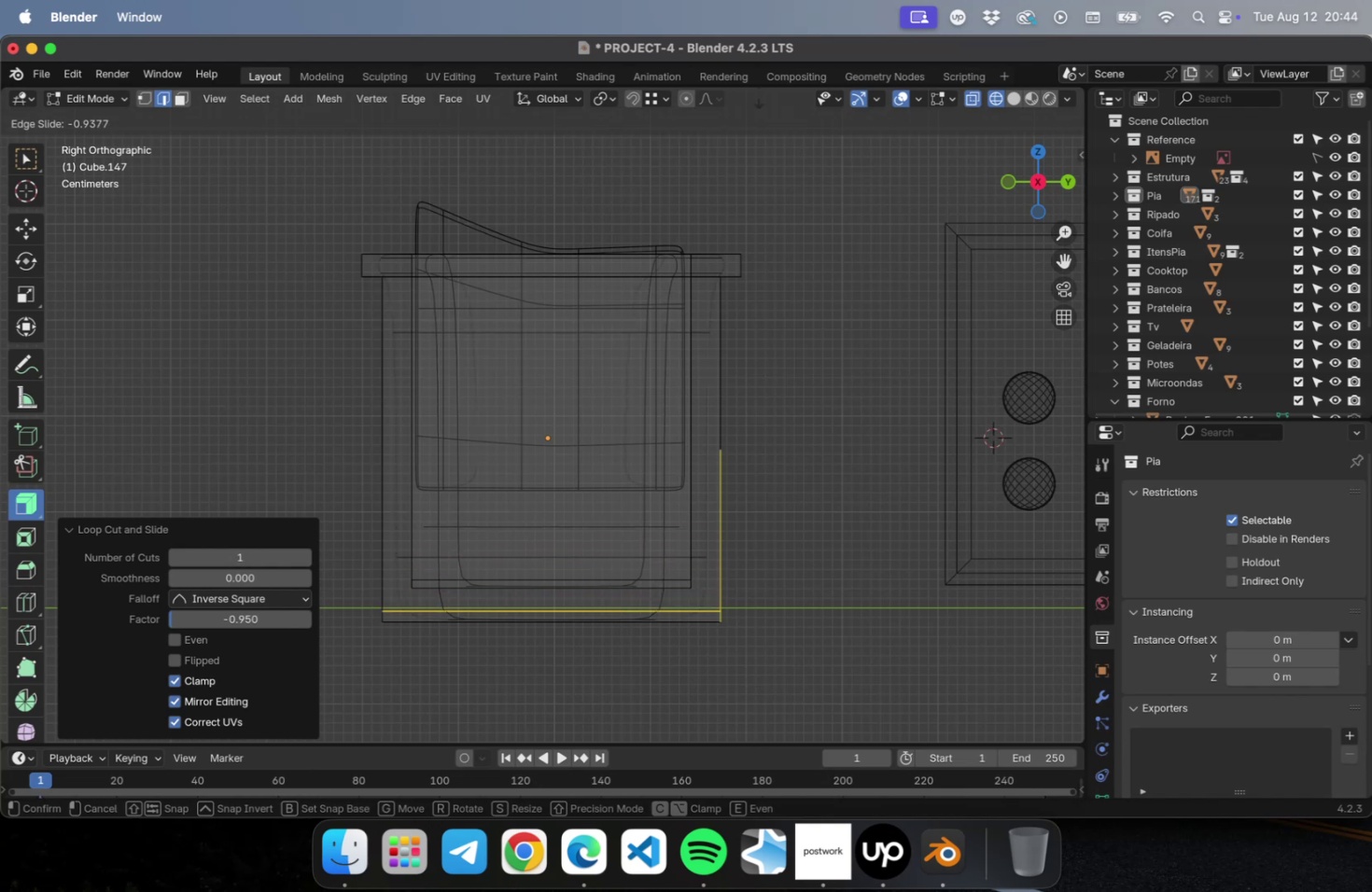 
left_click([758, 93])
 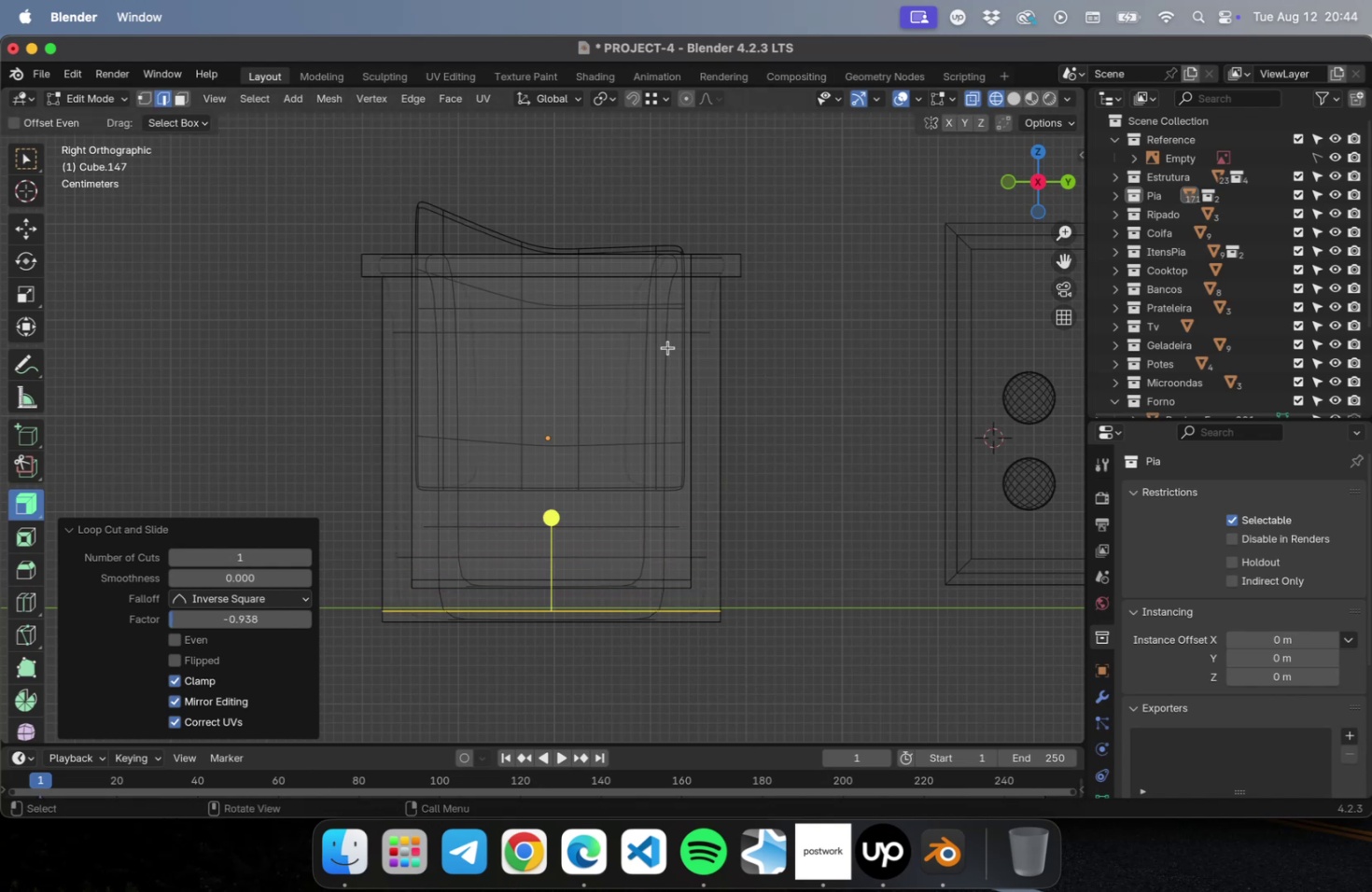 
key(Meta+CommandLeft)
 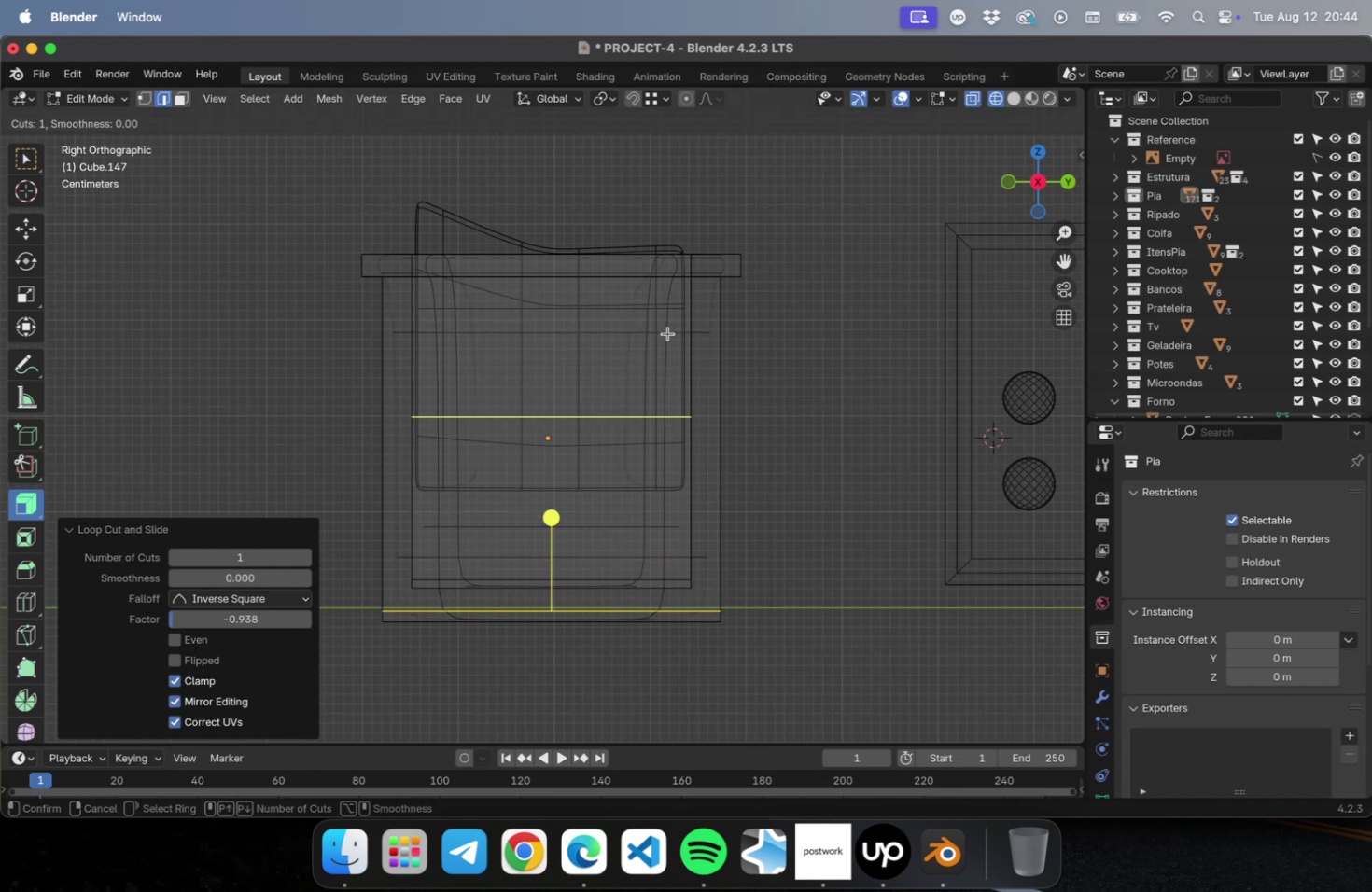 
key(Meta+R)
 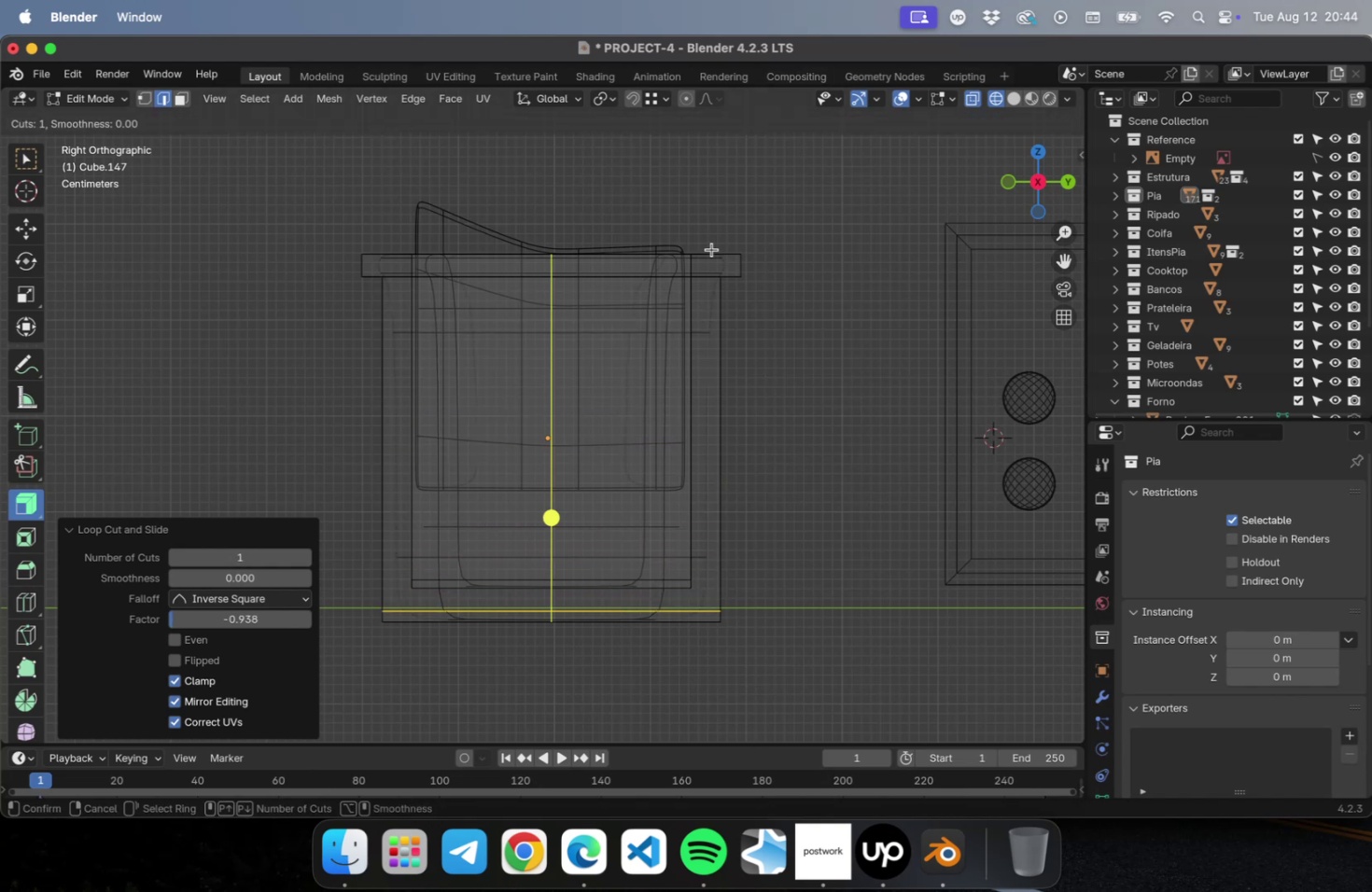 
left_click([711, 254])
 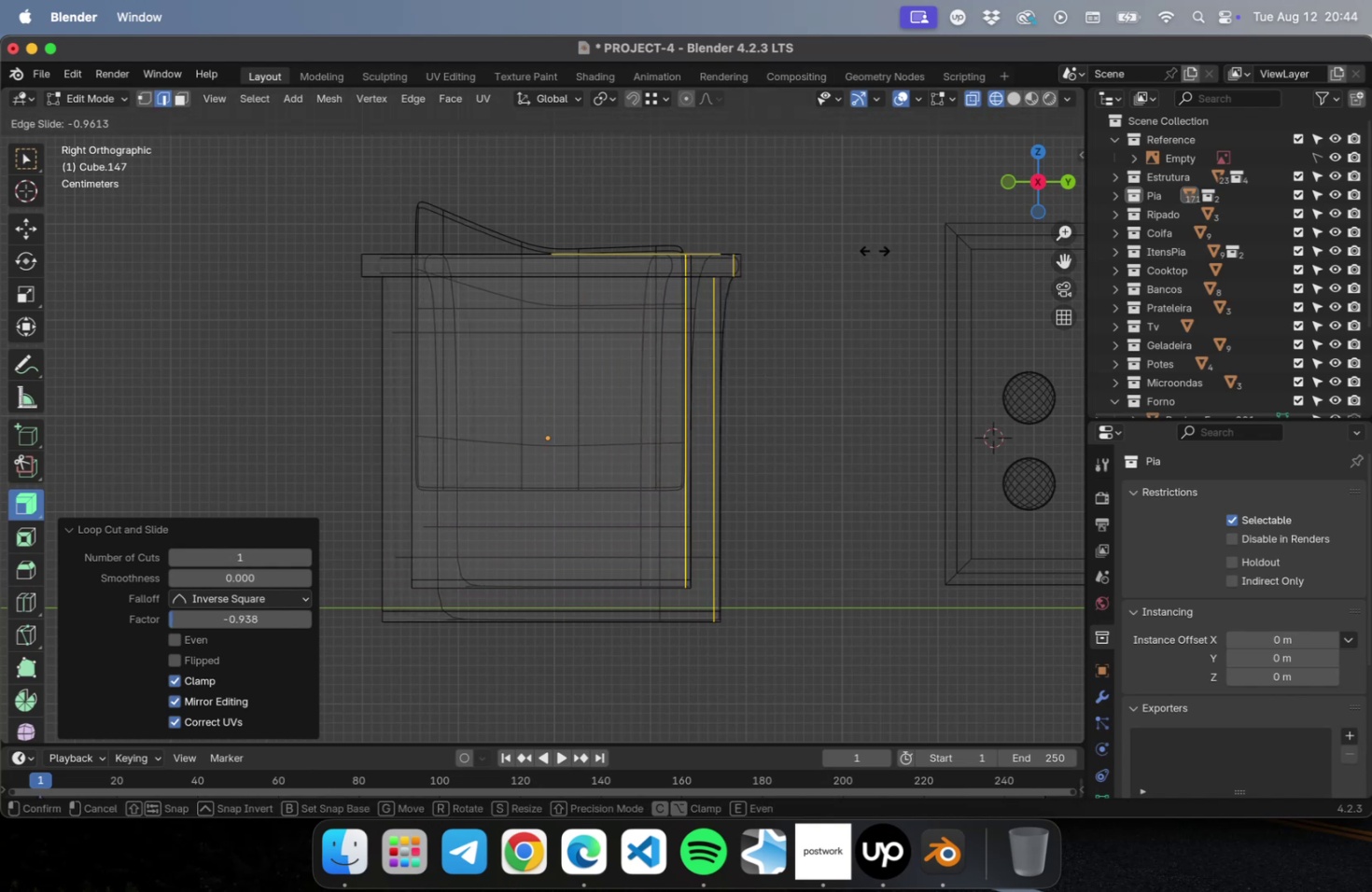 
key(Meta+CommandLeft)
 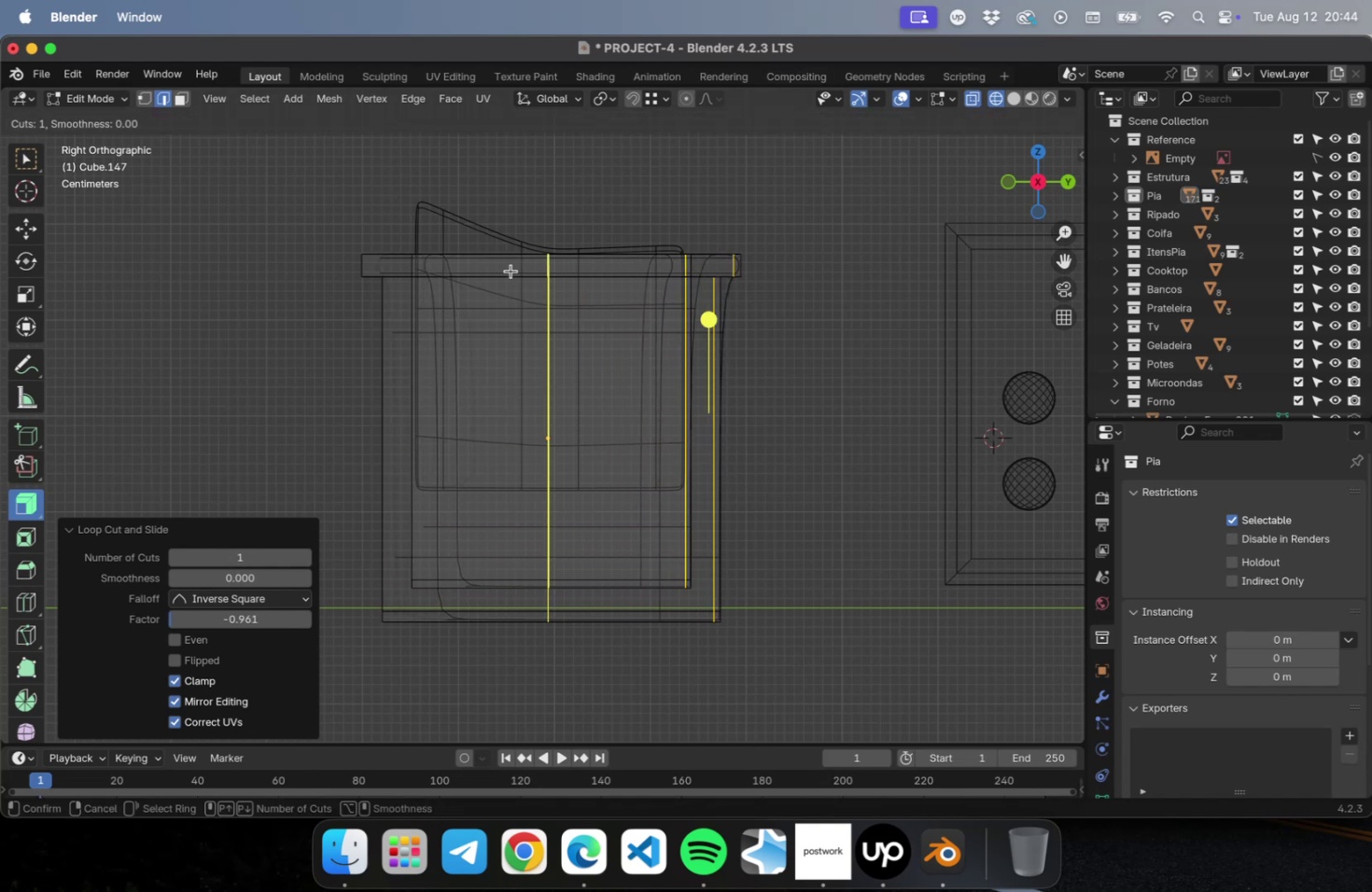 
key(Meta+R)
 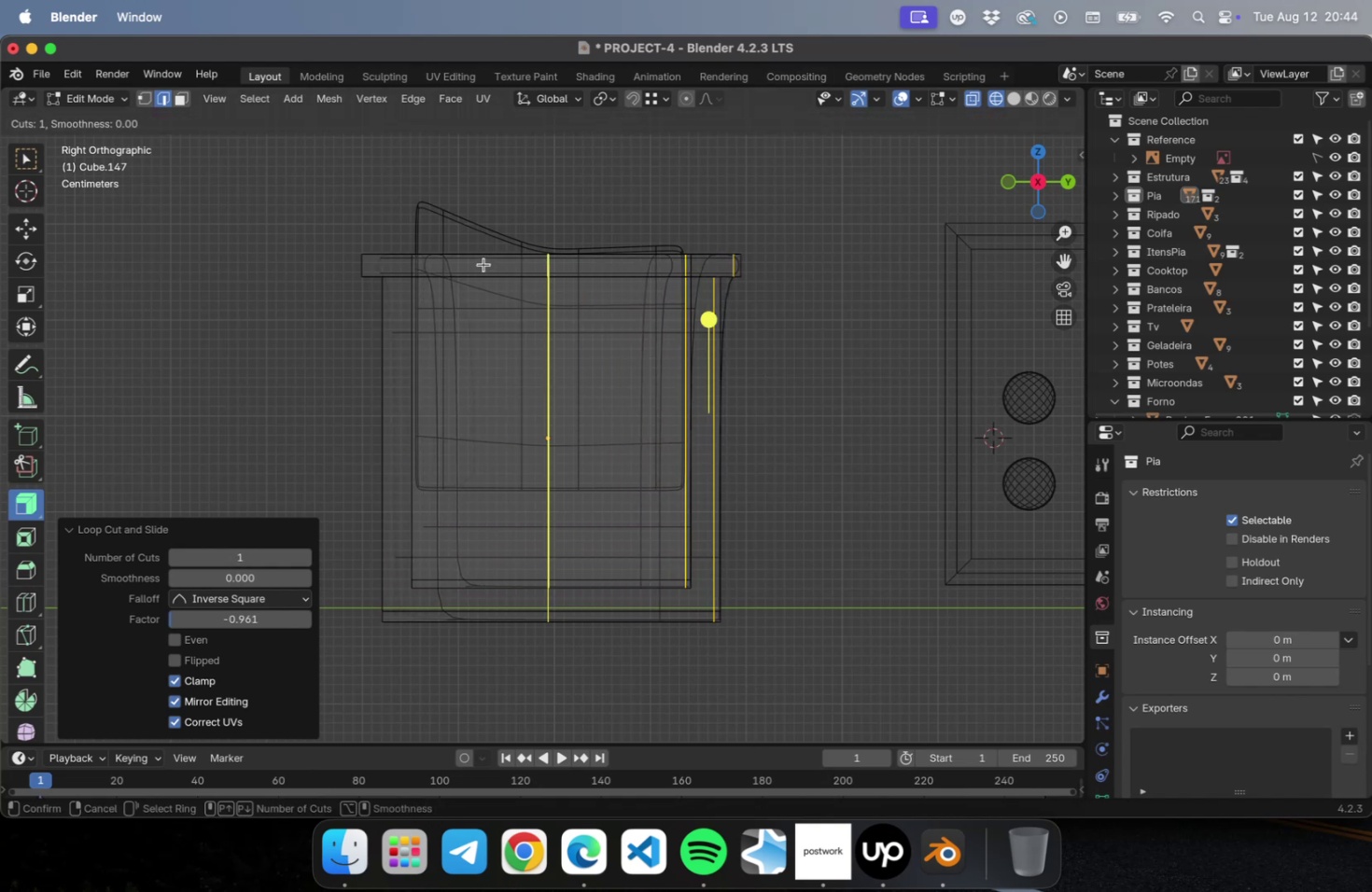 
left_click([483, 264])
 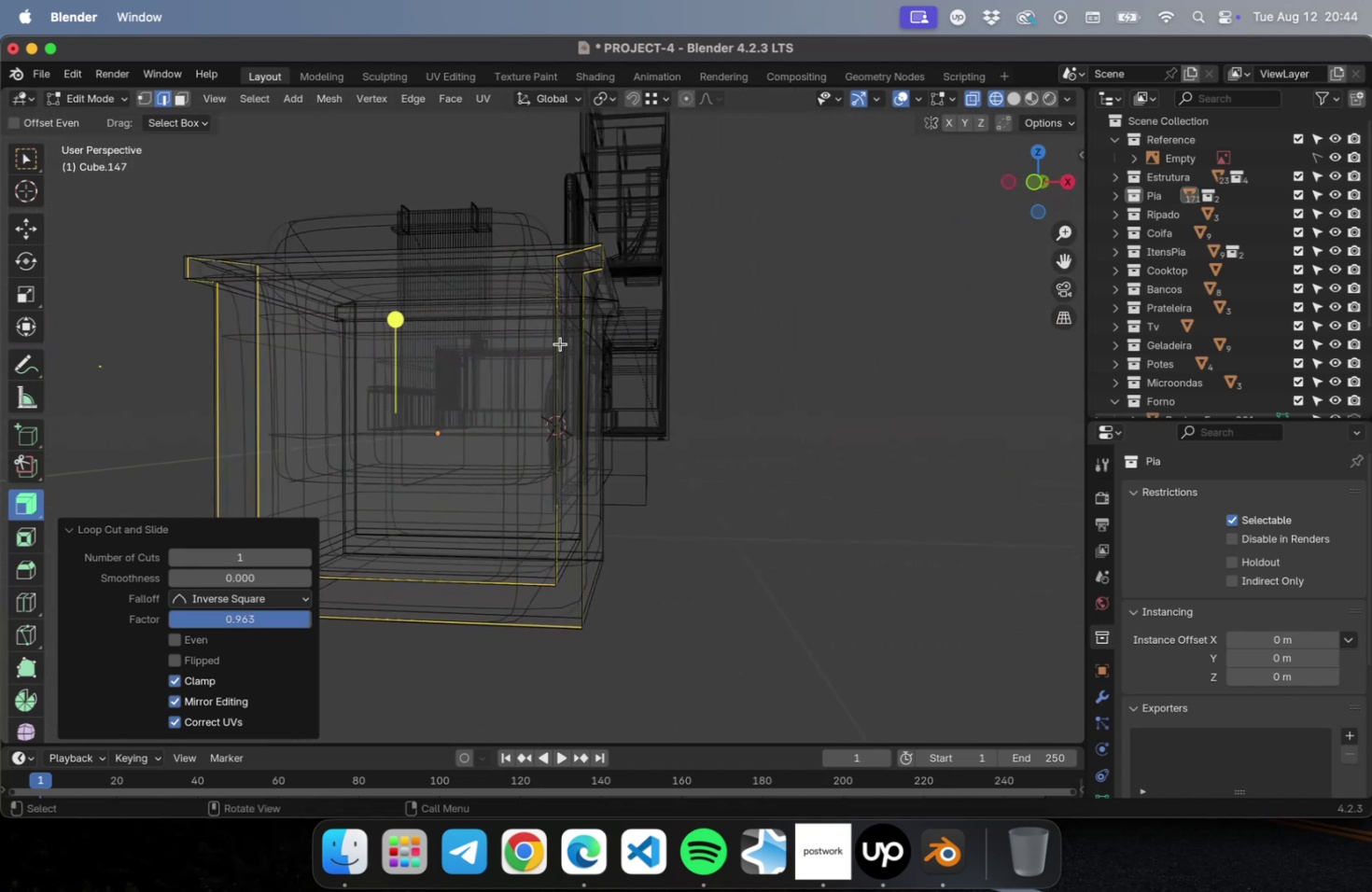 
key(Meta+CommandLeft)
 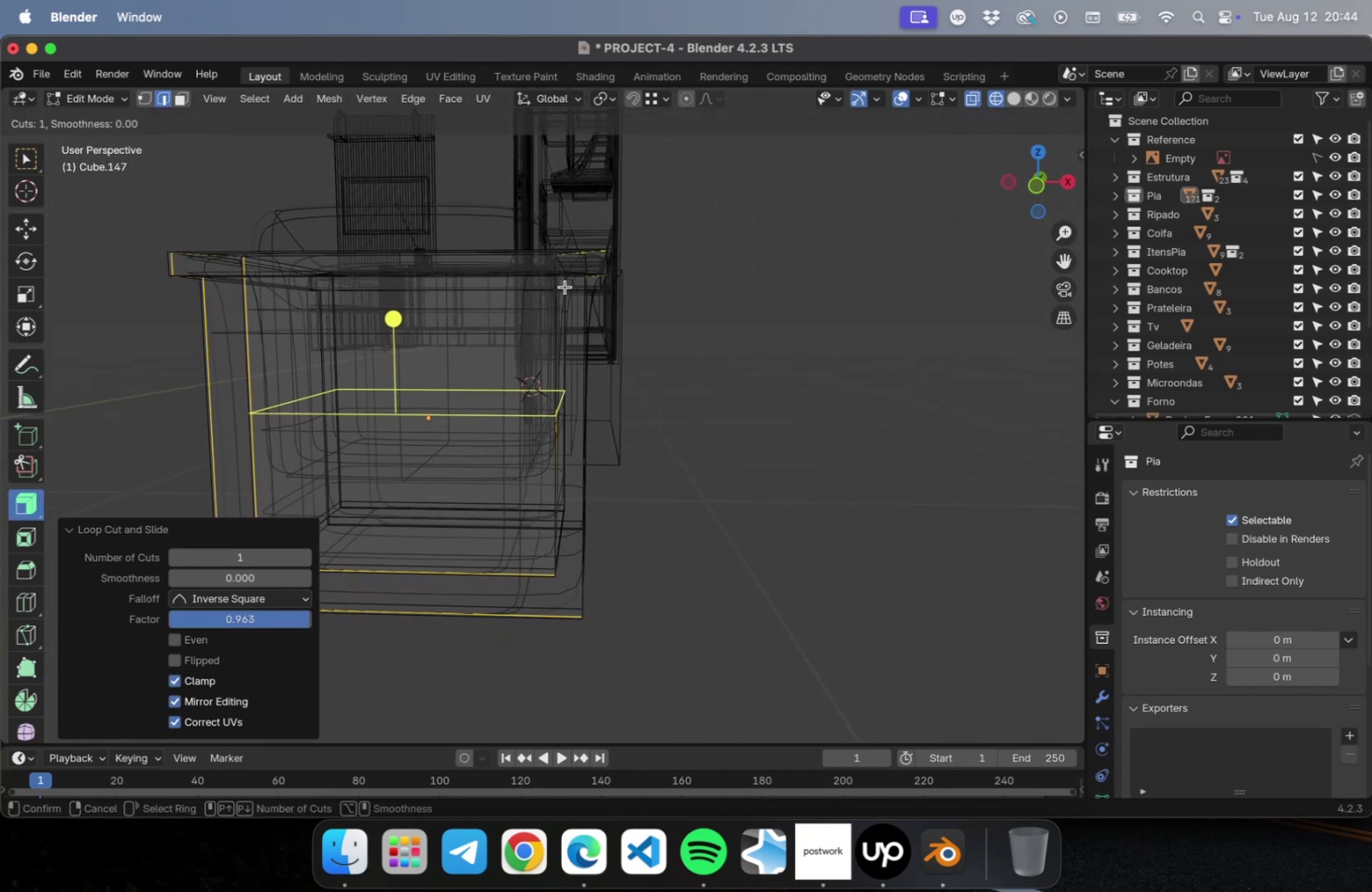 
key(Meta+R)
 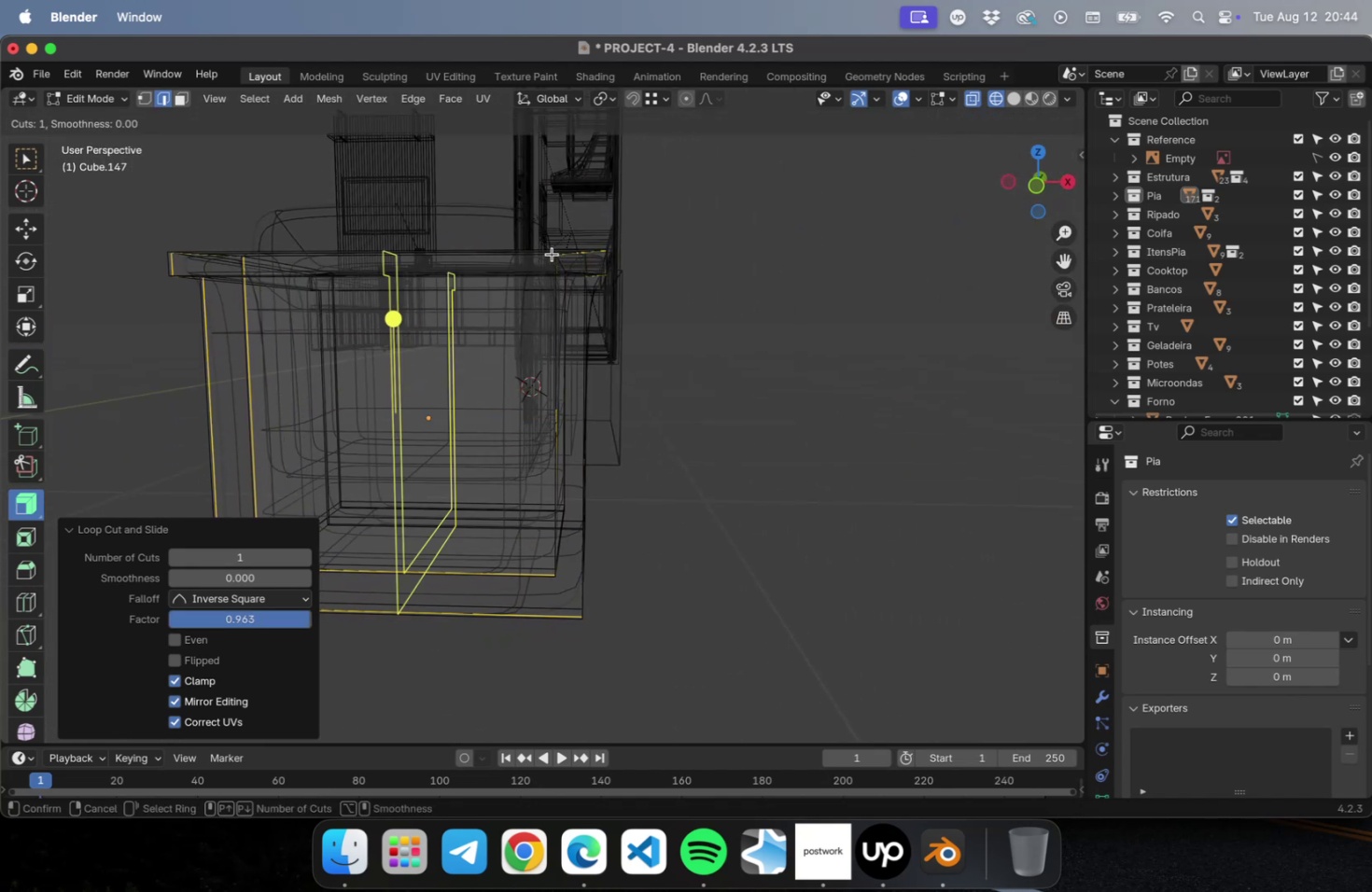 
left_click([552, 254])
 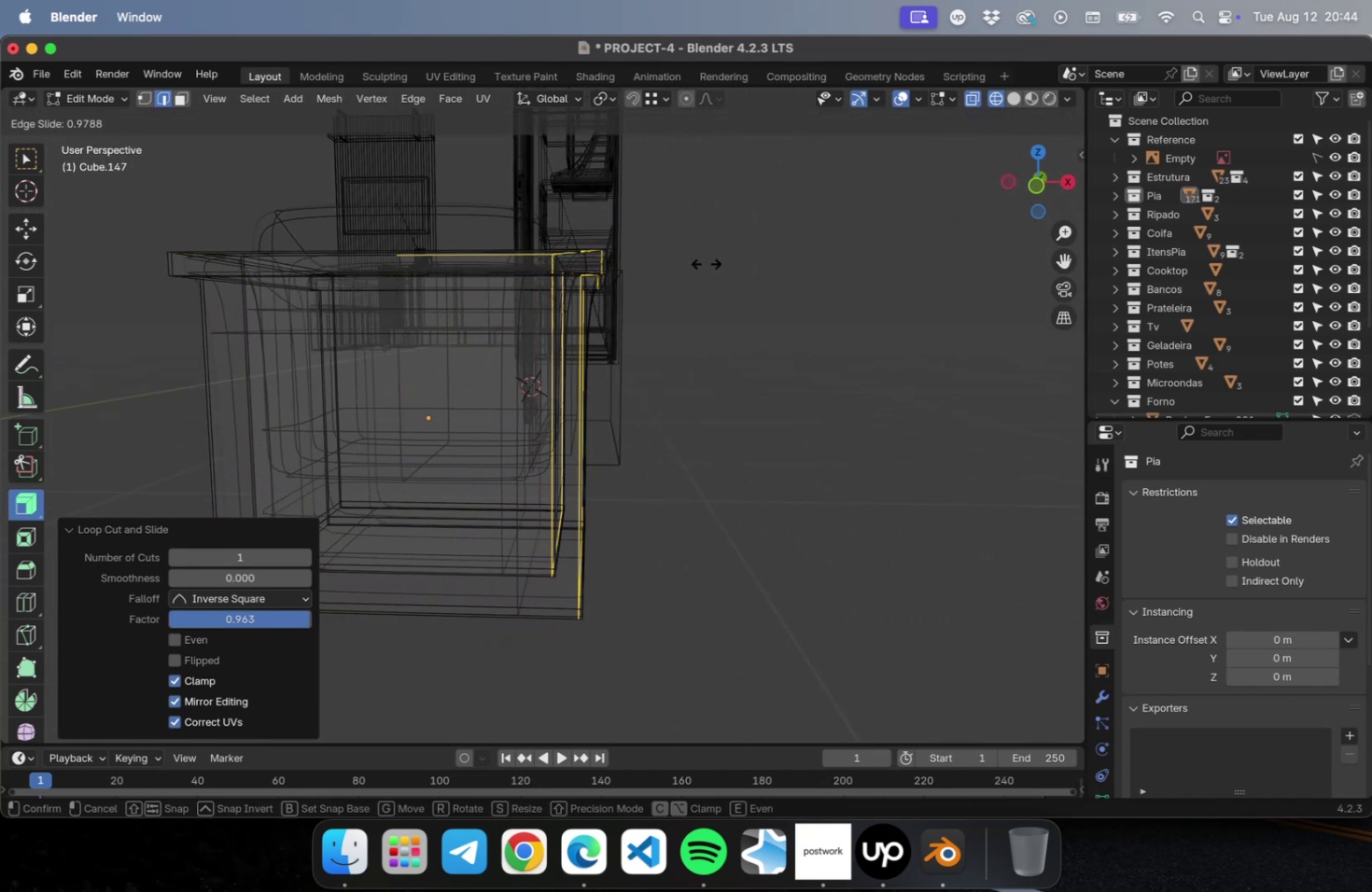 
left_click([706, 263])
 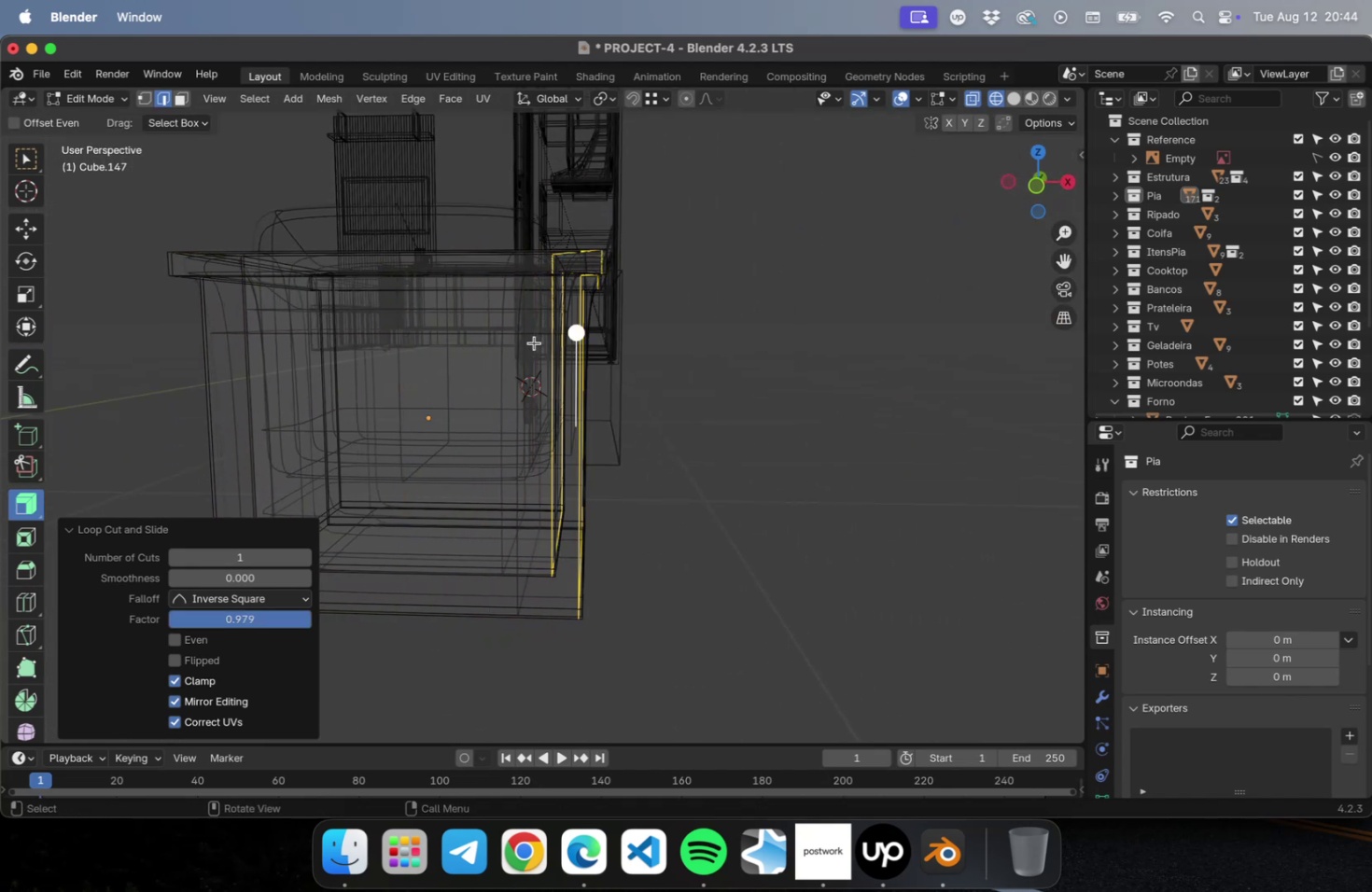 
hold_key(key=ShiftLeft, duration=0.72)
 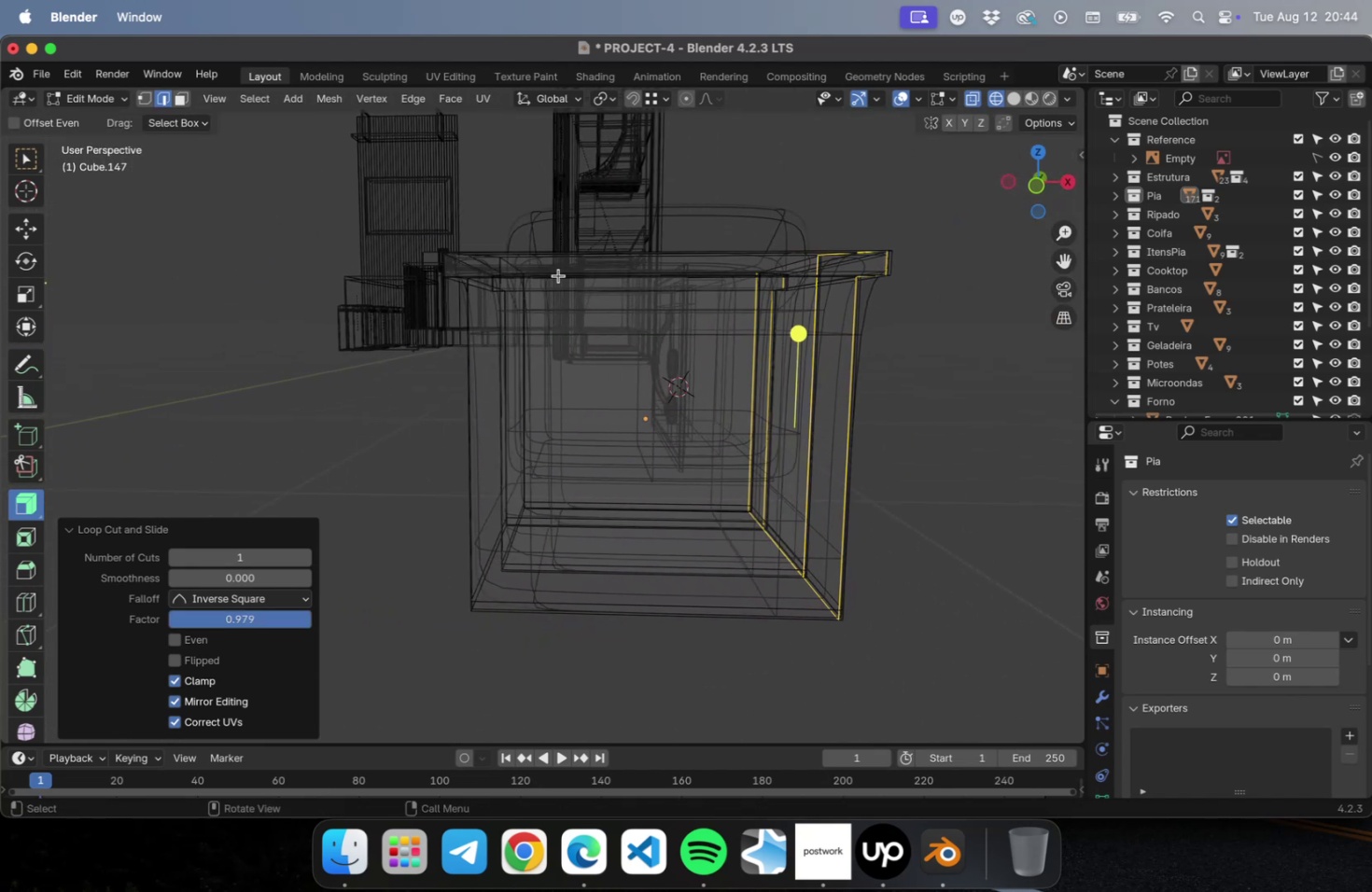 
key(Meta+CommandLeft)
 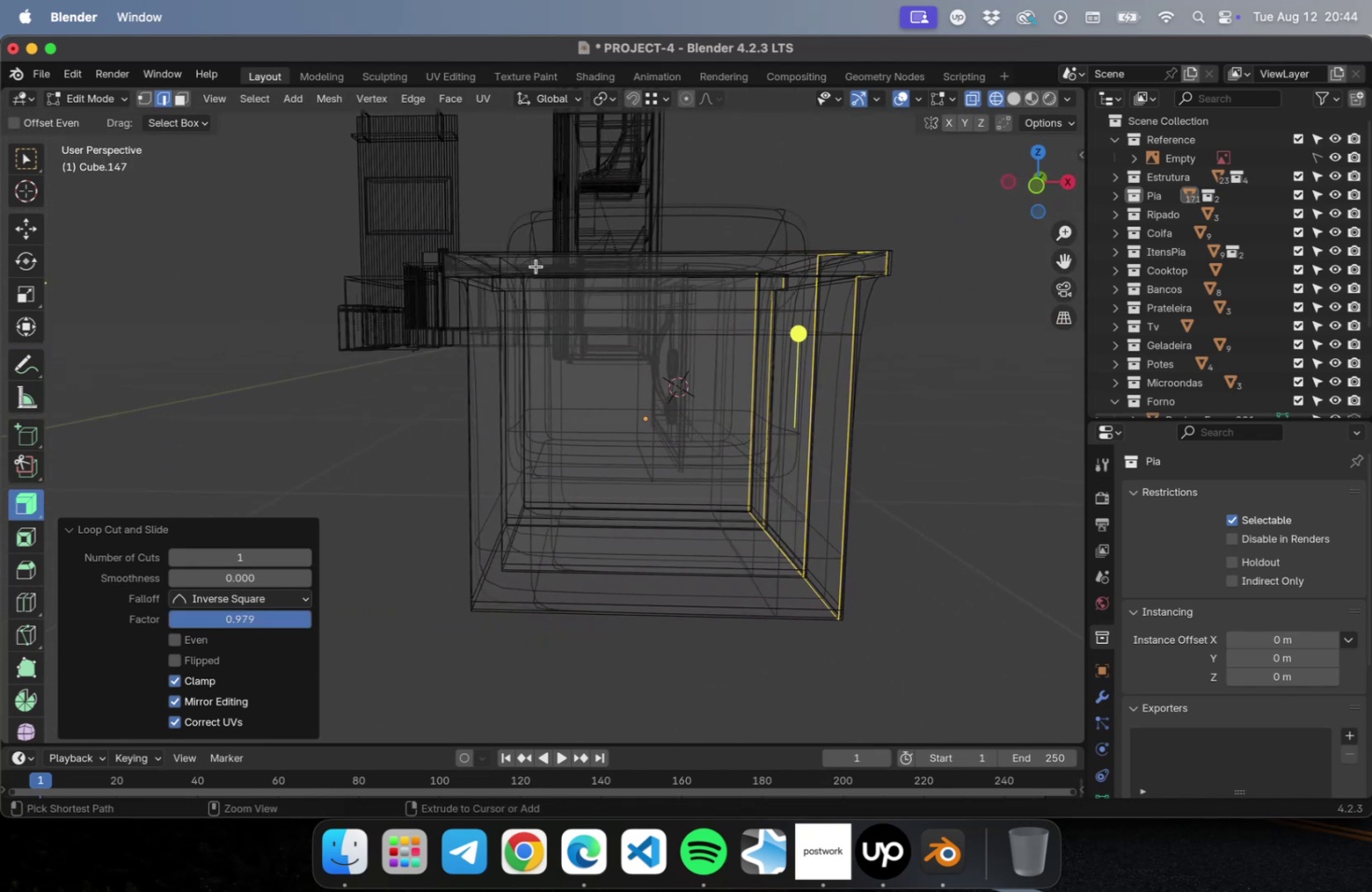 
key(Meta+R)
 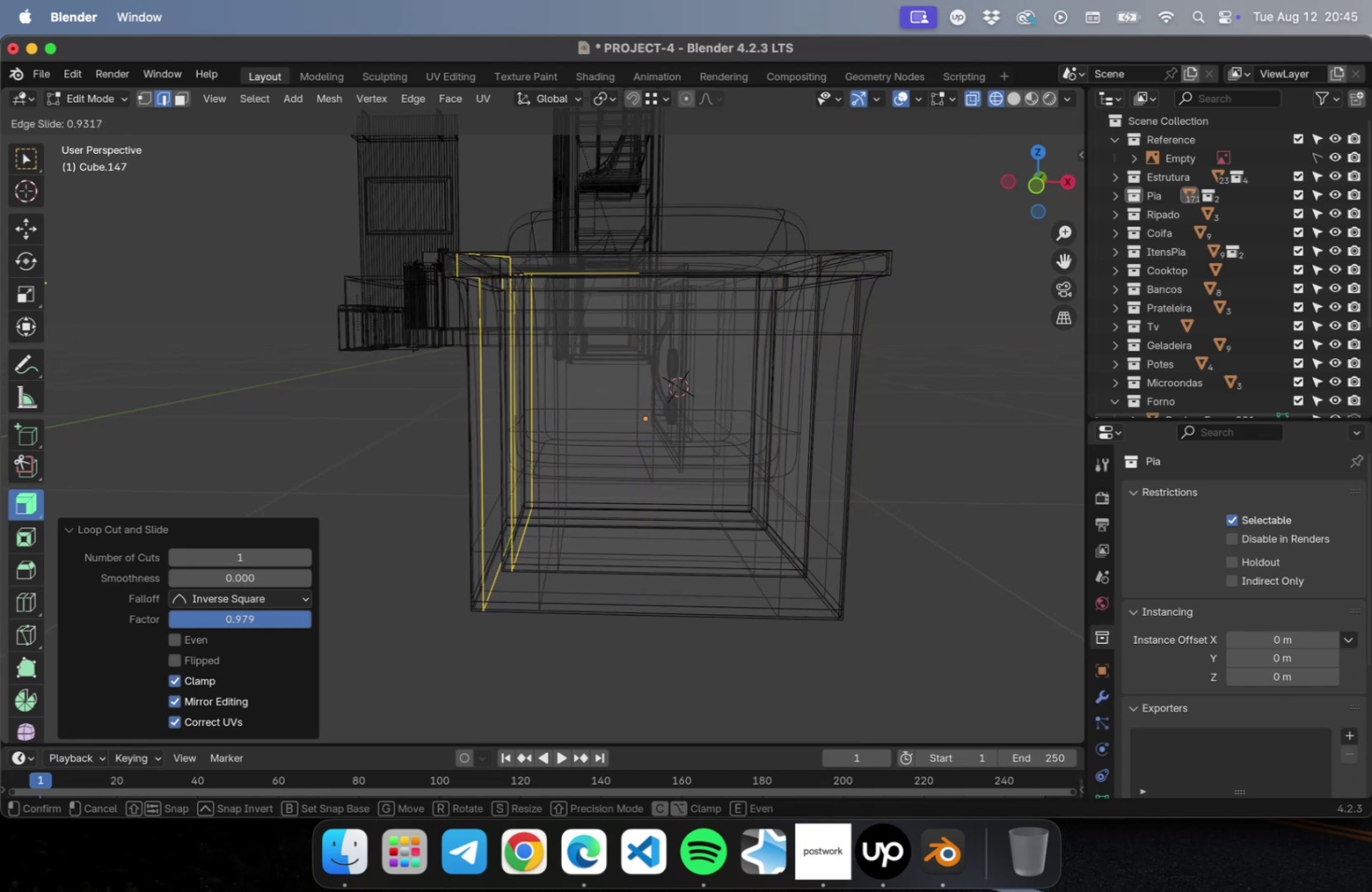 
left_click([423, 264])
 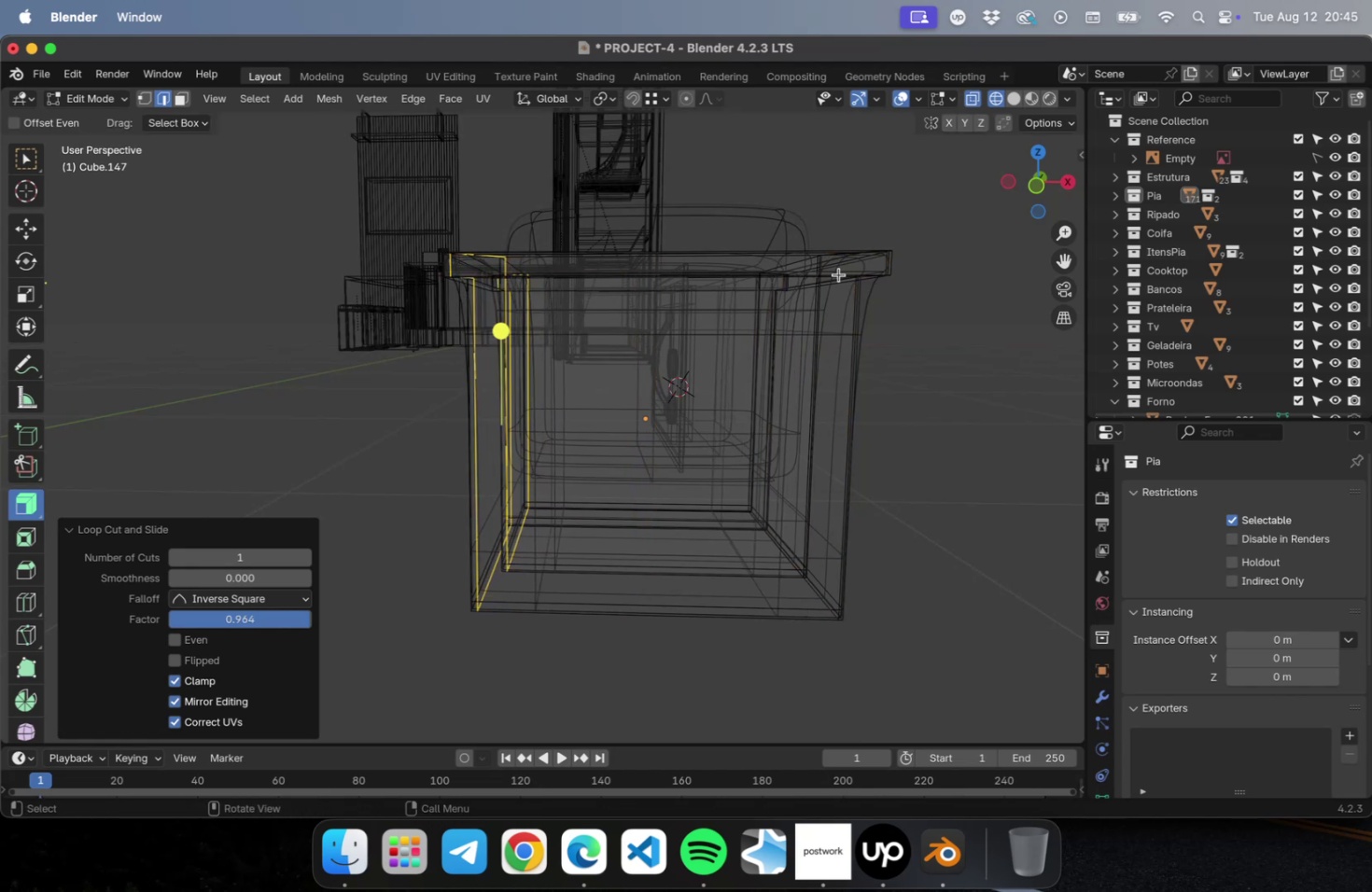 
key(Meta+CommandLeft)
 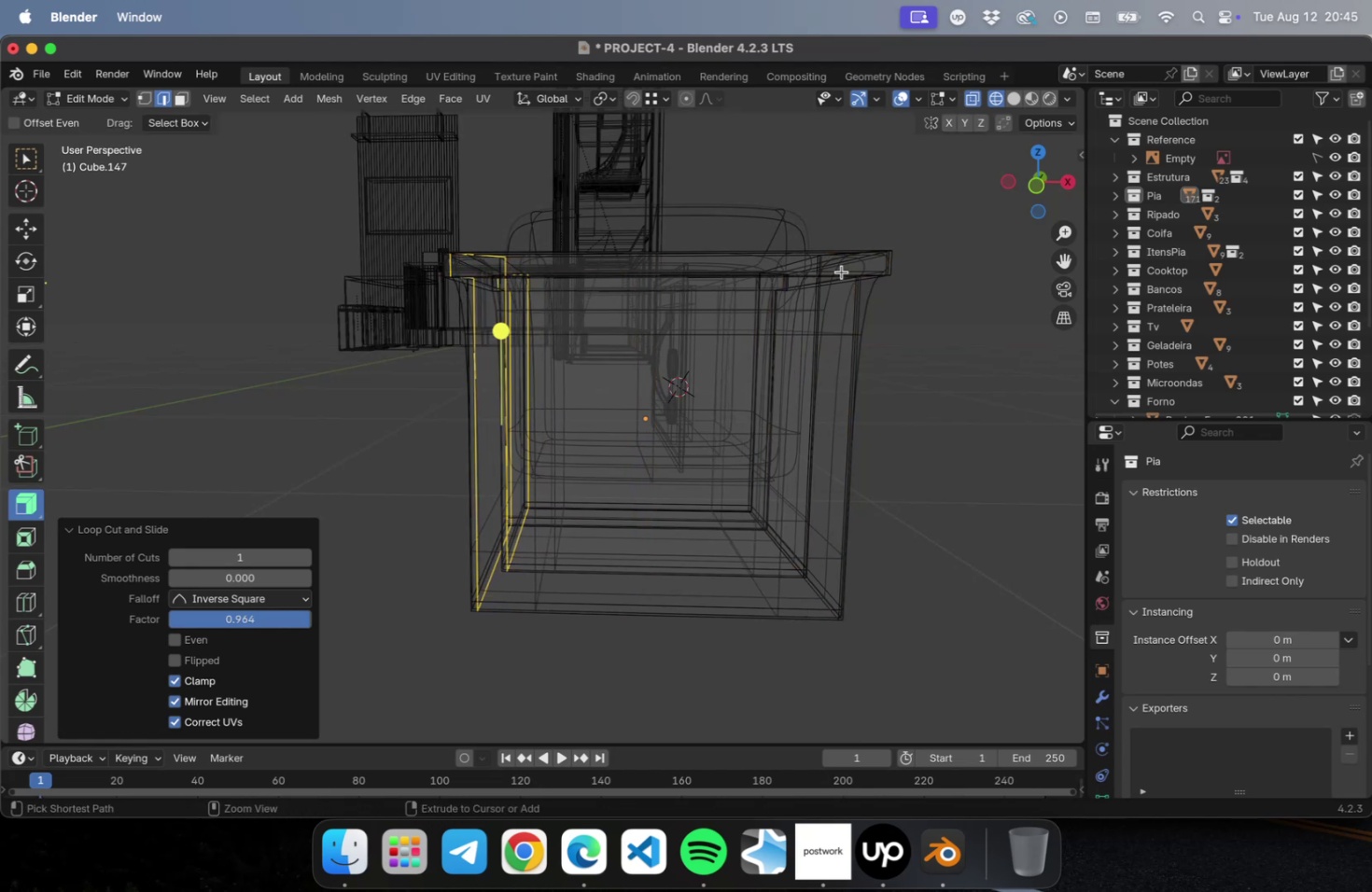 
key(Meta+R)
 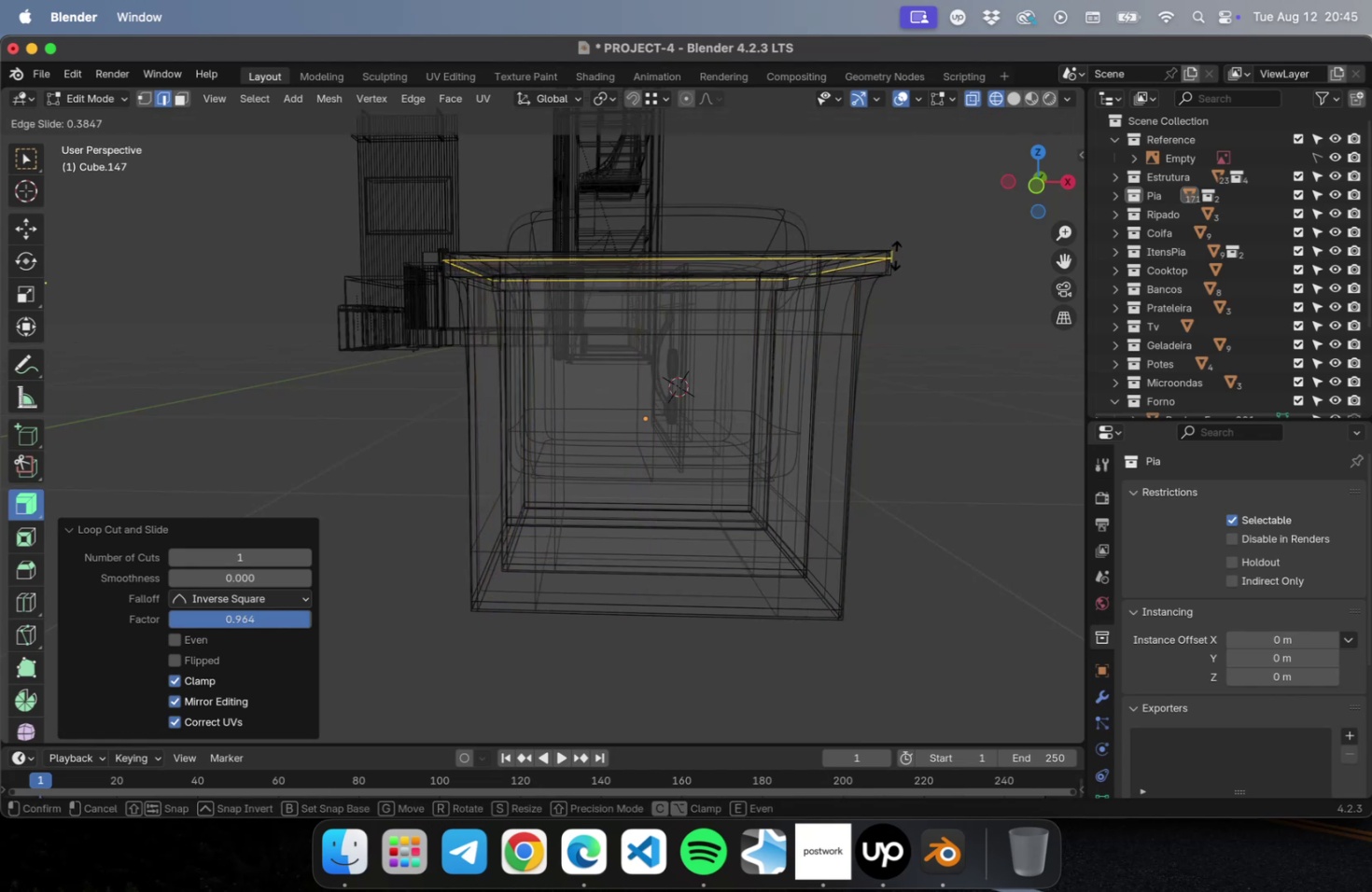 
left_click([897, 252])
 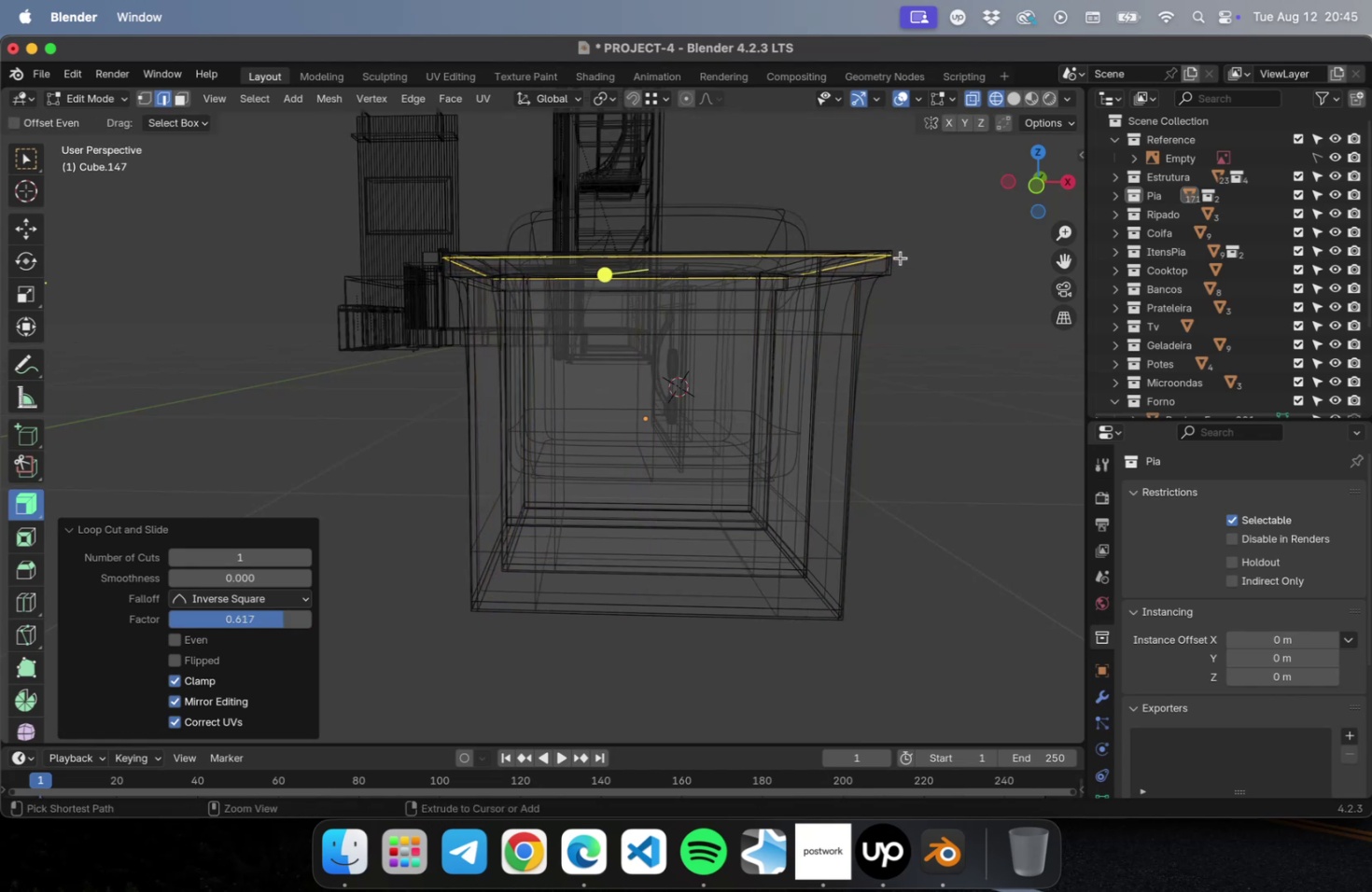 
key(Meta+R)
 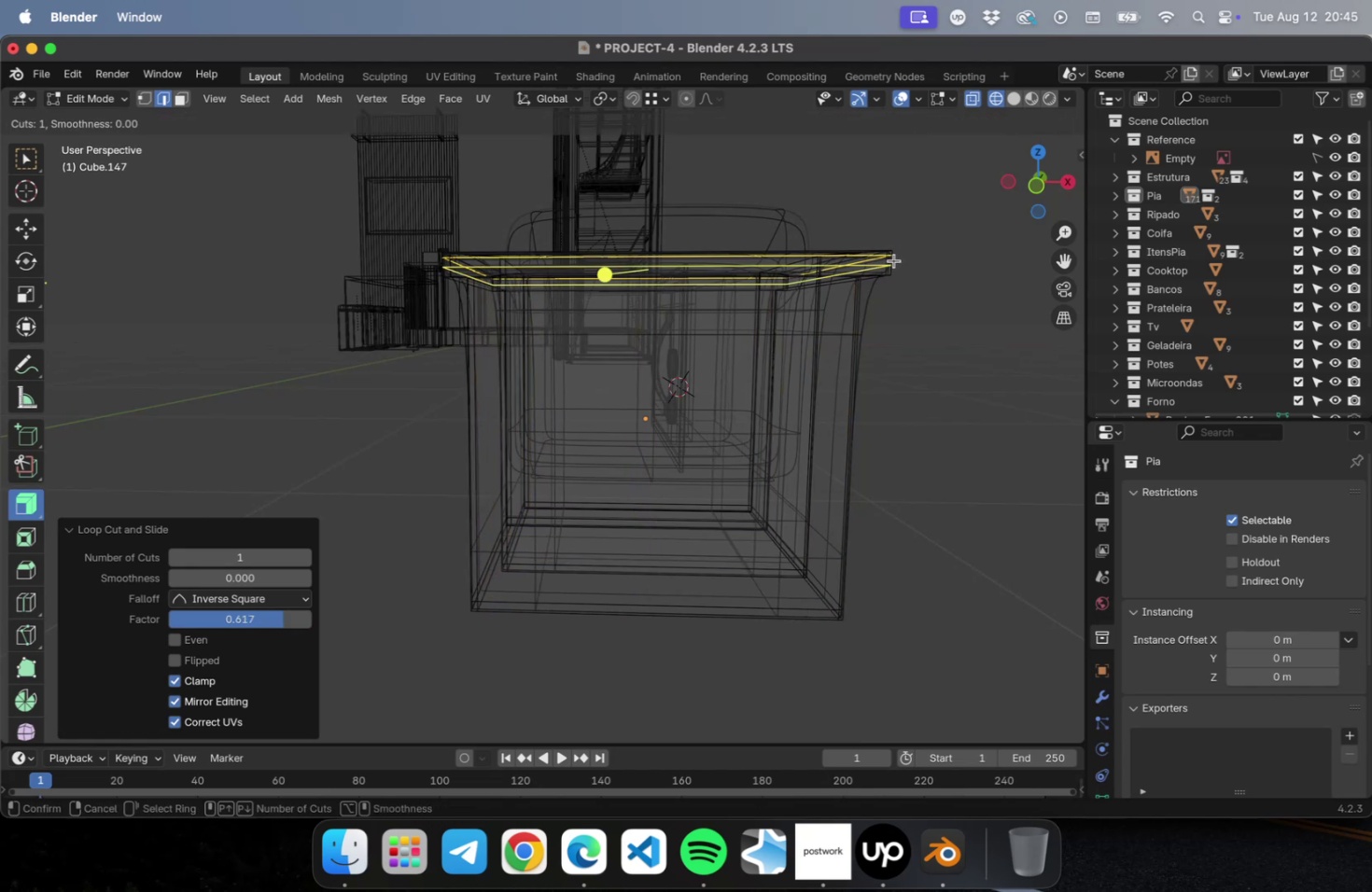 
left_click([893, 260])
 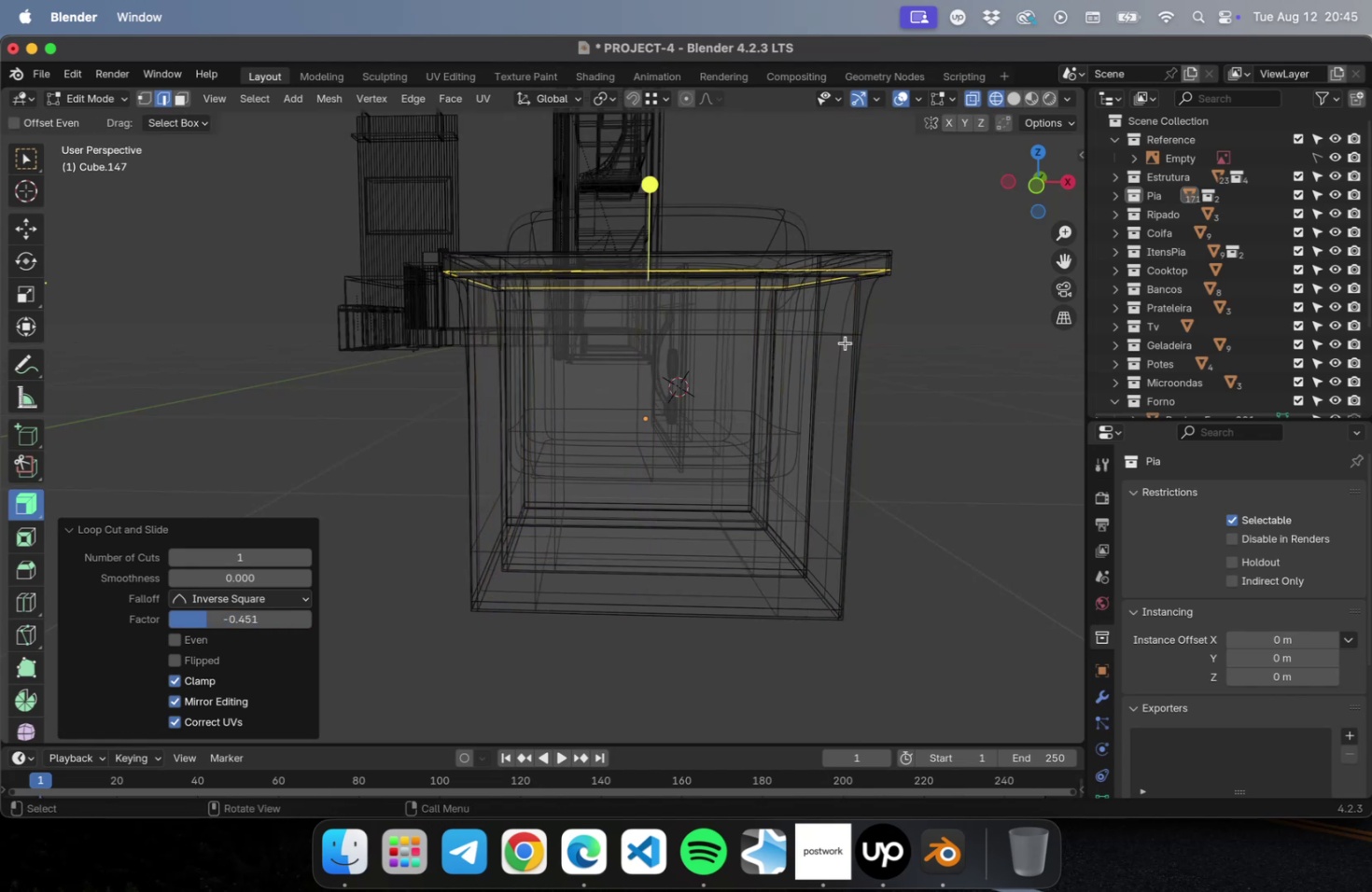 
key(Meta+CommandLeft)
 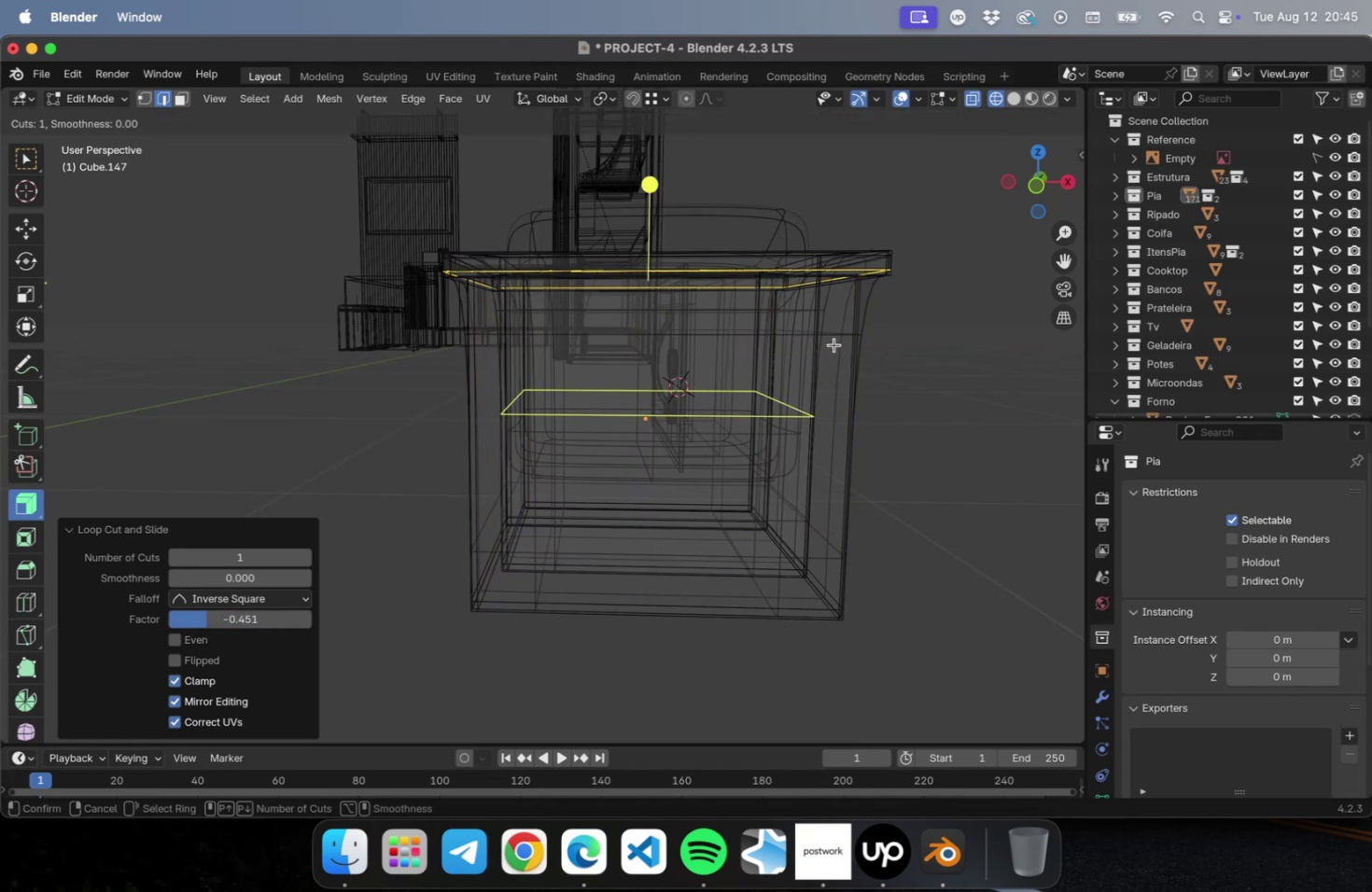 
key(Meta+R)
 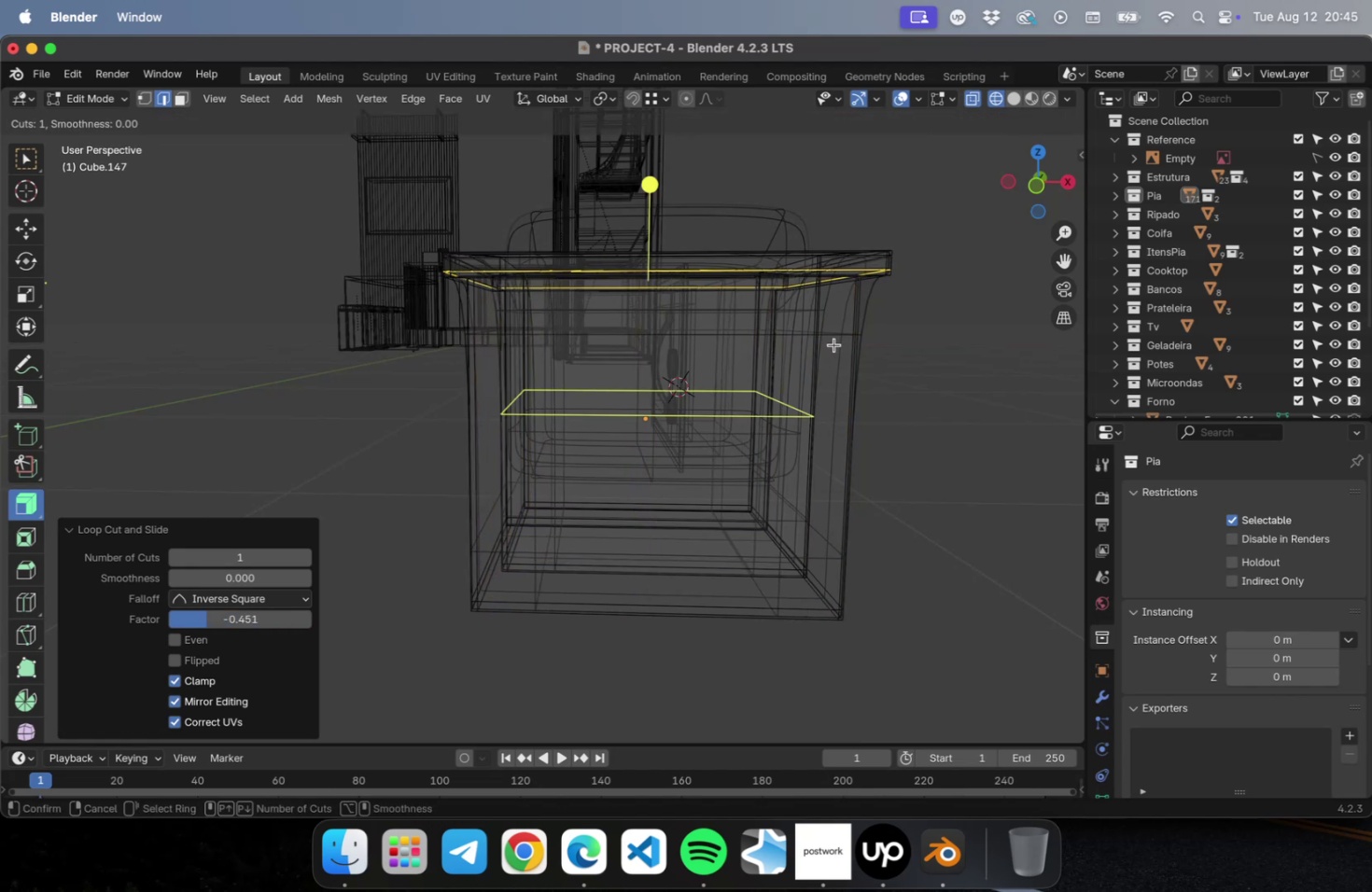 
left_click([833, 344])
 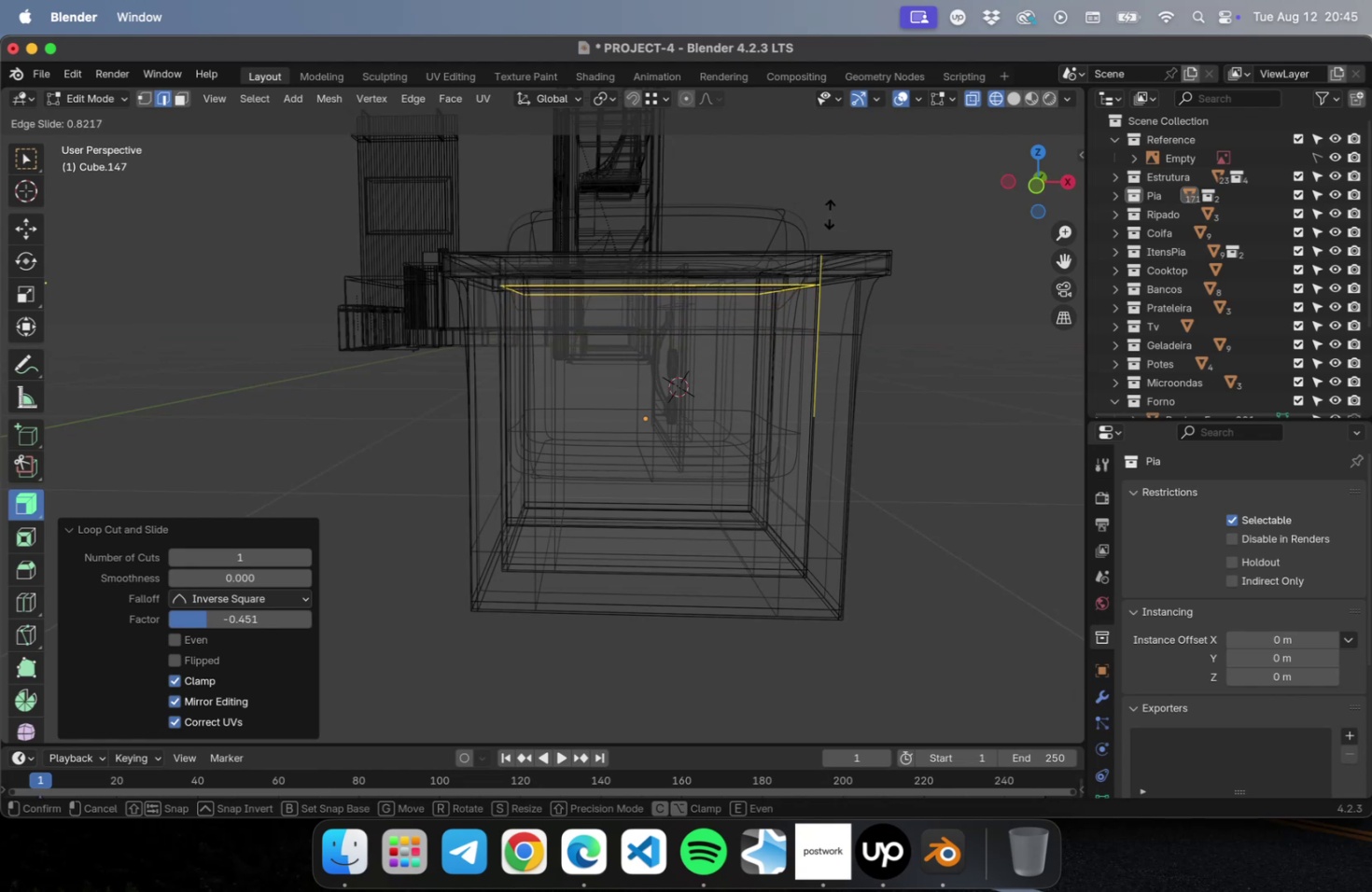 
left_click([828, 211])
 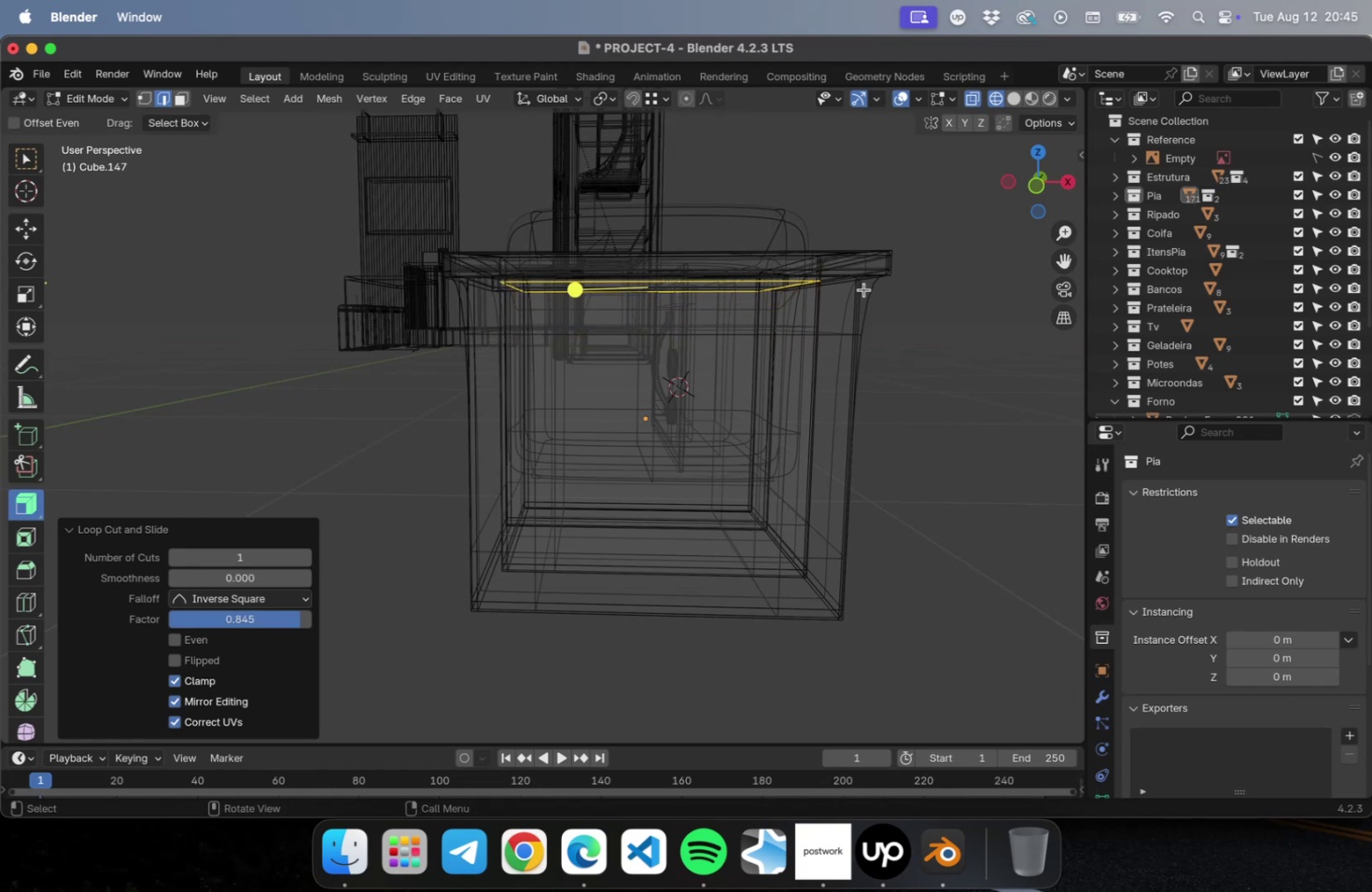 
key(Meta+CommandLeft)
 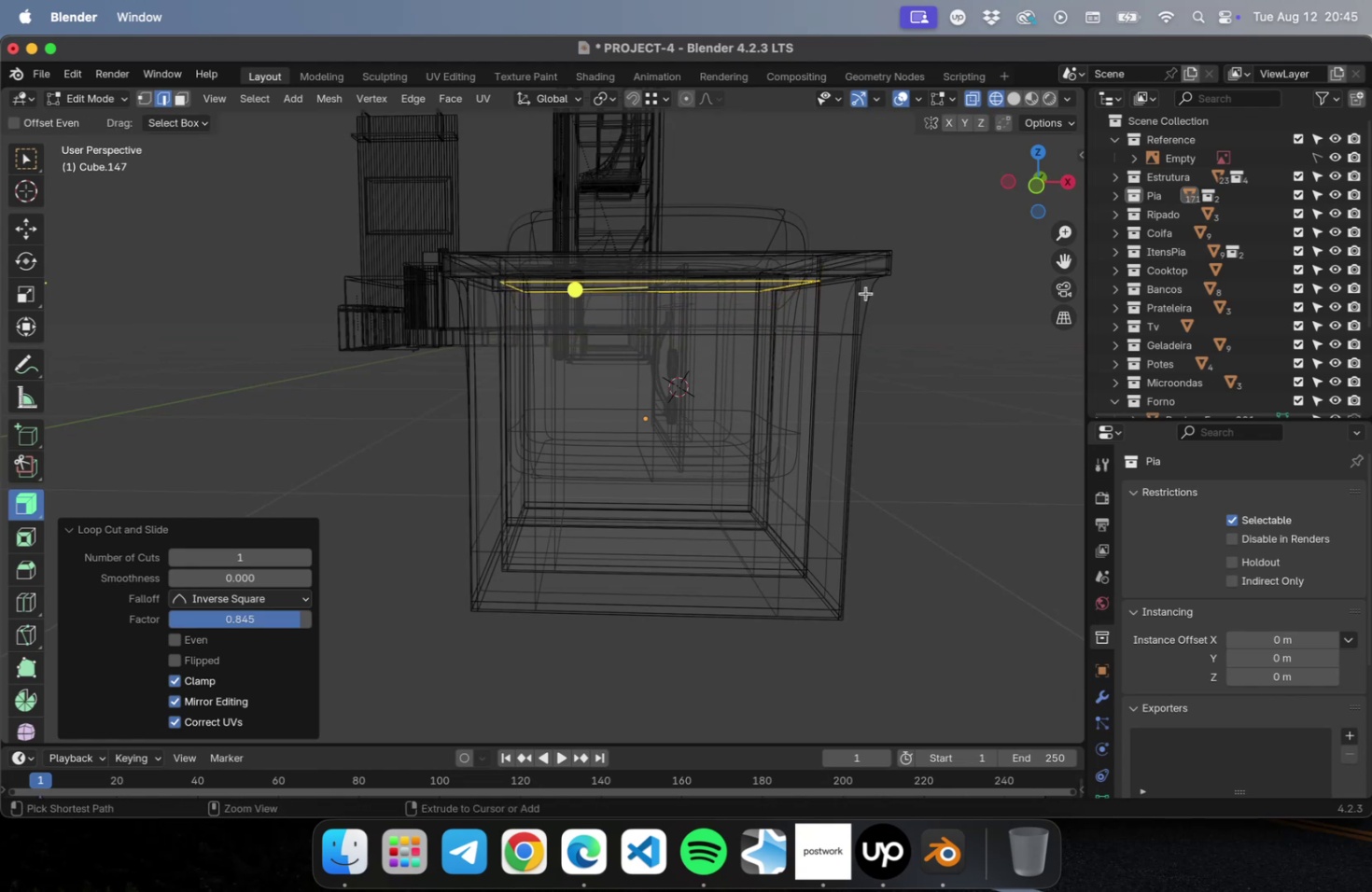 
key(Meta+R)
 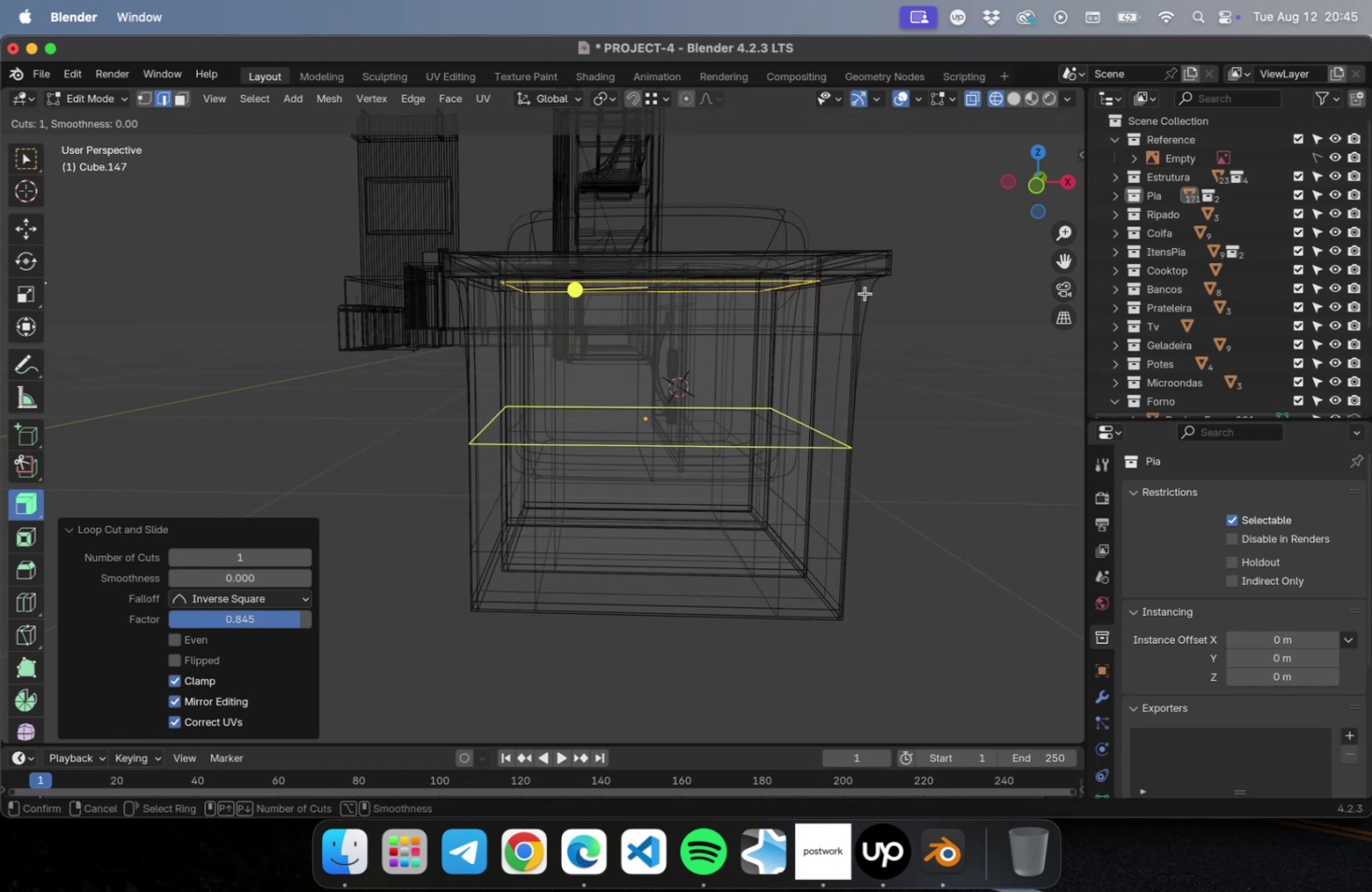 
left_click([864, 293])
 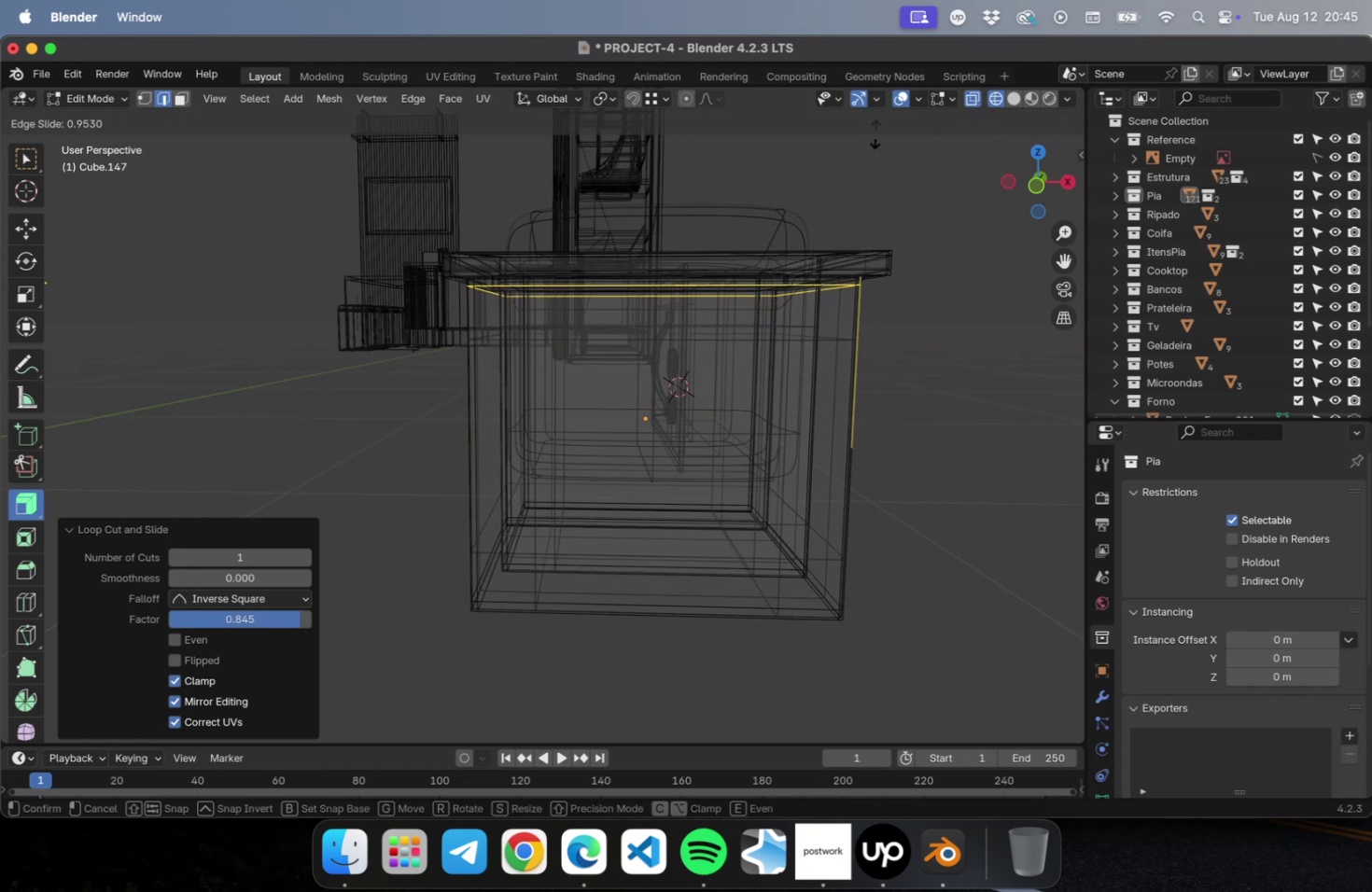 
left_click([875, 132])
 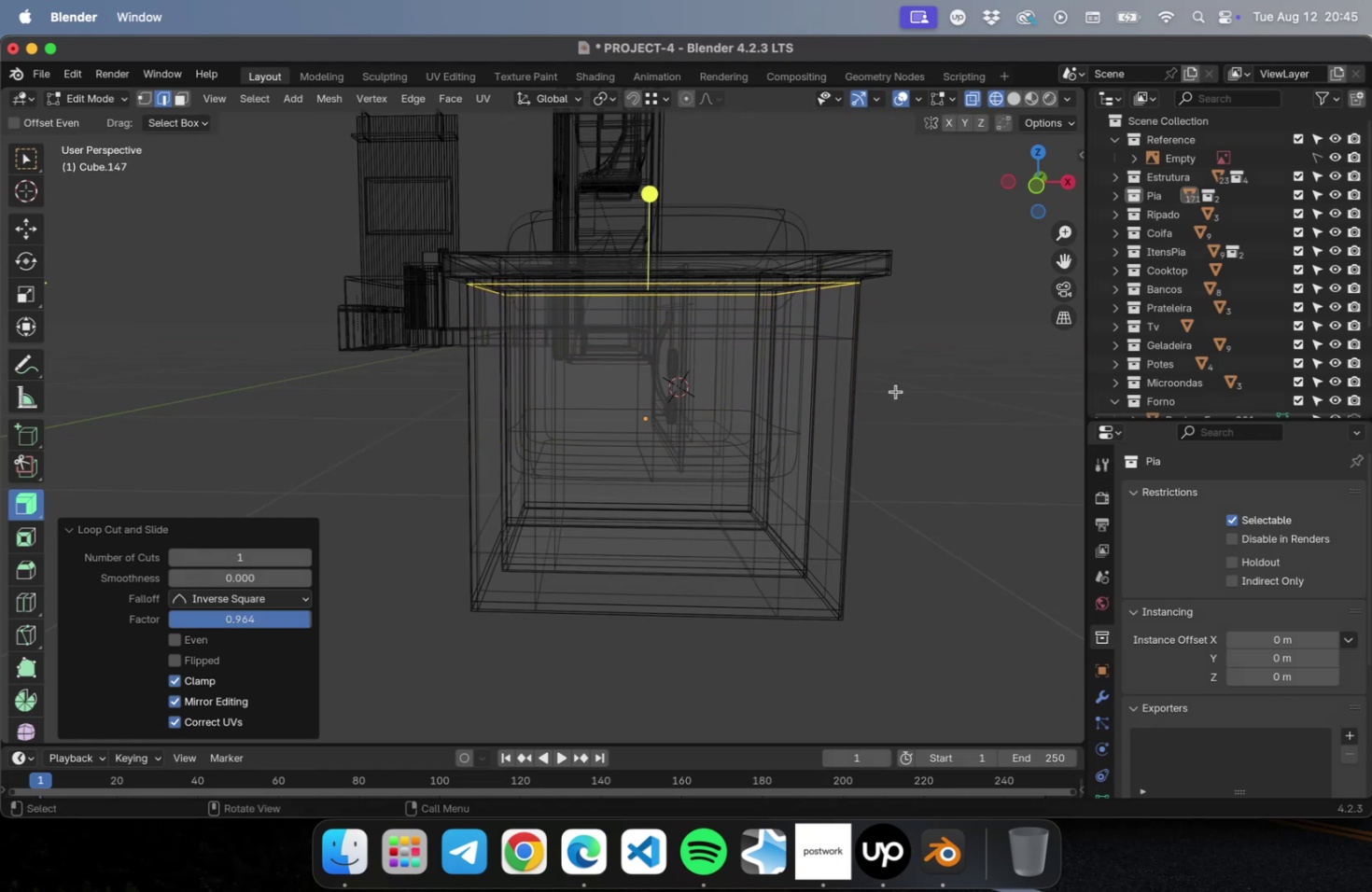 
key(Meta+CommandLeft)
 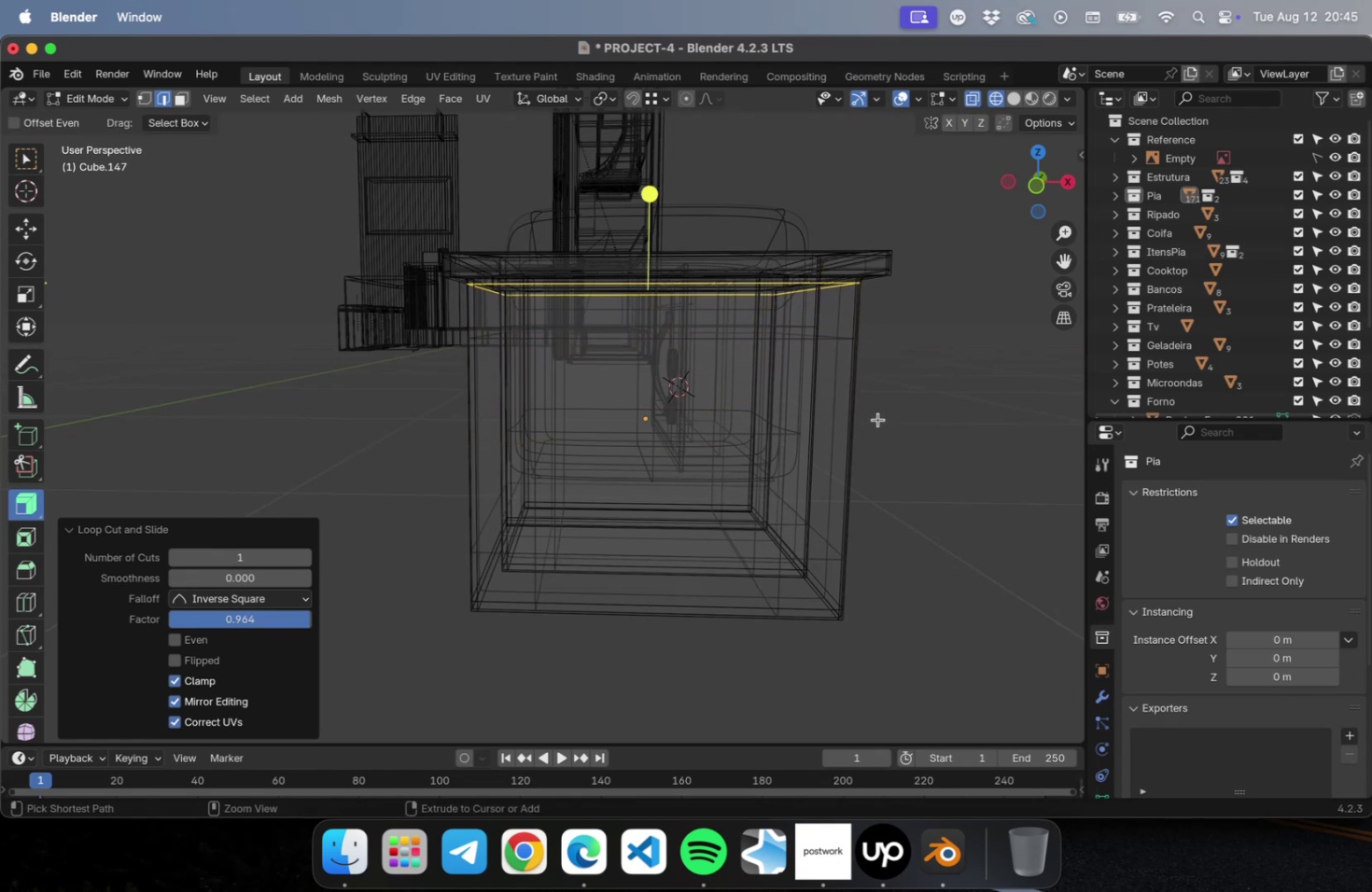 
key(Meta+R)
 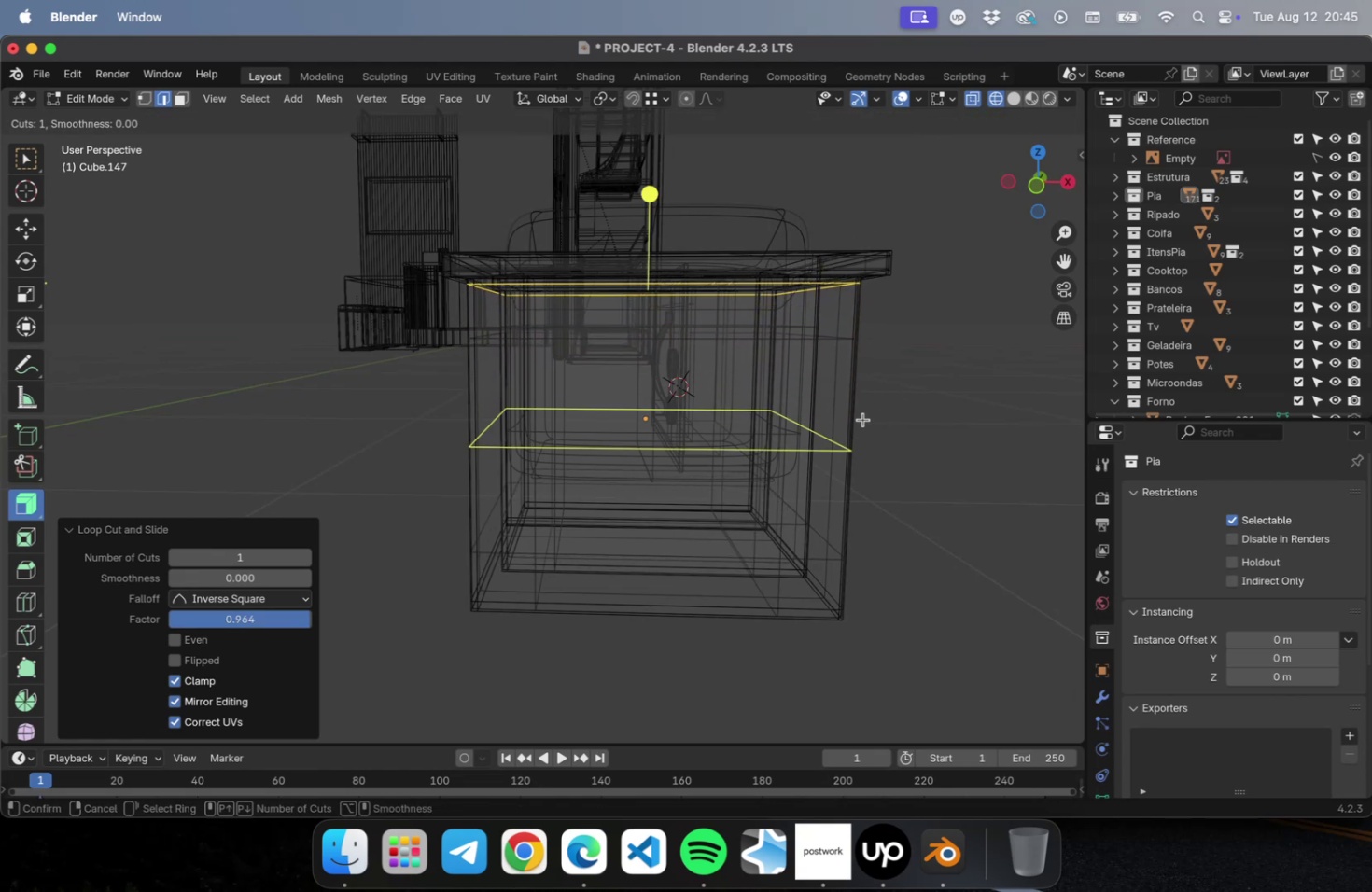 
key(Escape)
 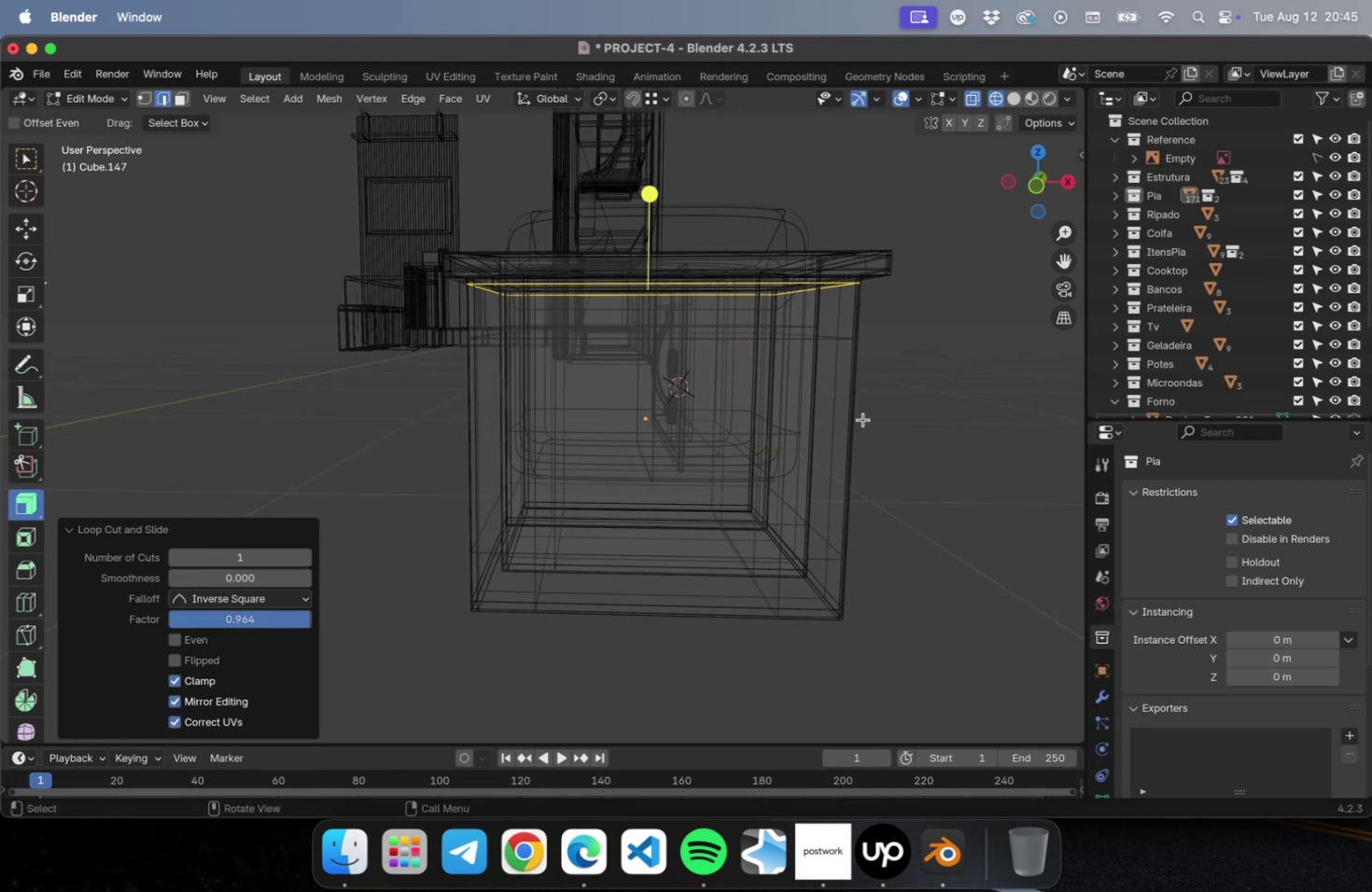 
hold_key(key=CommandLeft, duration=0.39)
 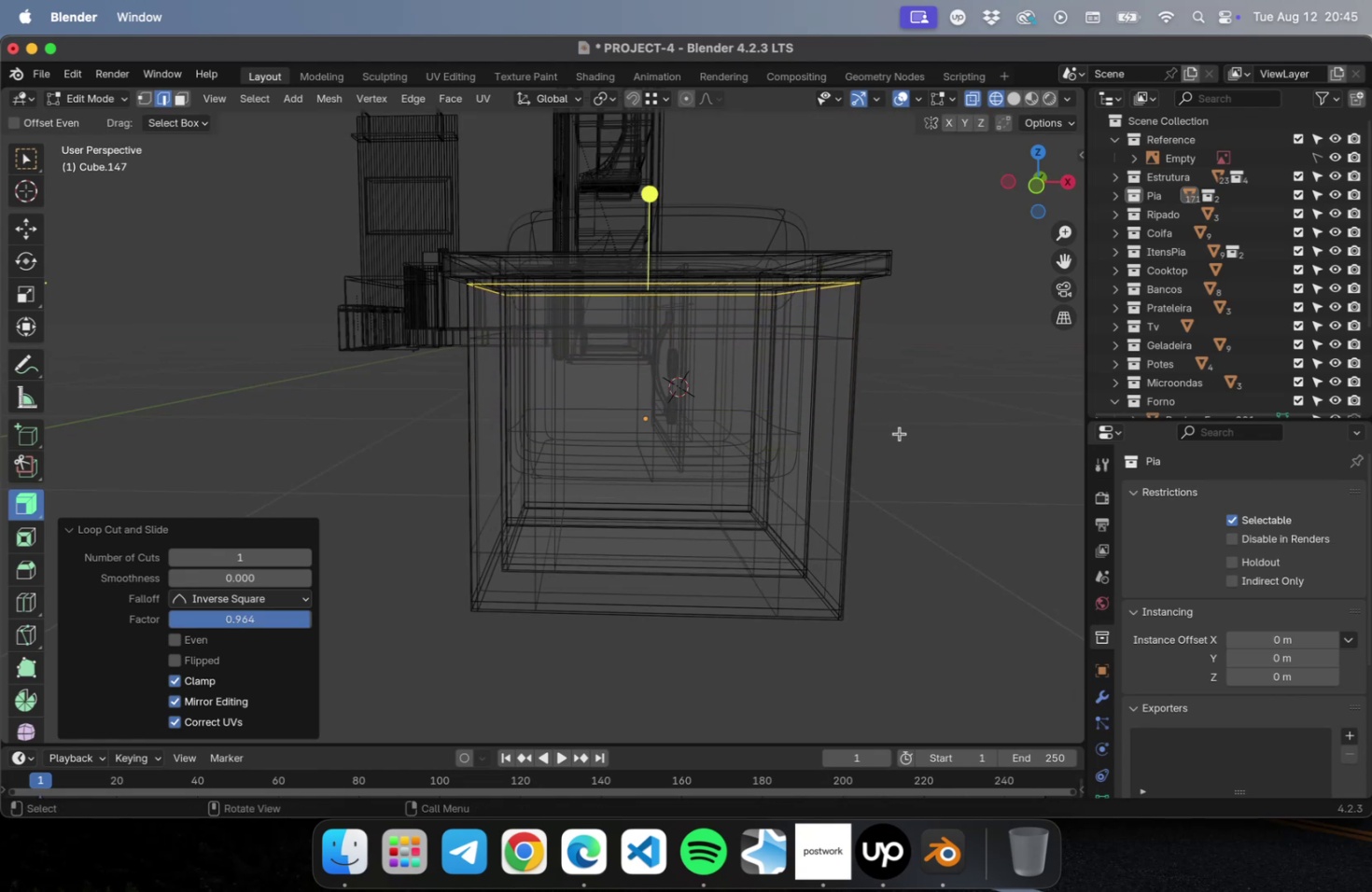 
hold_key(key=CommandLeft, duration=0.36)
 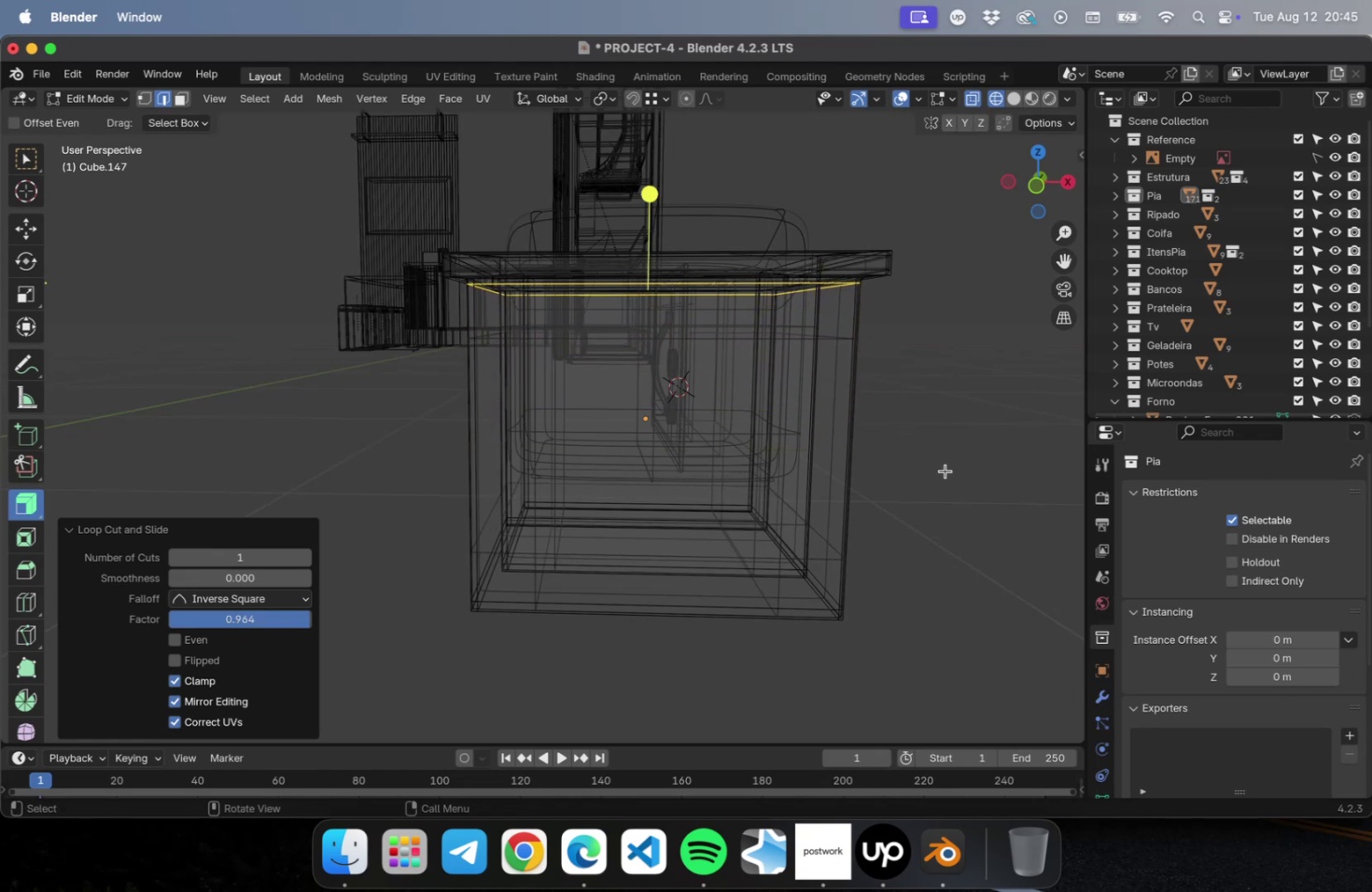 
key(Tab)
 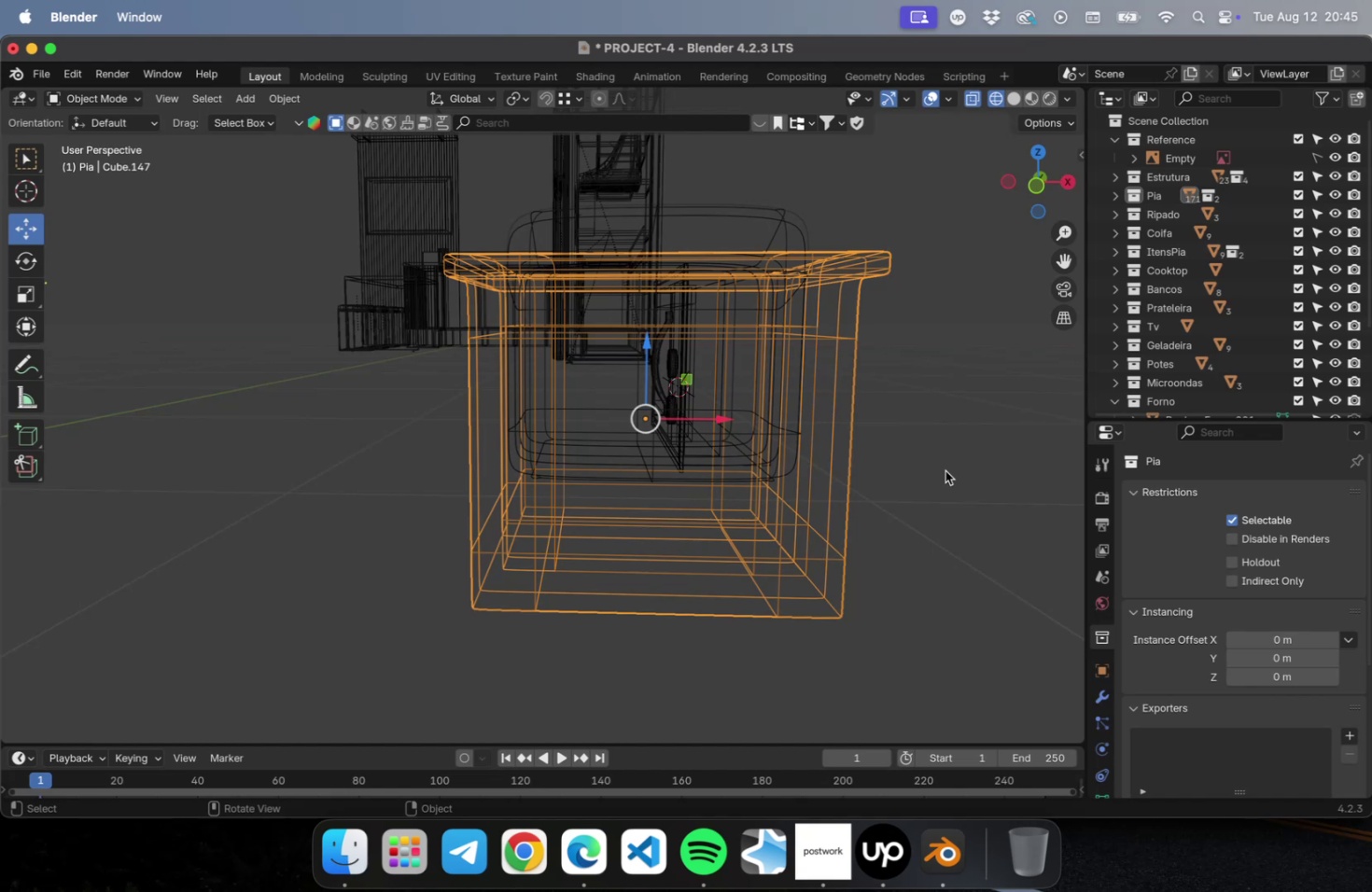 
left_click([945, 470])
 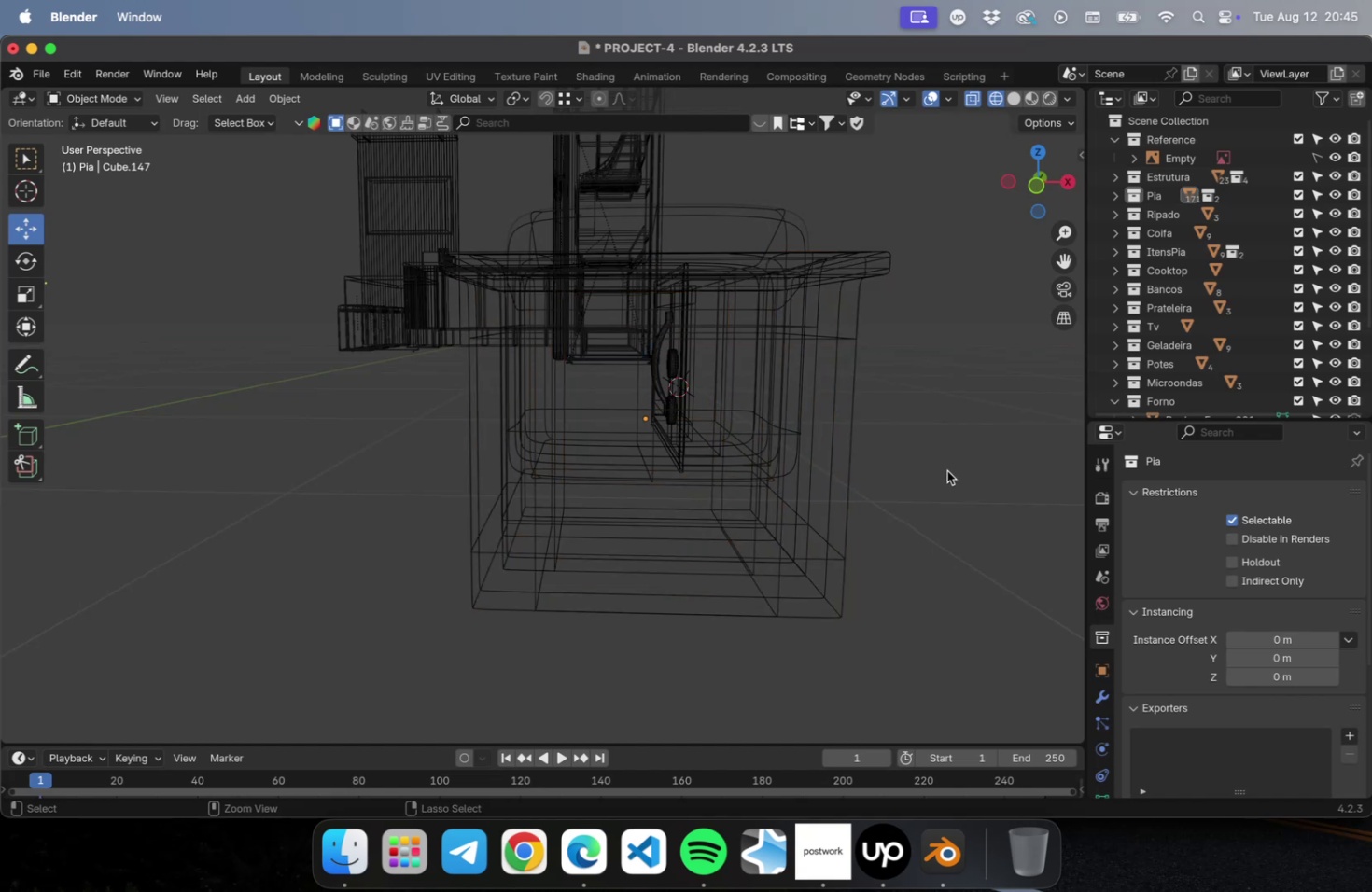 
key(Meta+S)
 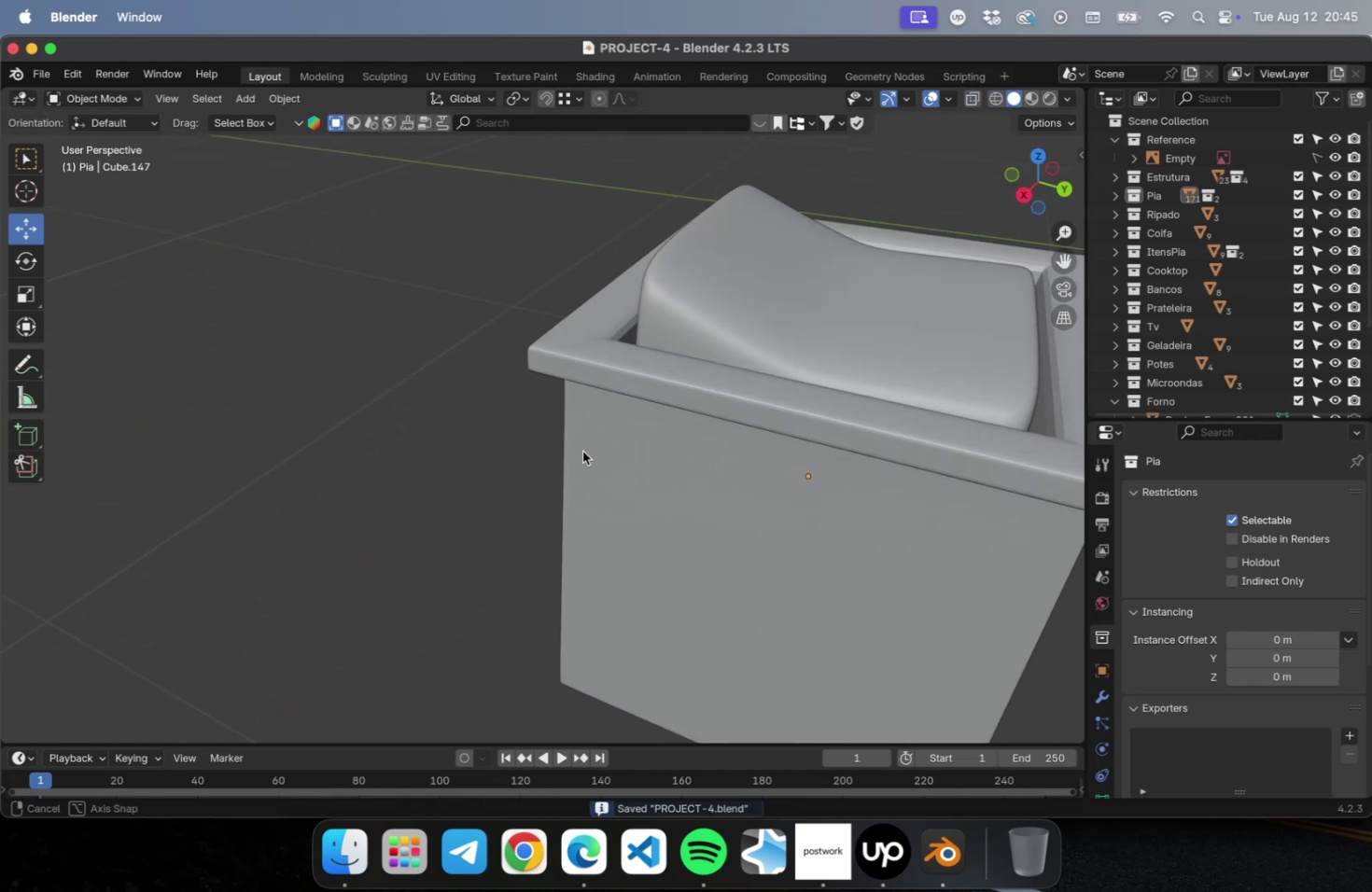 
scroll: coordinate [655, 454], scroll_direction: down, amount: 4.0
 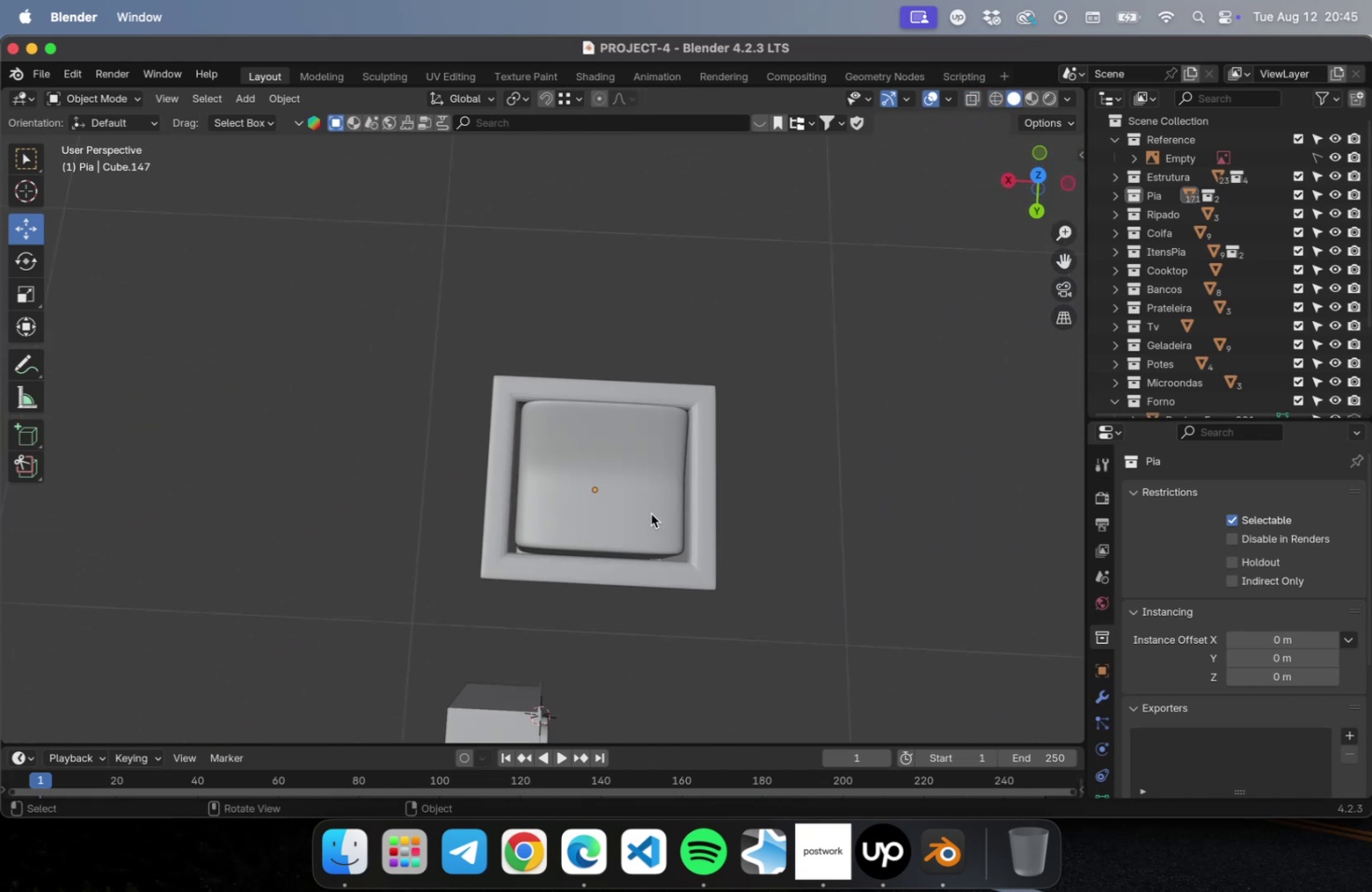 
left_click([651, 513])
 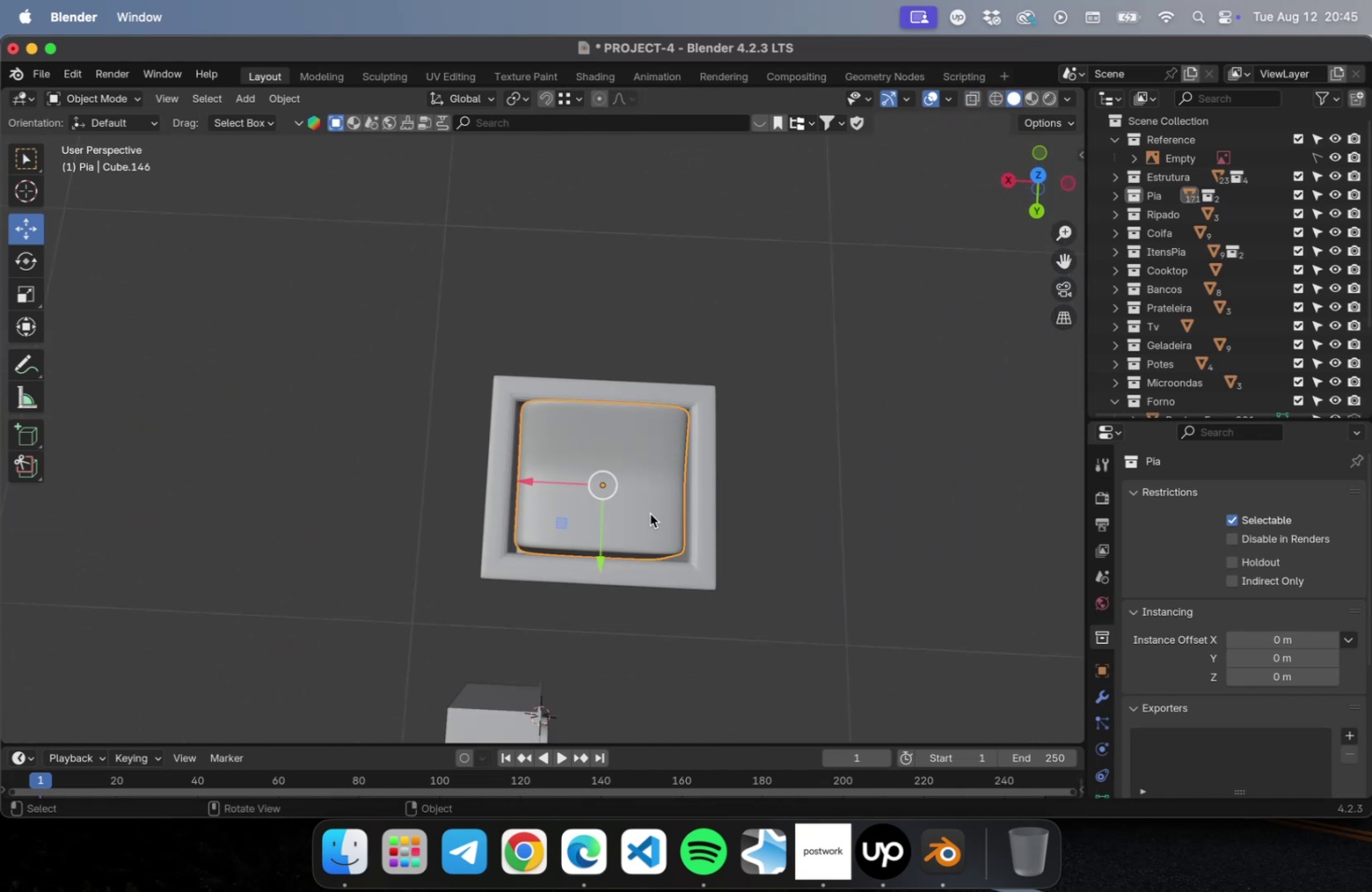 
key(Tab)
 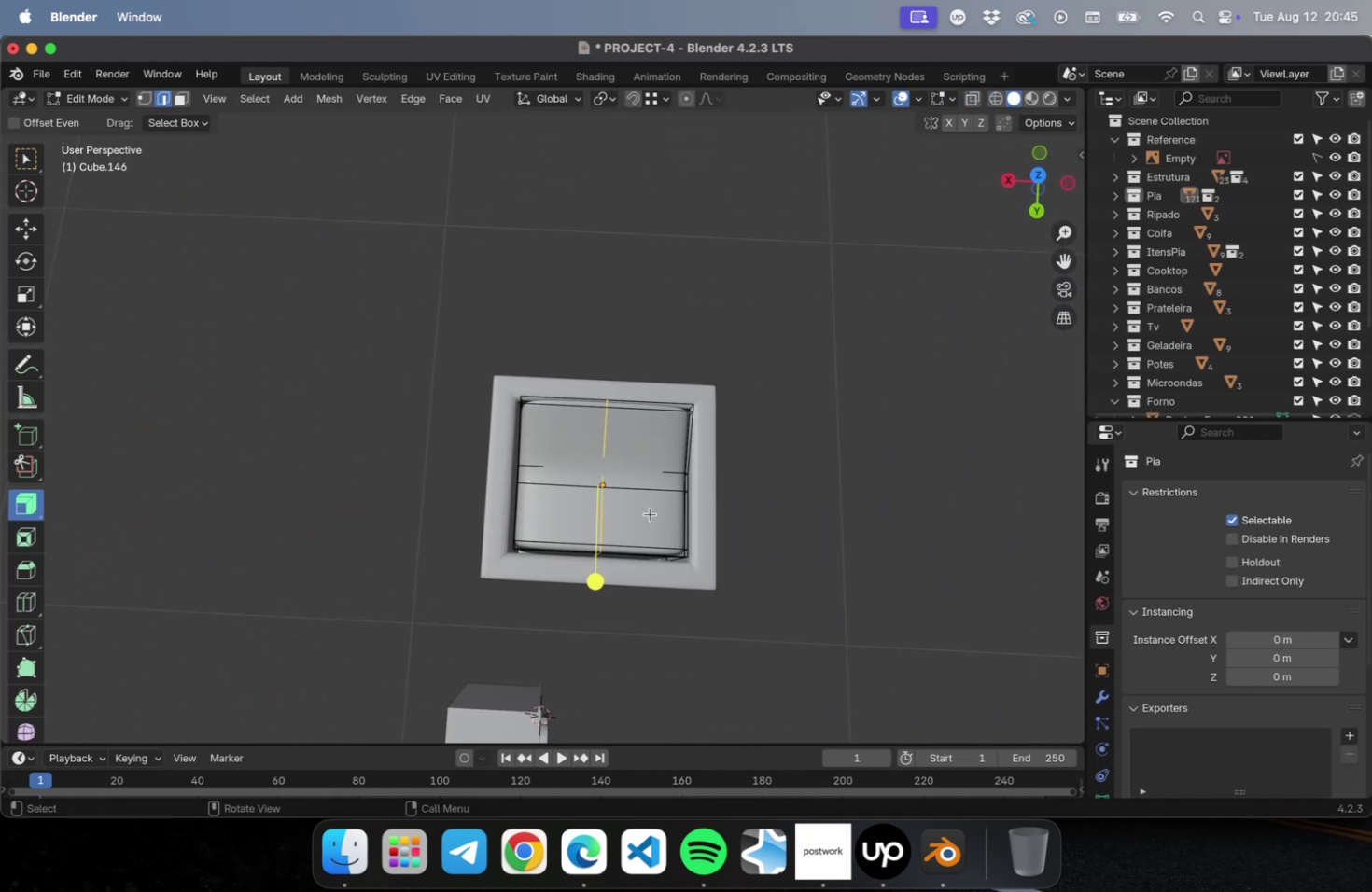 
key(1)
 